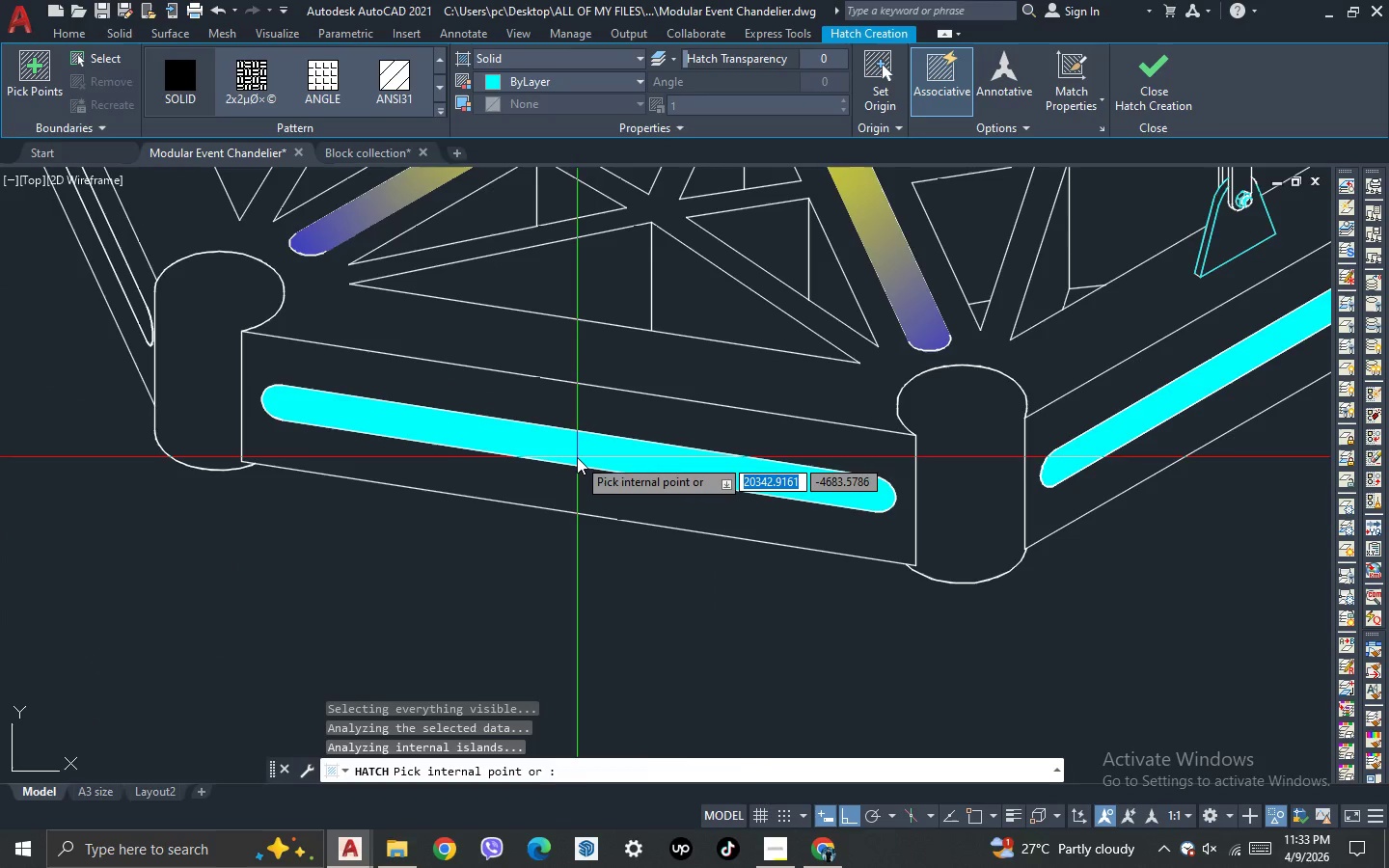 
key(Space)
 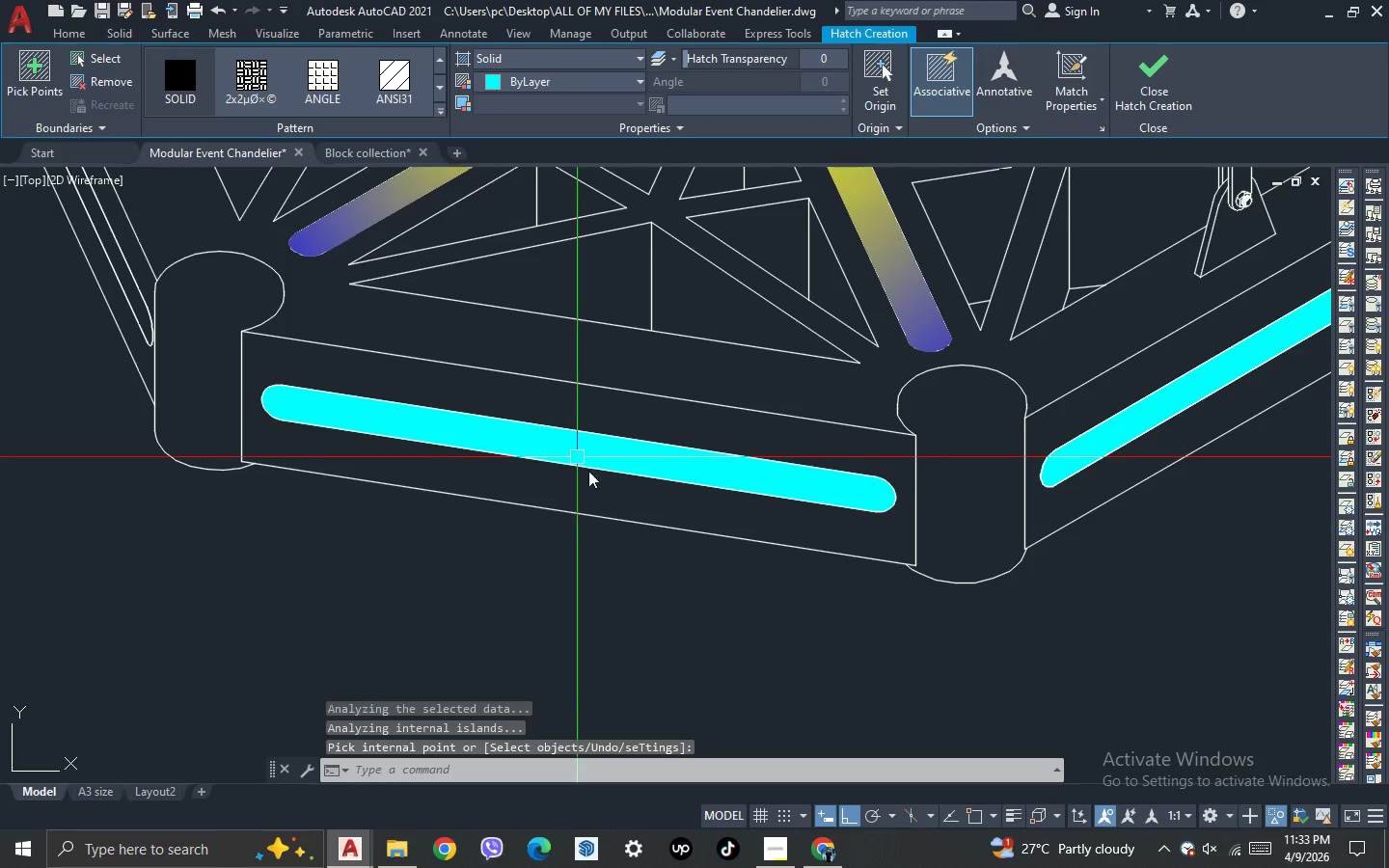 
scroll: coordinate [476, 459], scroll_direction: down, amount: 7.0
 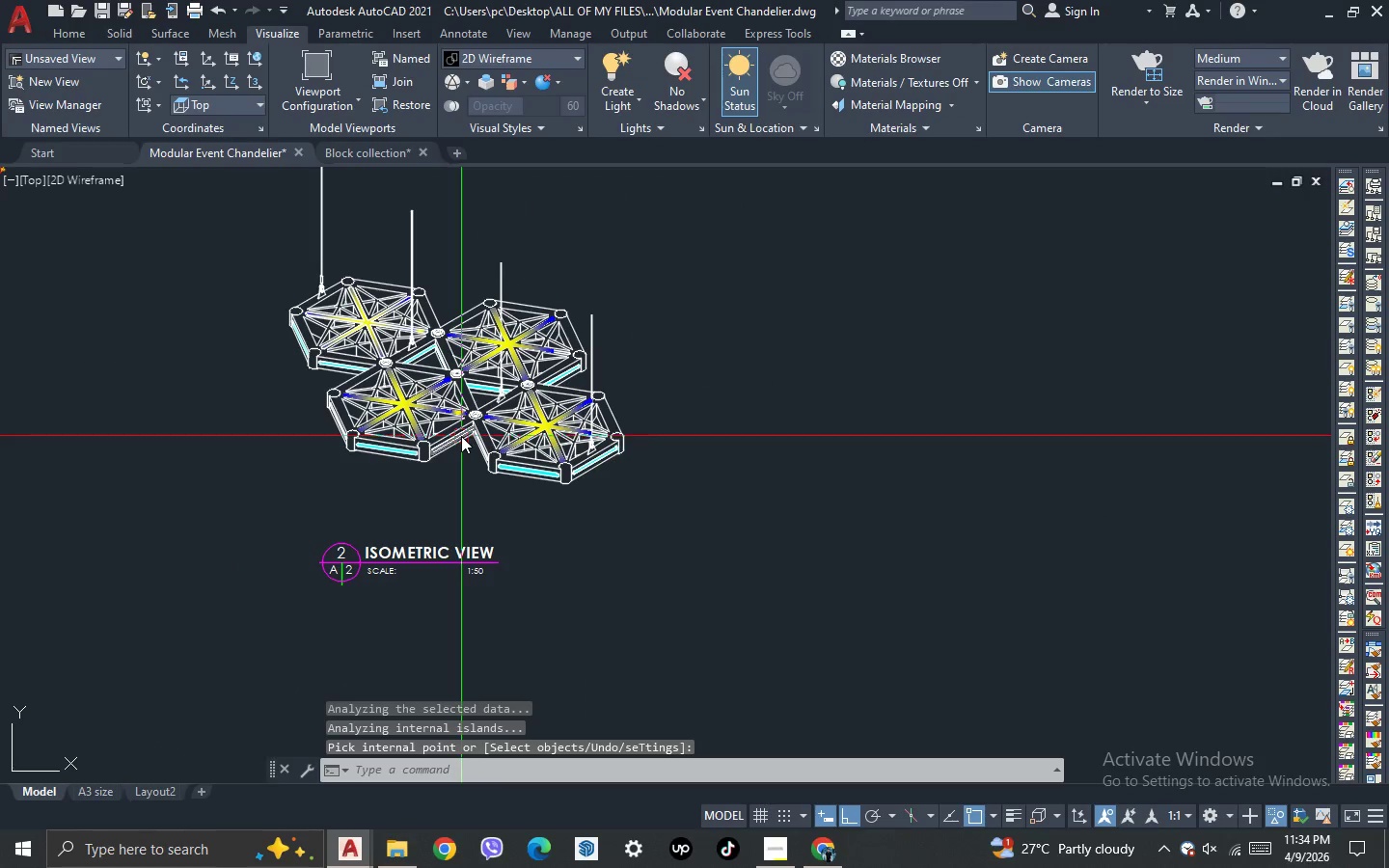 
key(Space)
 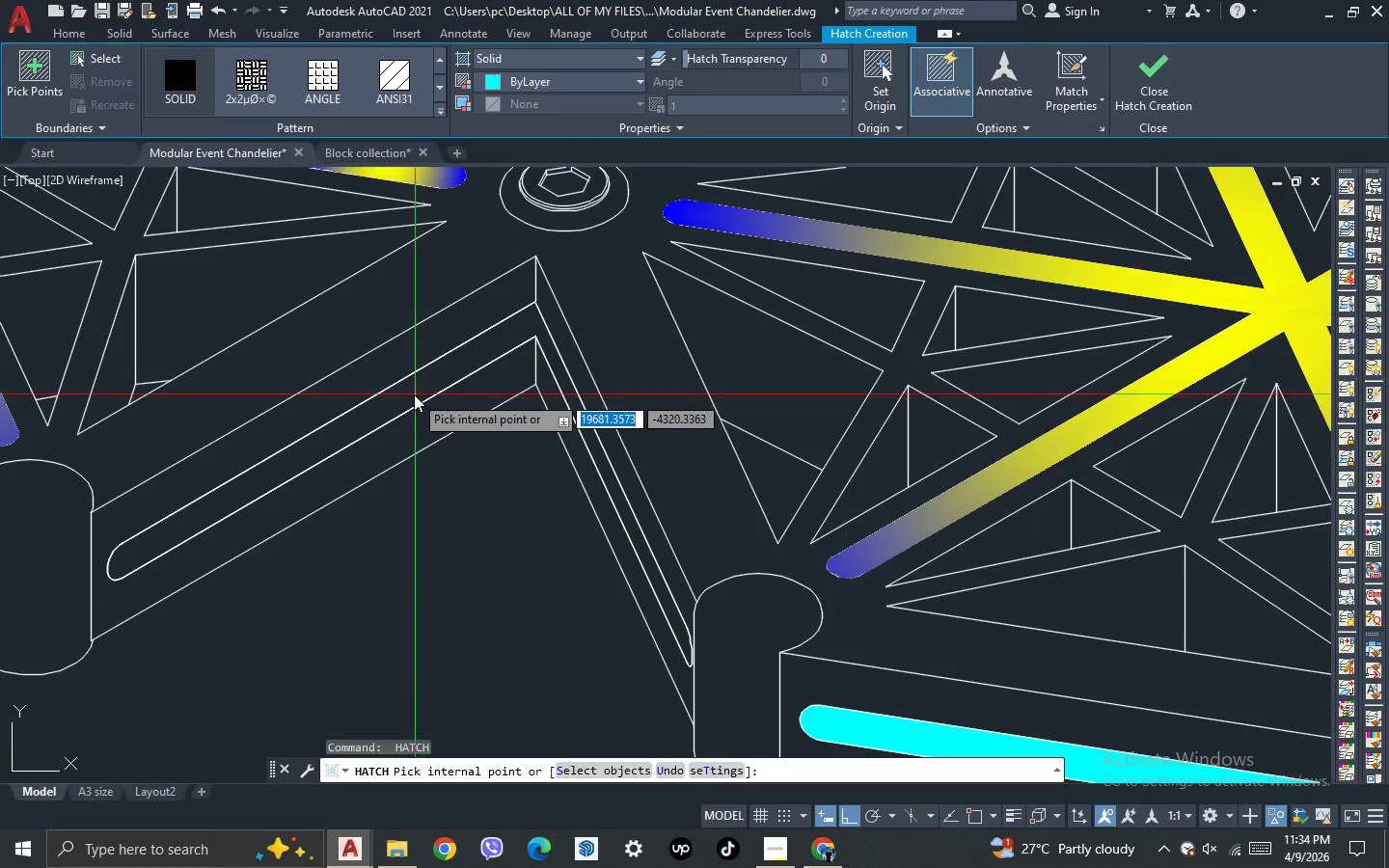 
scroll: coordinate [471, 447], scroll_direction: up, amount: 5.0
 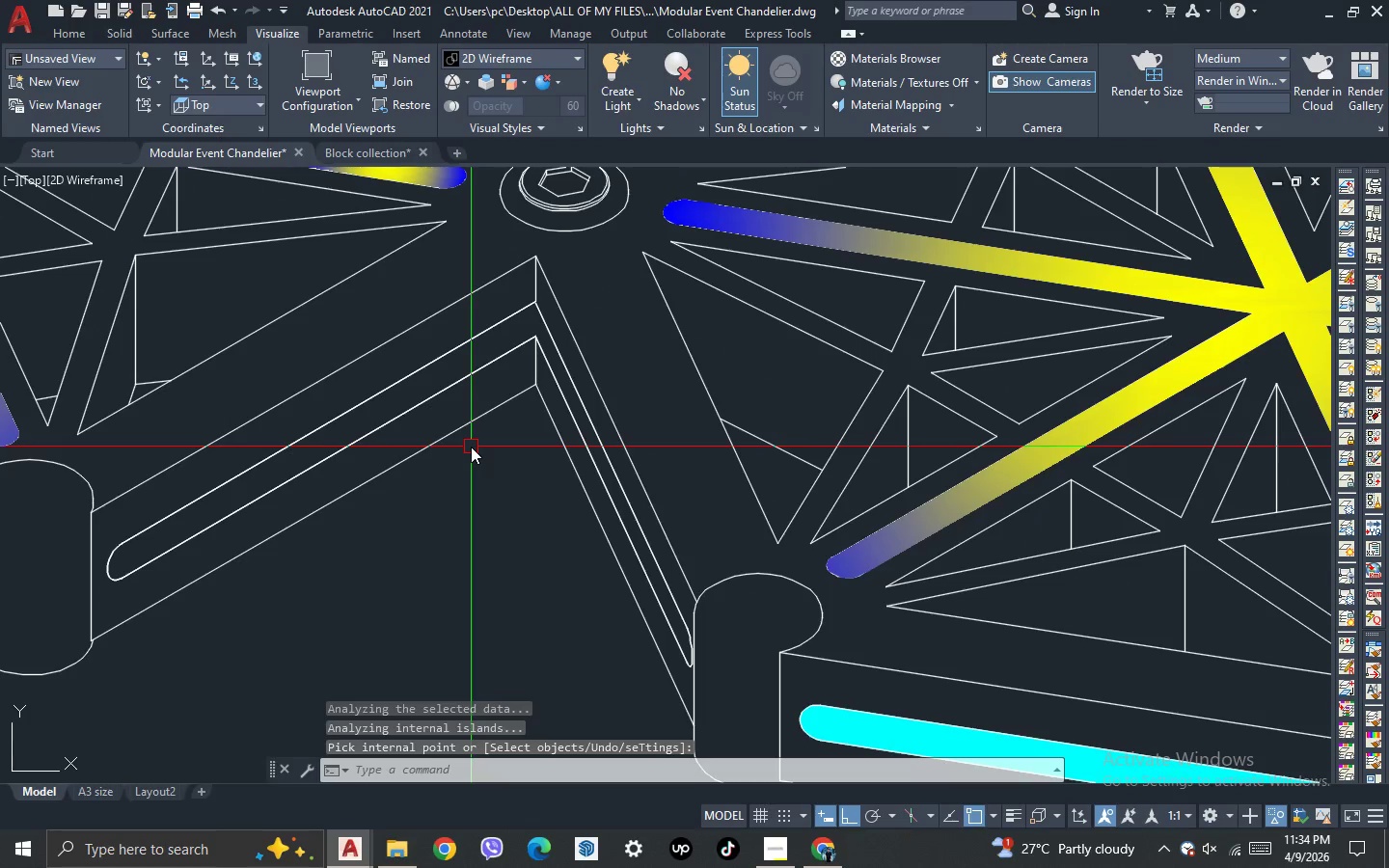 
wait(5.86)
 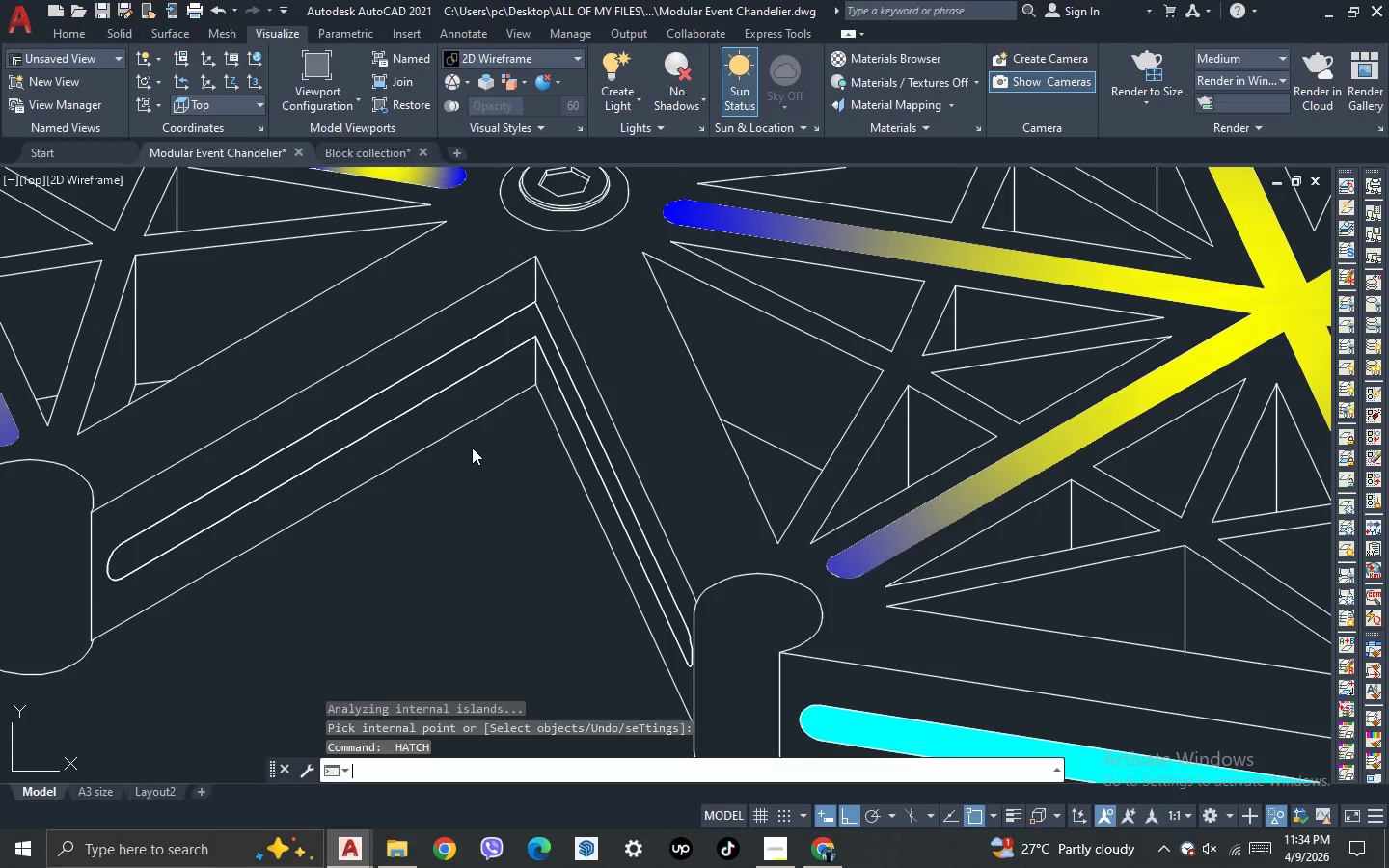 
left_click([397, 398])
 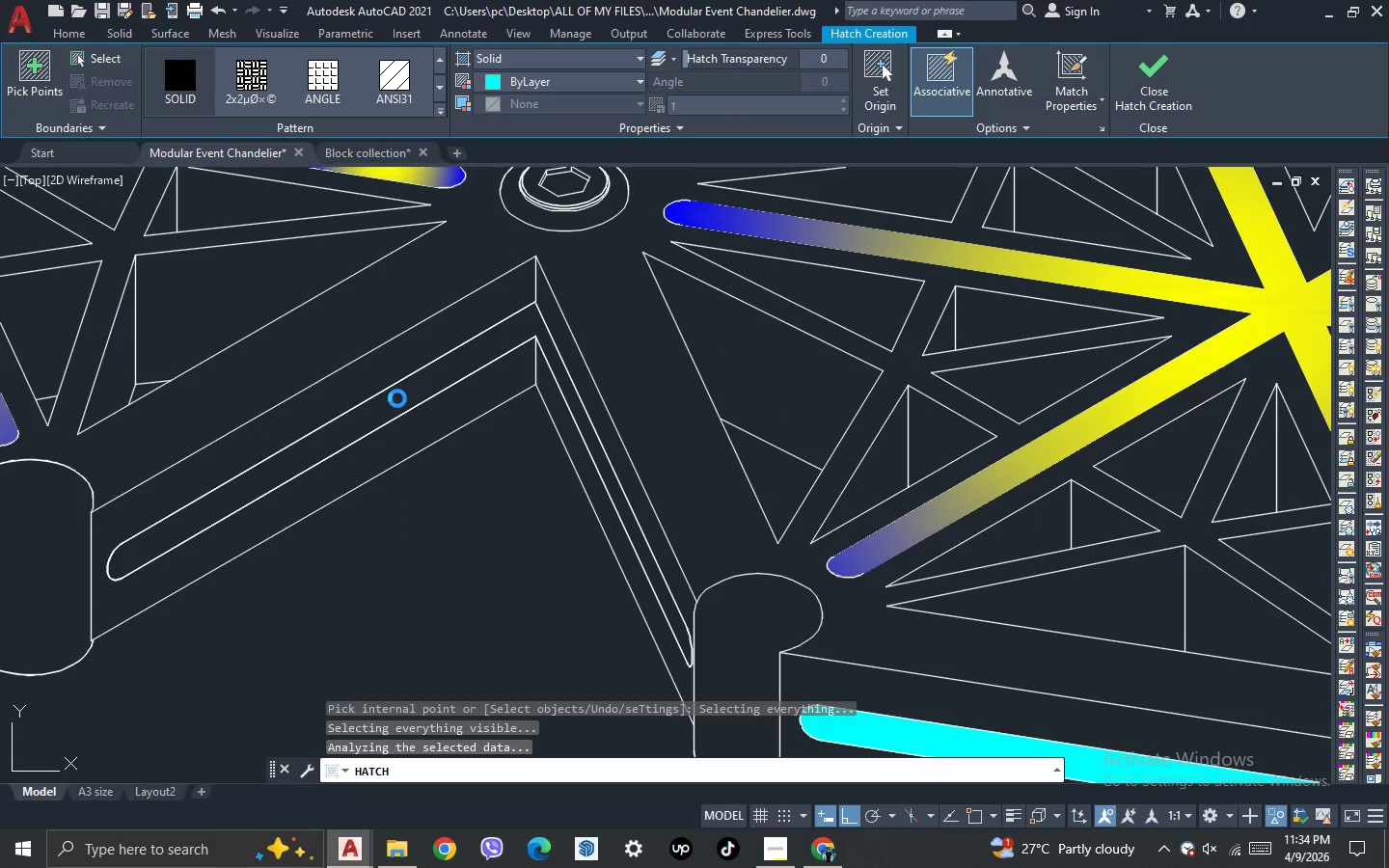 
scroll: coordinate [397, 398], scroll_direction: down, amount: 2.0
 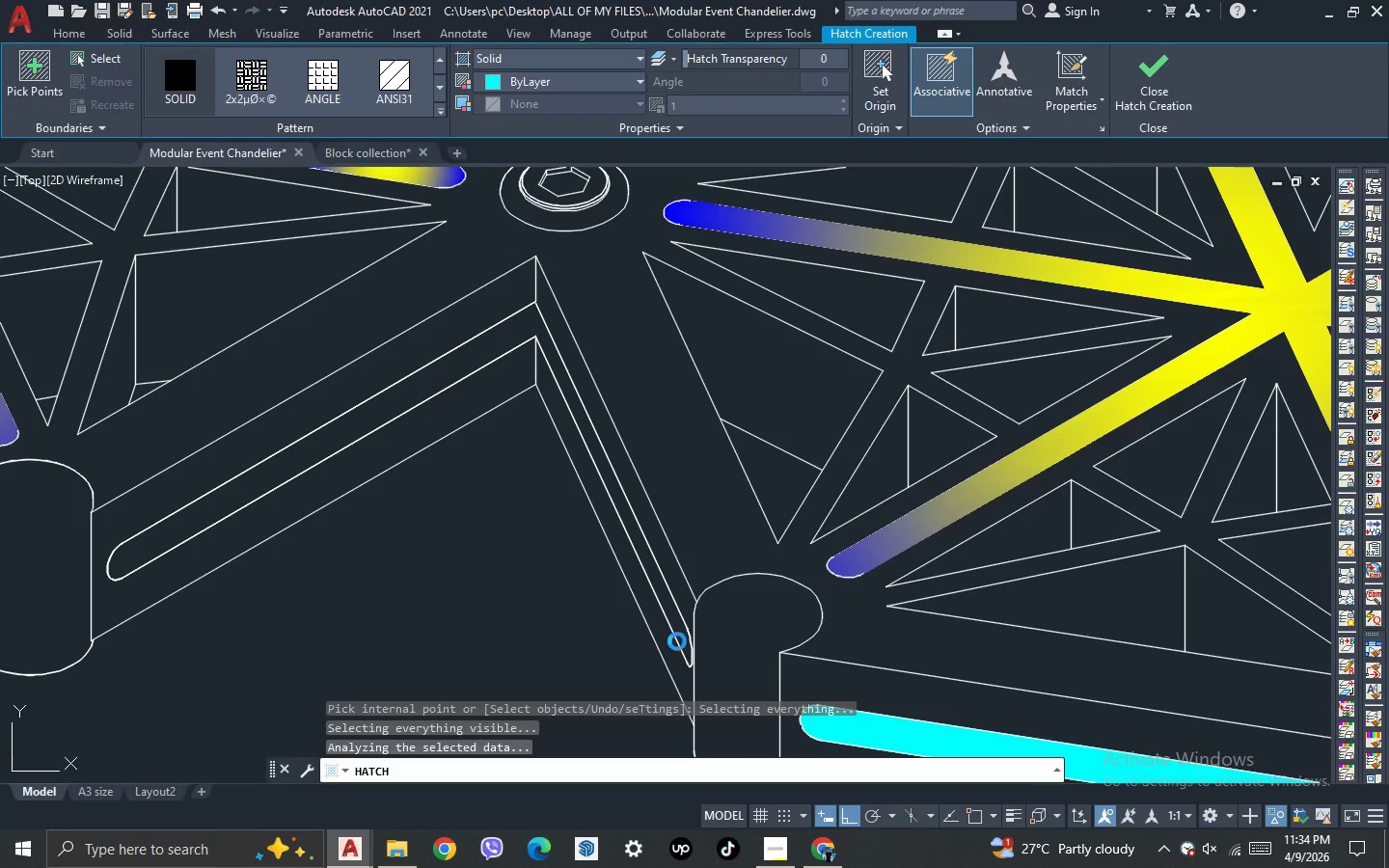 
scroll: coordinate [709, 665], scroll_direction: up, amount: 6.0
 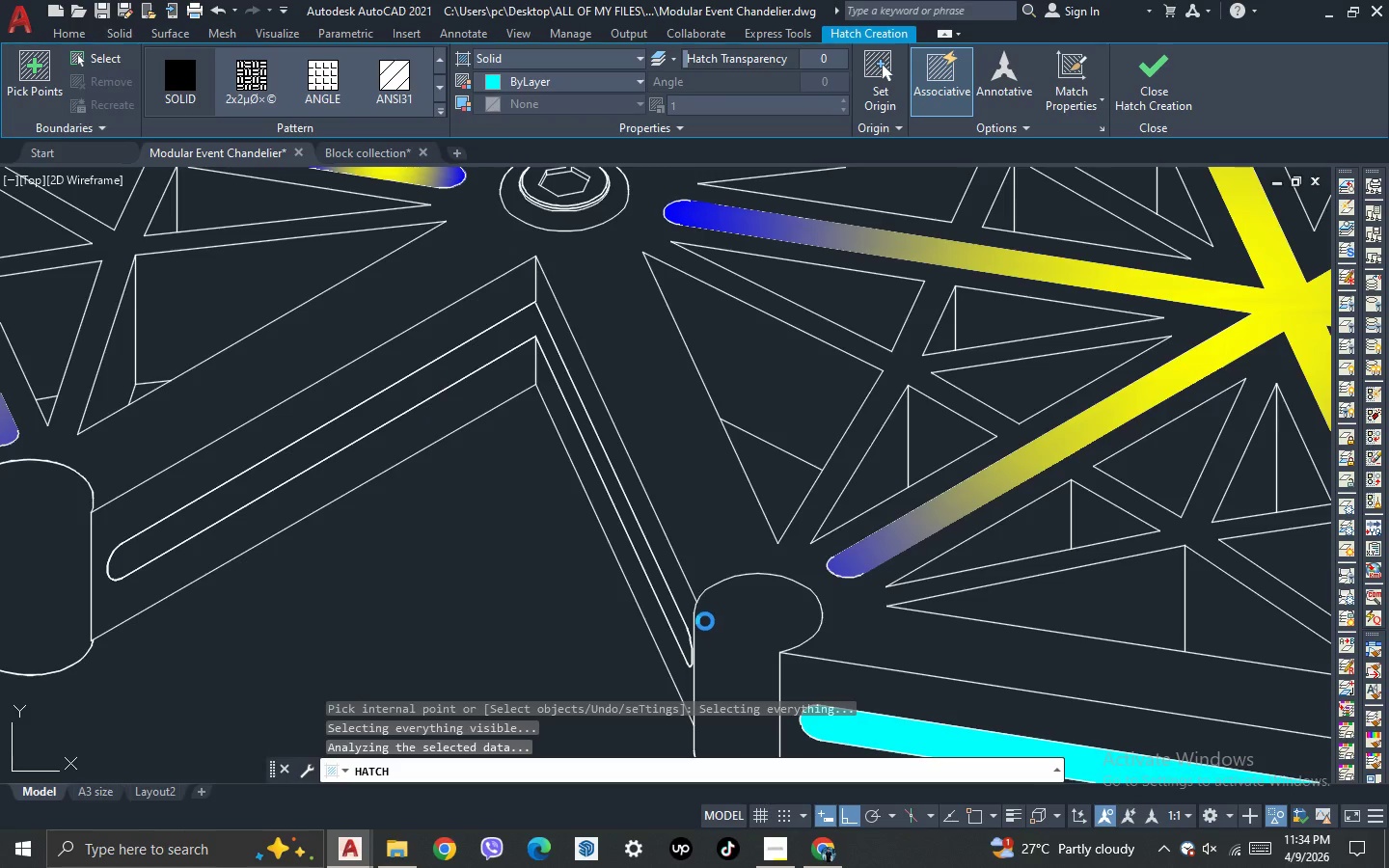 
key(Escape)
 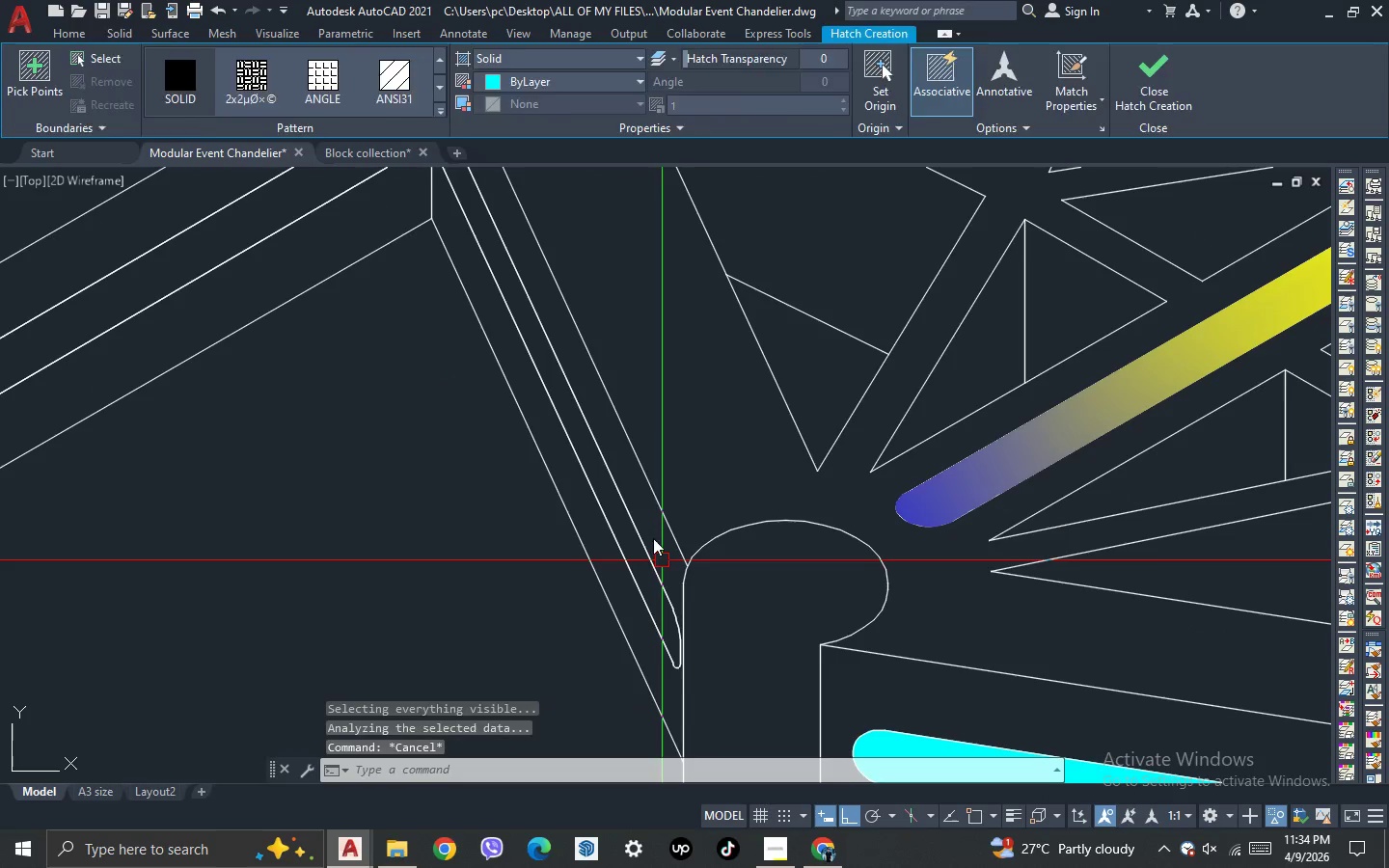 
key(Escape)
 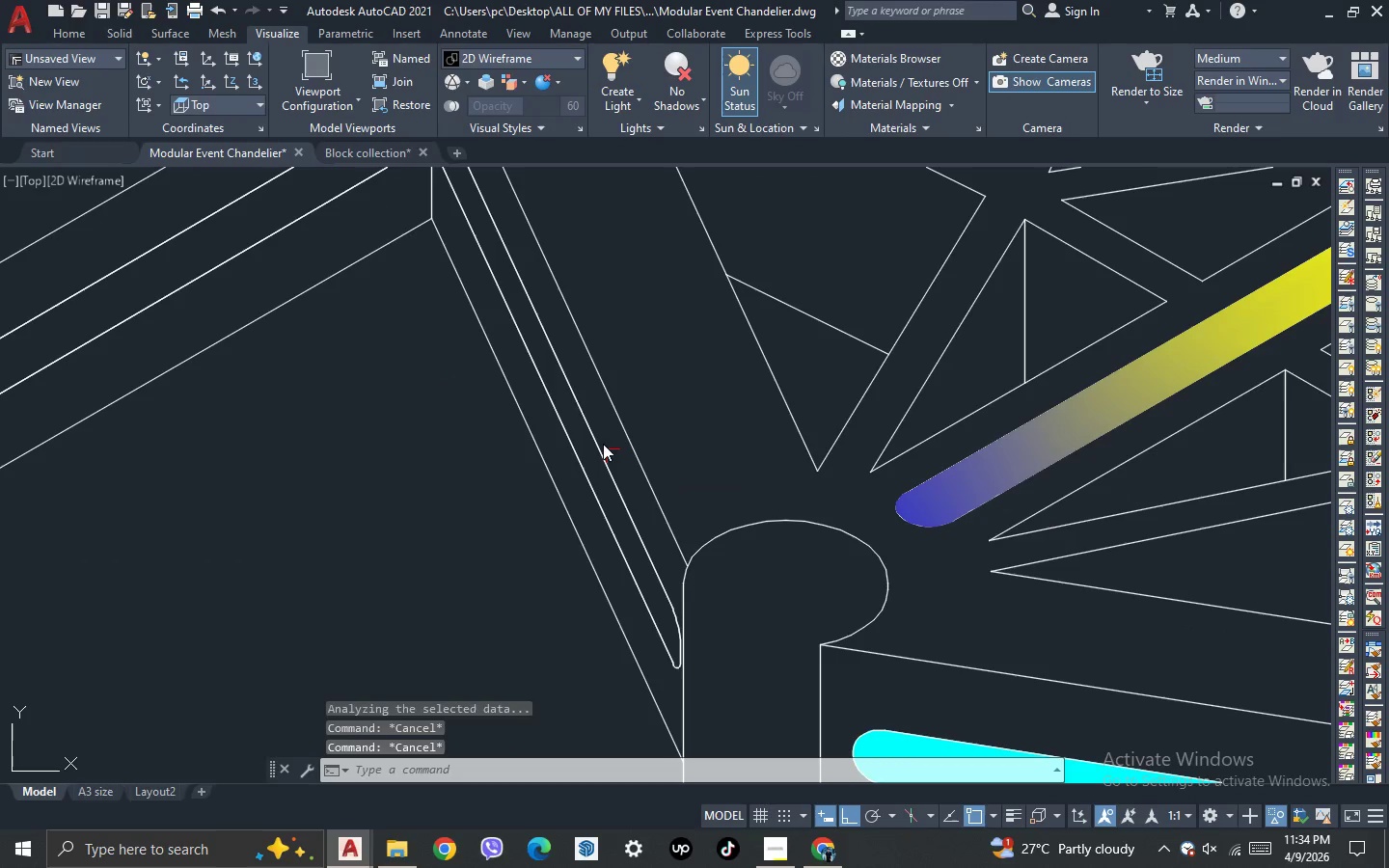 
key(Escape)
 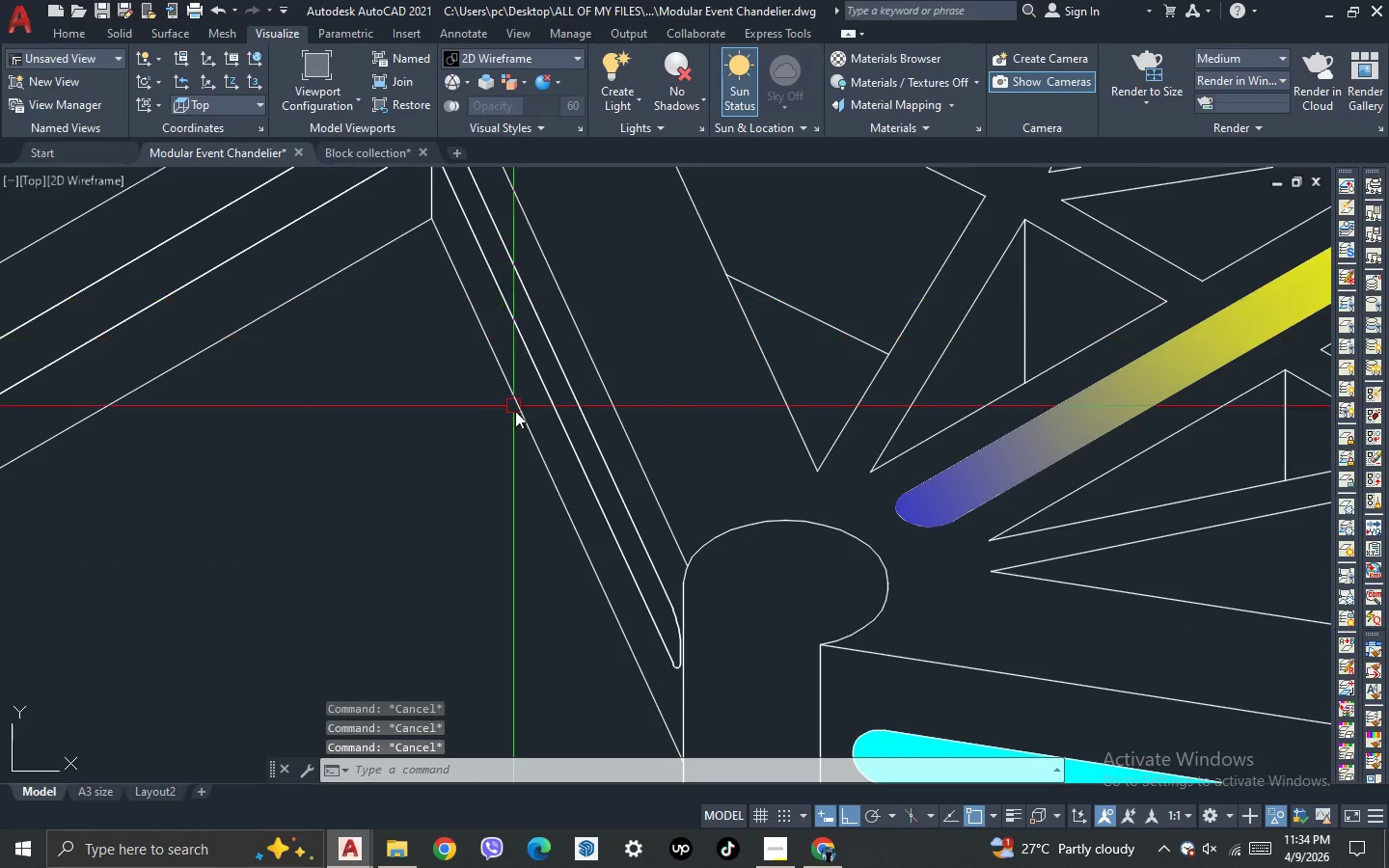 
scroll: coordinate [470, 246], scroll_direction: up, amount: 4.0
 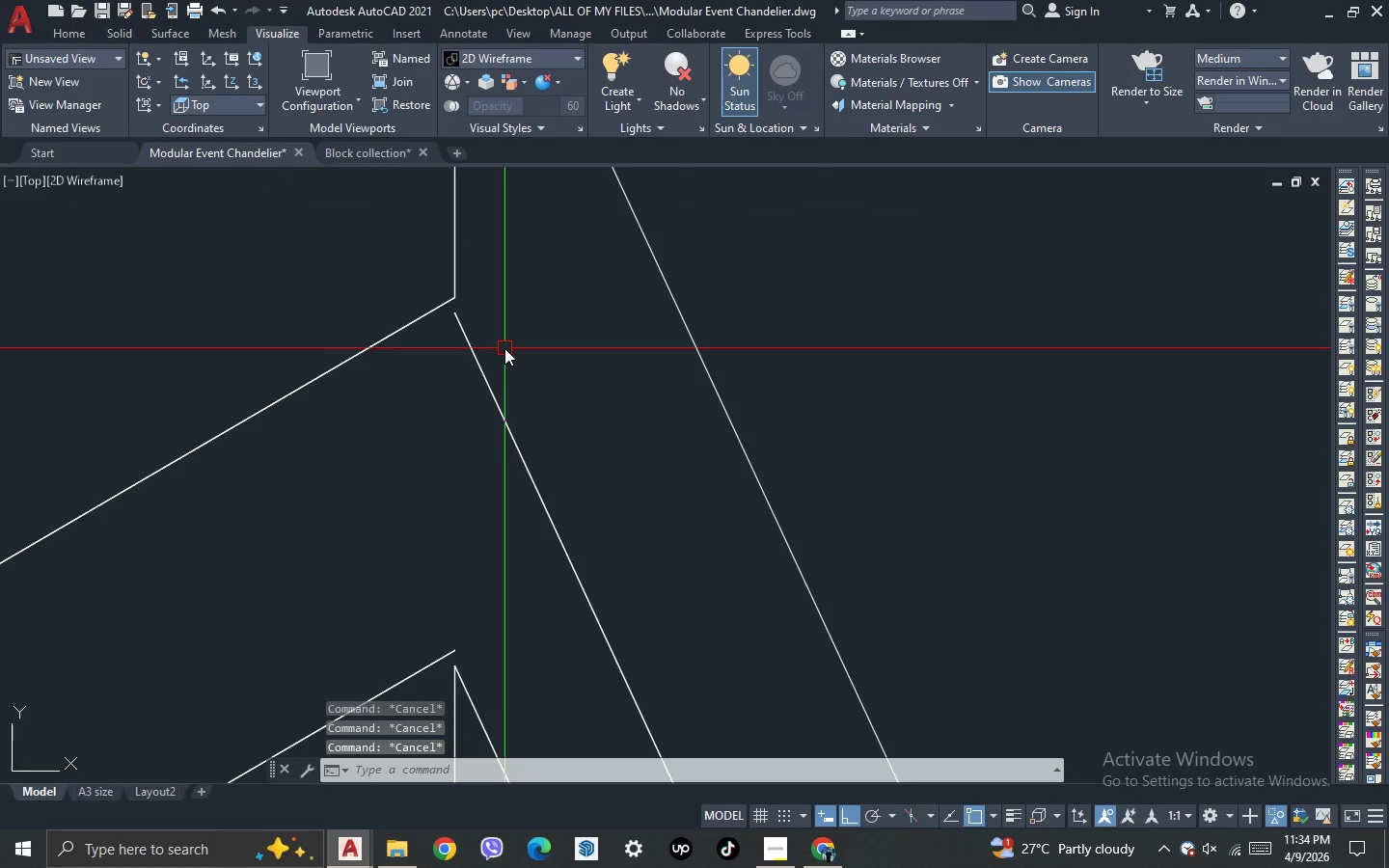 
type(TR )
 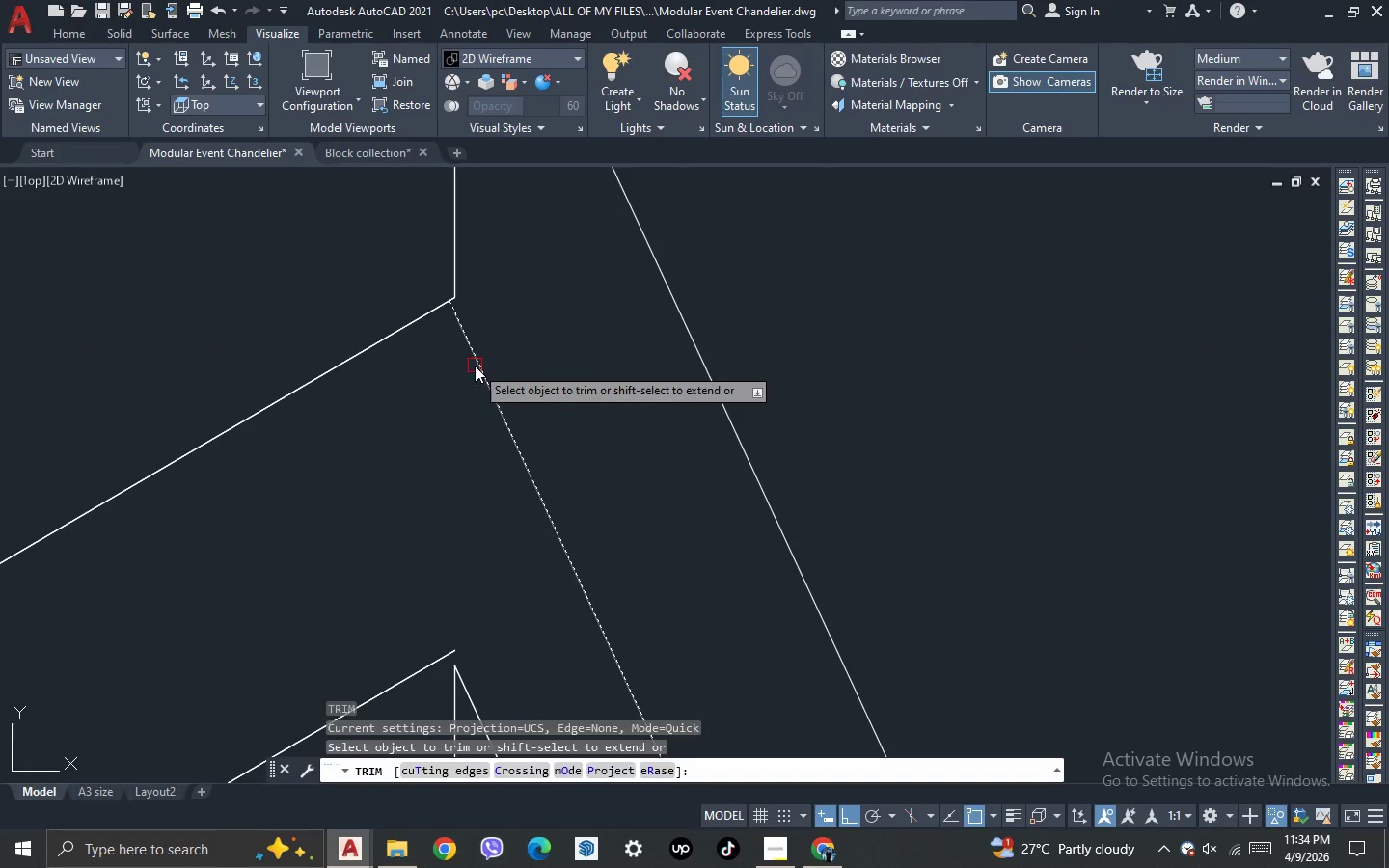 
hold_key(key=ShiftLeft, duration=0.58)
left_click([475, 366])
 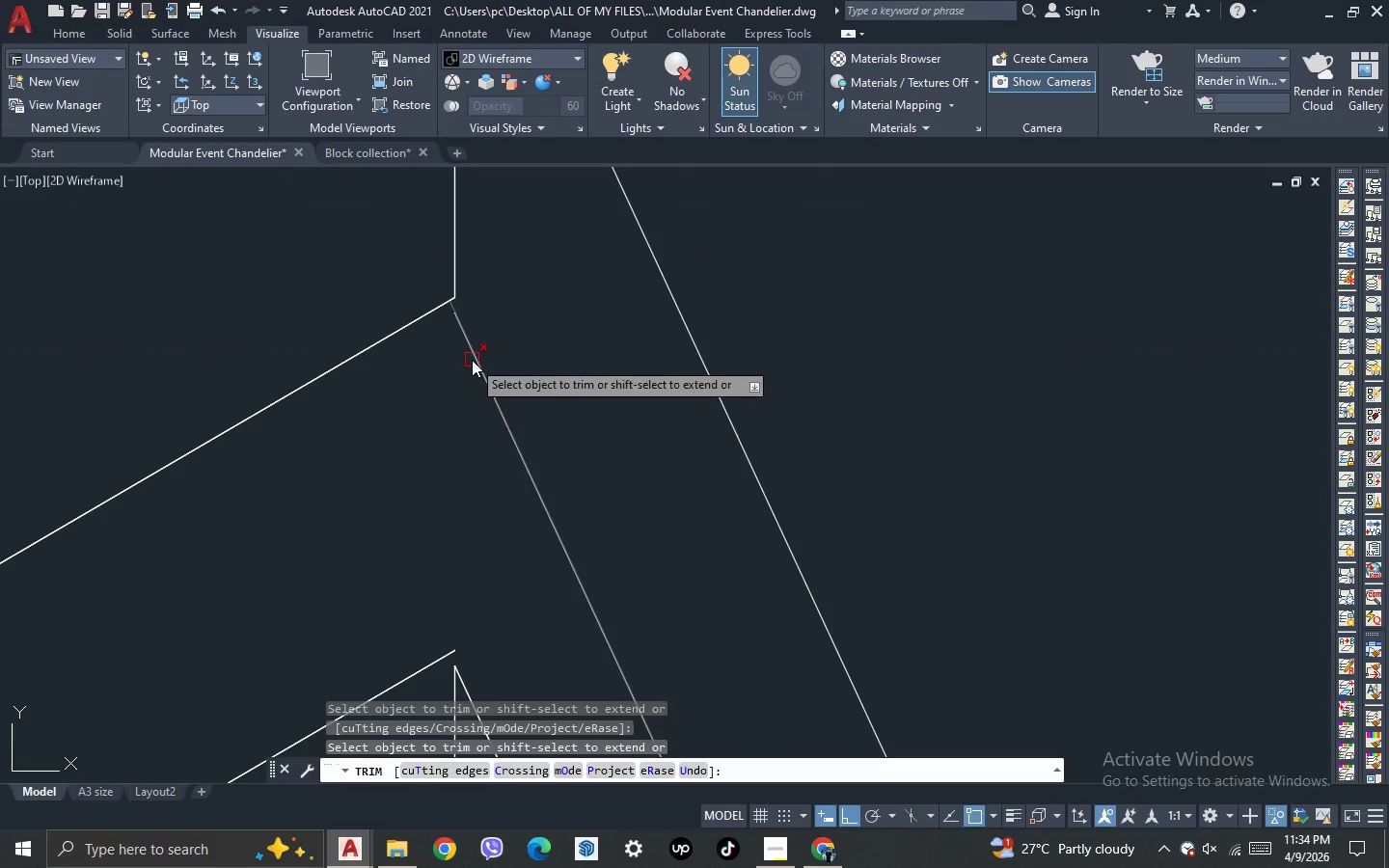 
hold_key(key=ShiftLeft, duration=1.5)
scroll: coordinate [463, 530], scroll_direction: none, amount: 0.0
 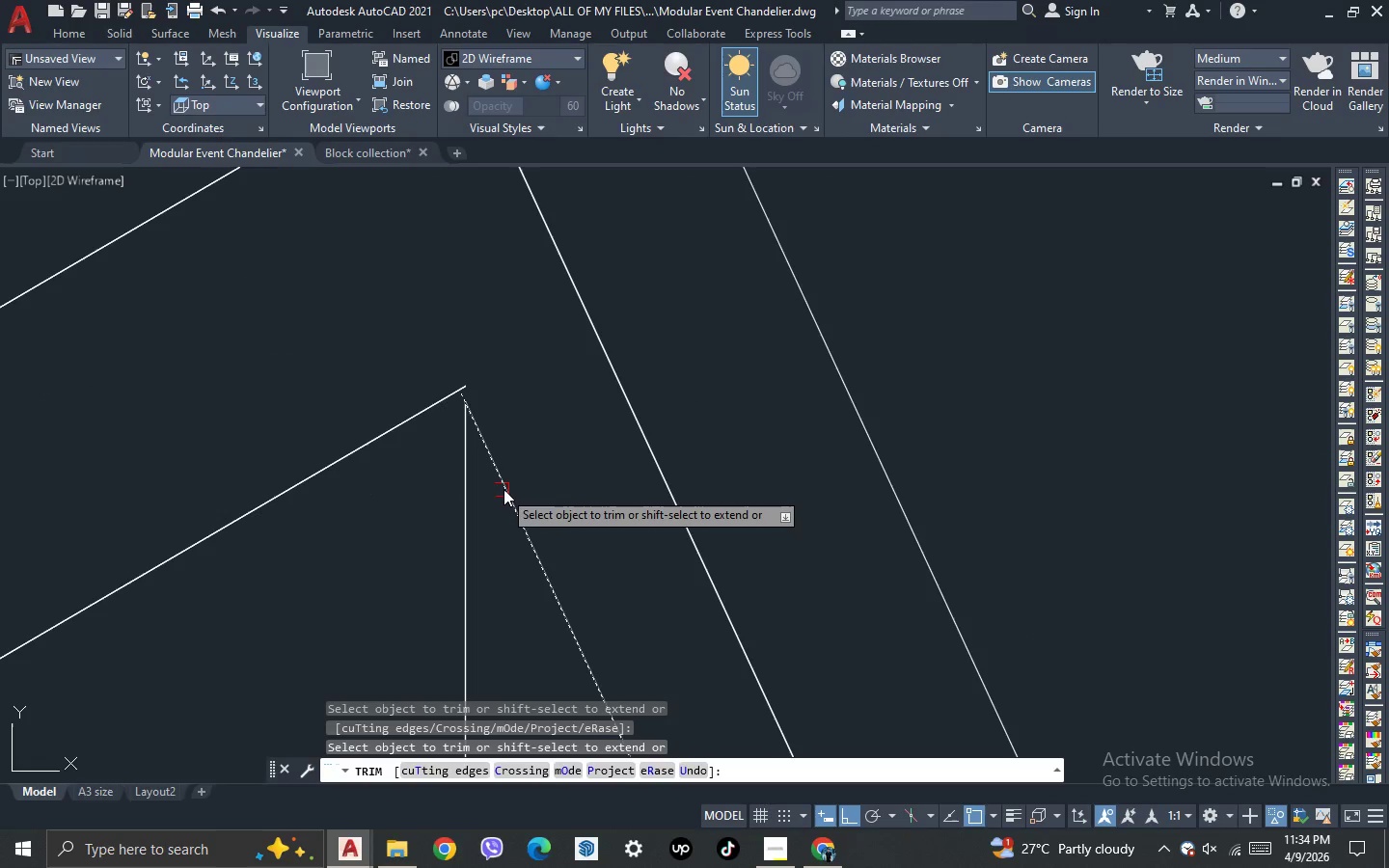 
left_click([504, 488])
 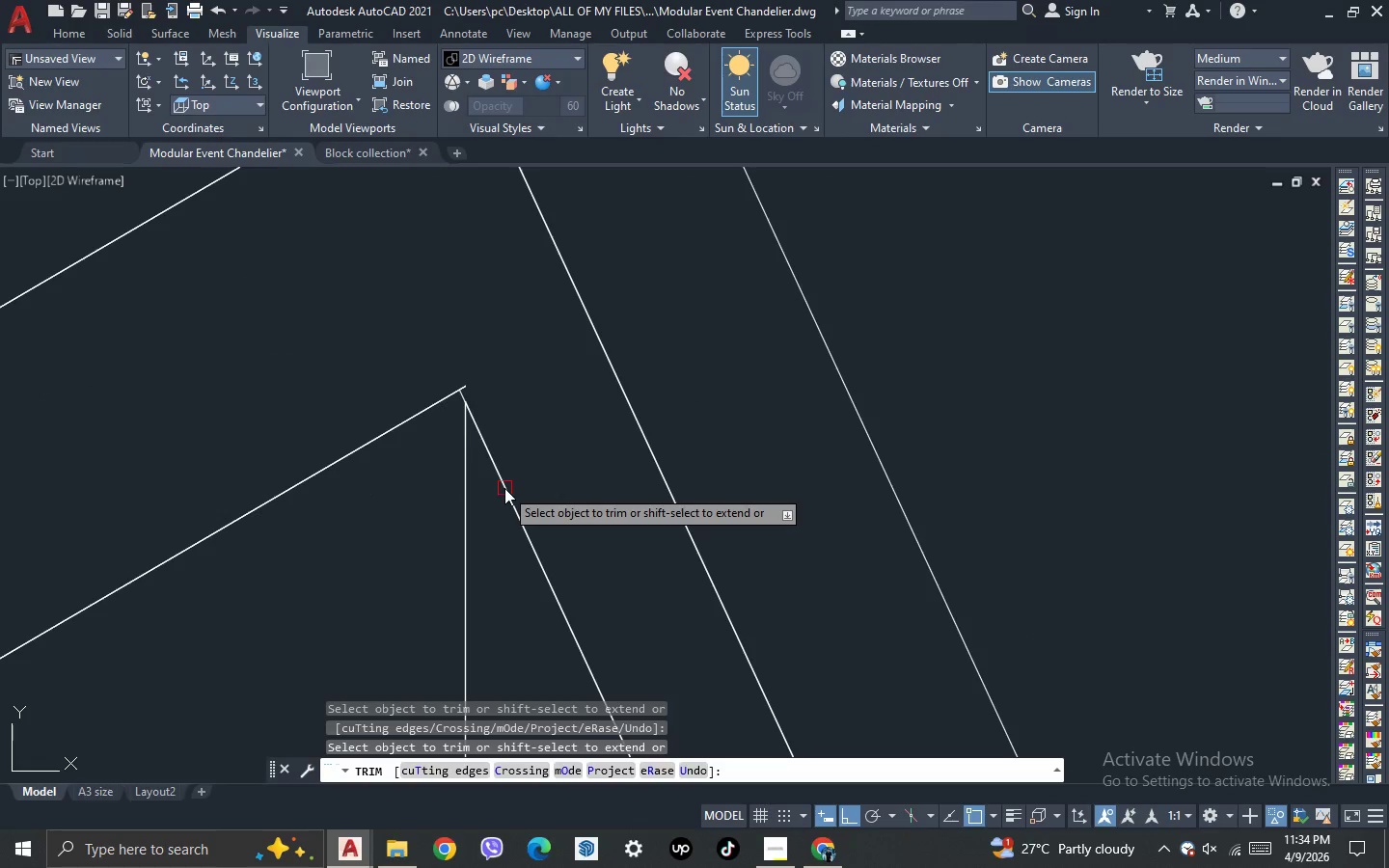 
hold_key(key=ShiftLeft, duration=0.42)
 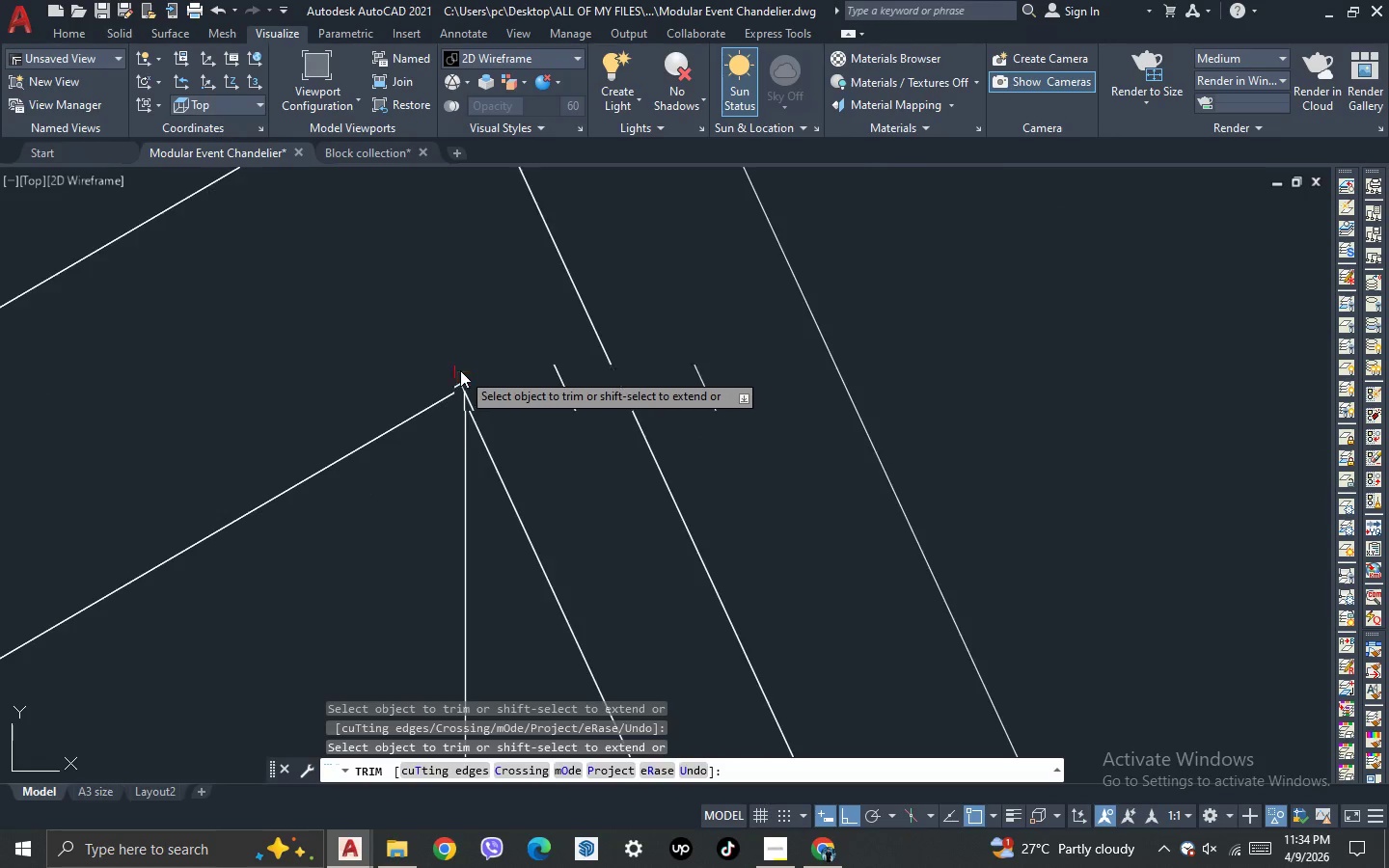 
key(Escape)
 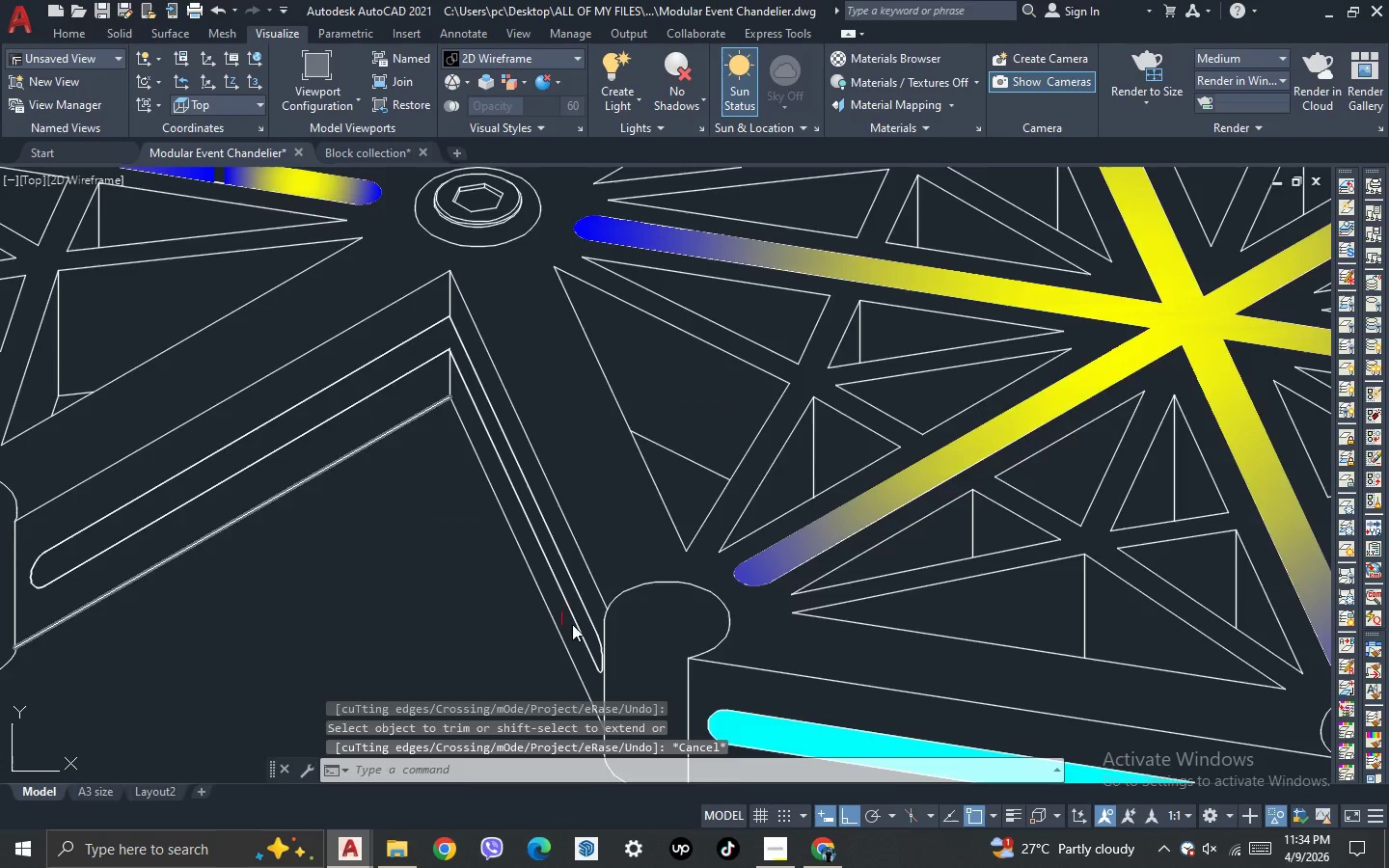 
scroll: coordinate [441, 333], scroll_direction: down, amount: 5.0
 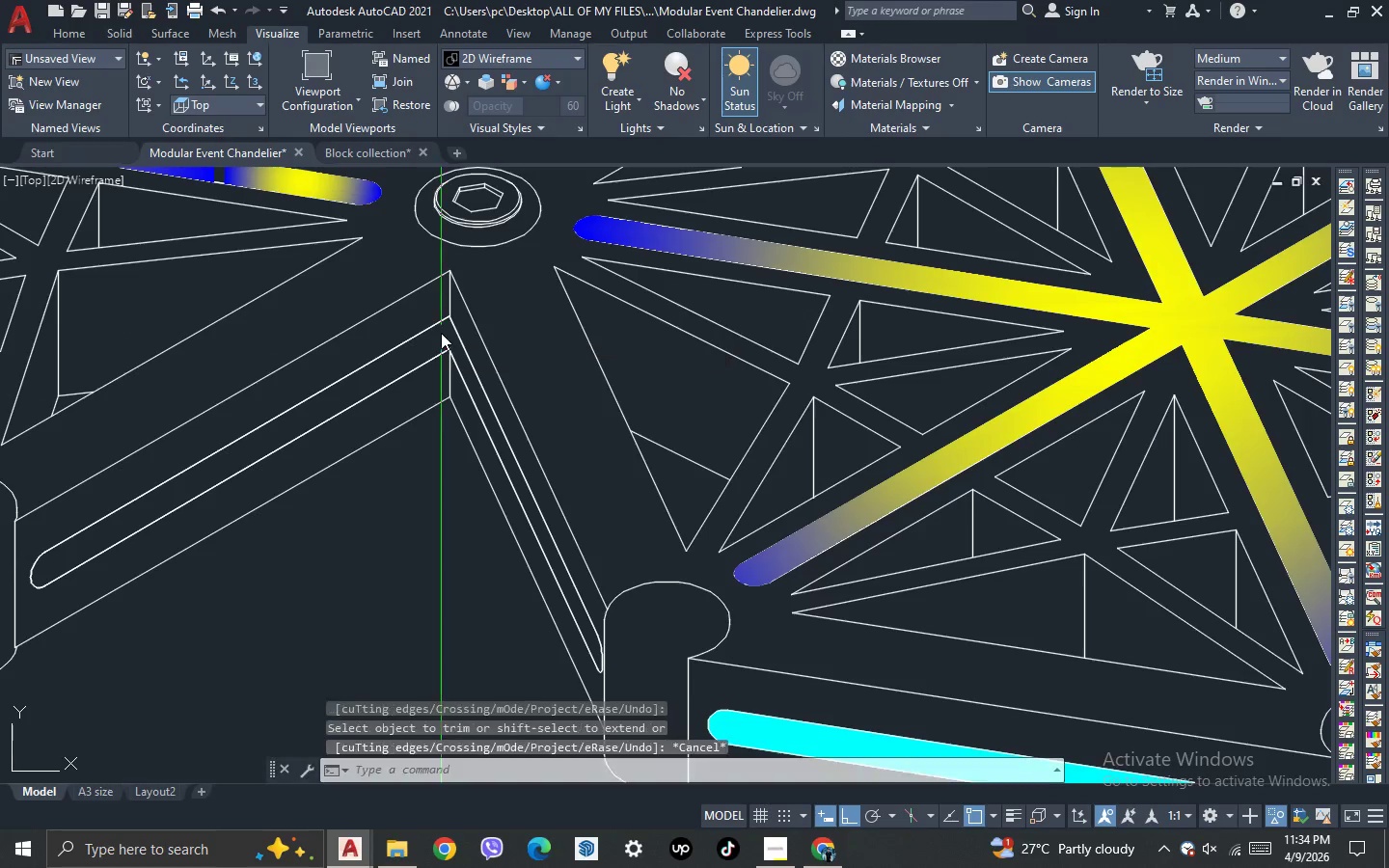 
scroll: coordinate [629, 616], scroll_direction: none, amount: 0.0
 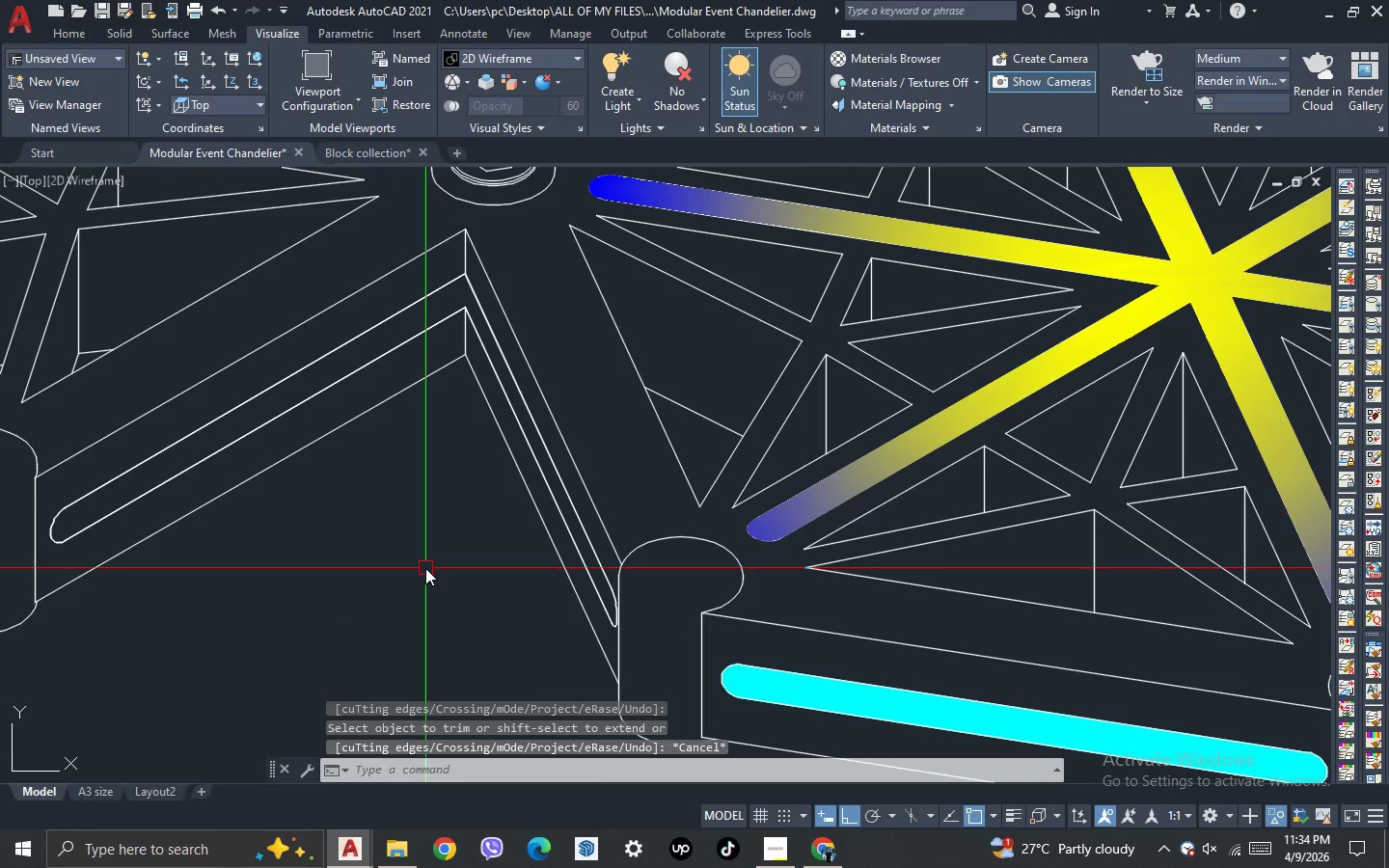 
key(H)
 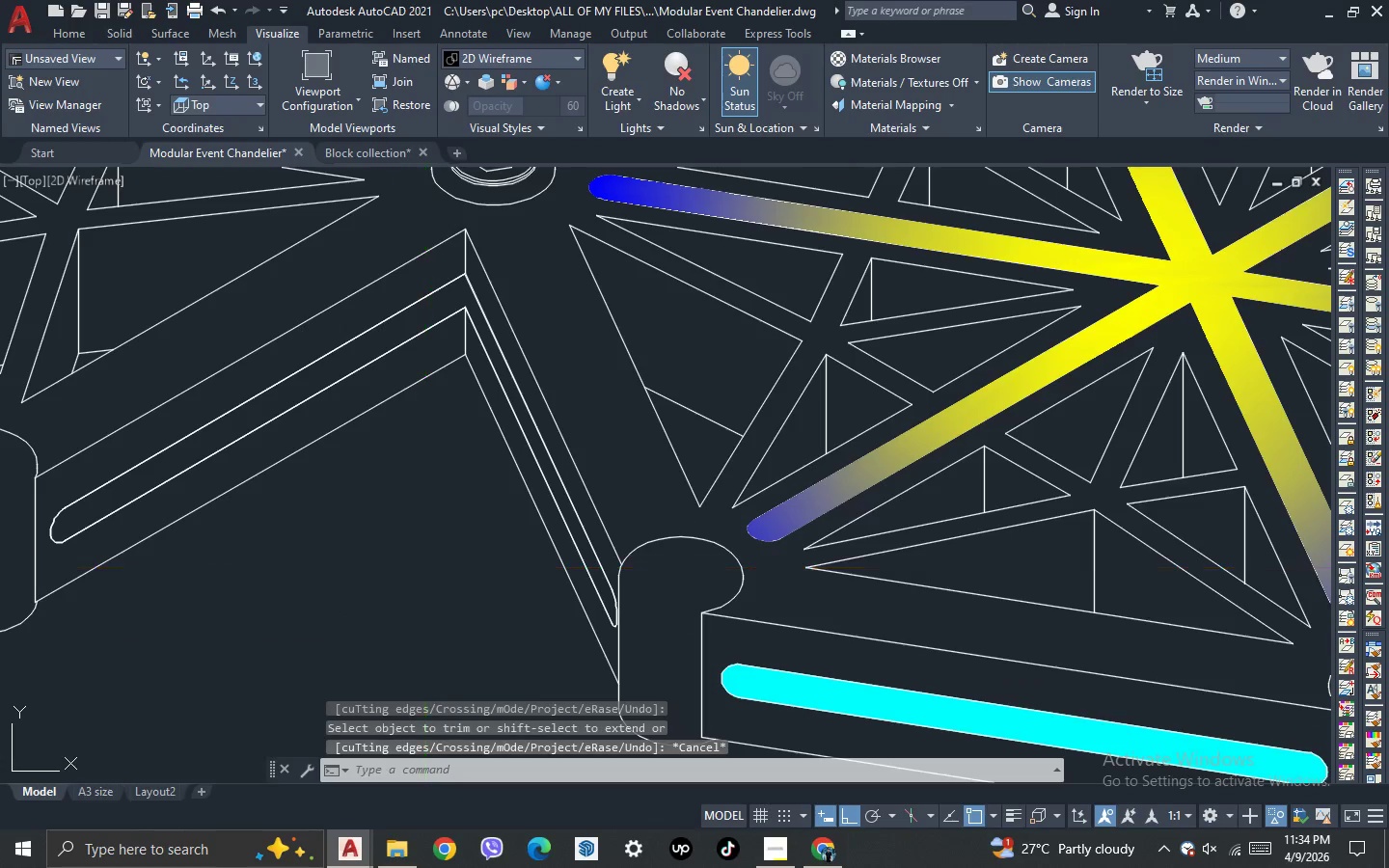 
key(Space)
 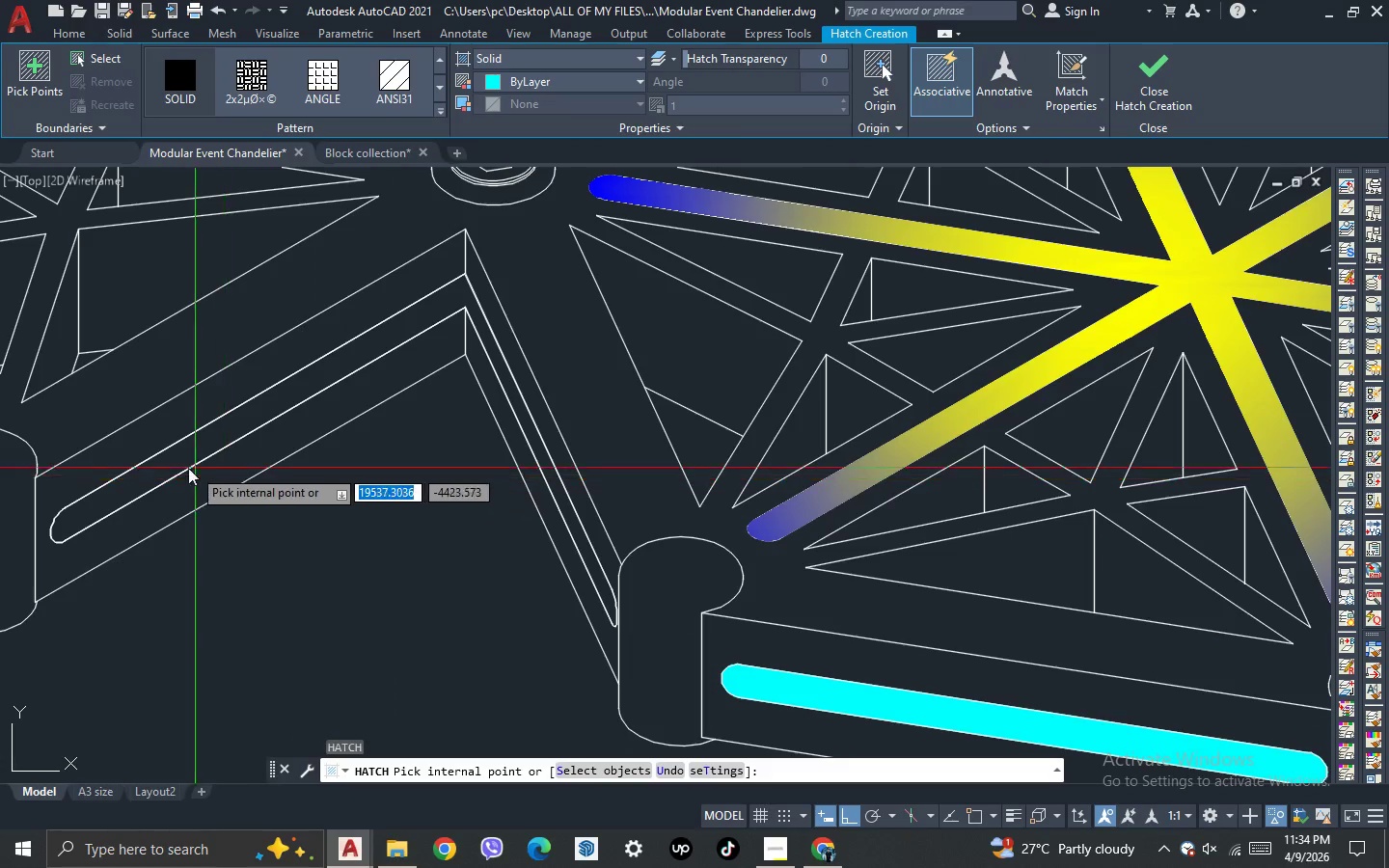 
wait(6.61)
 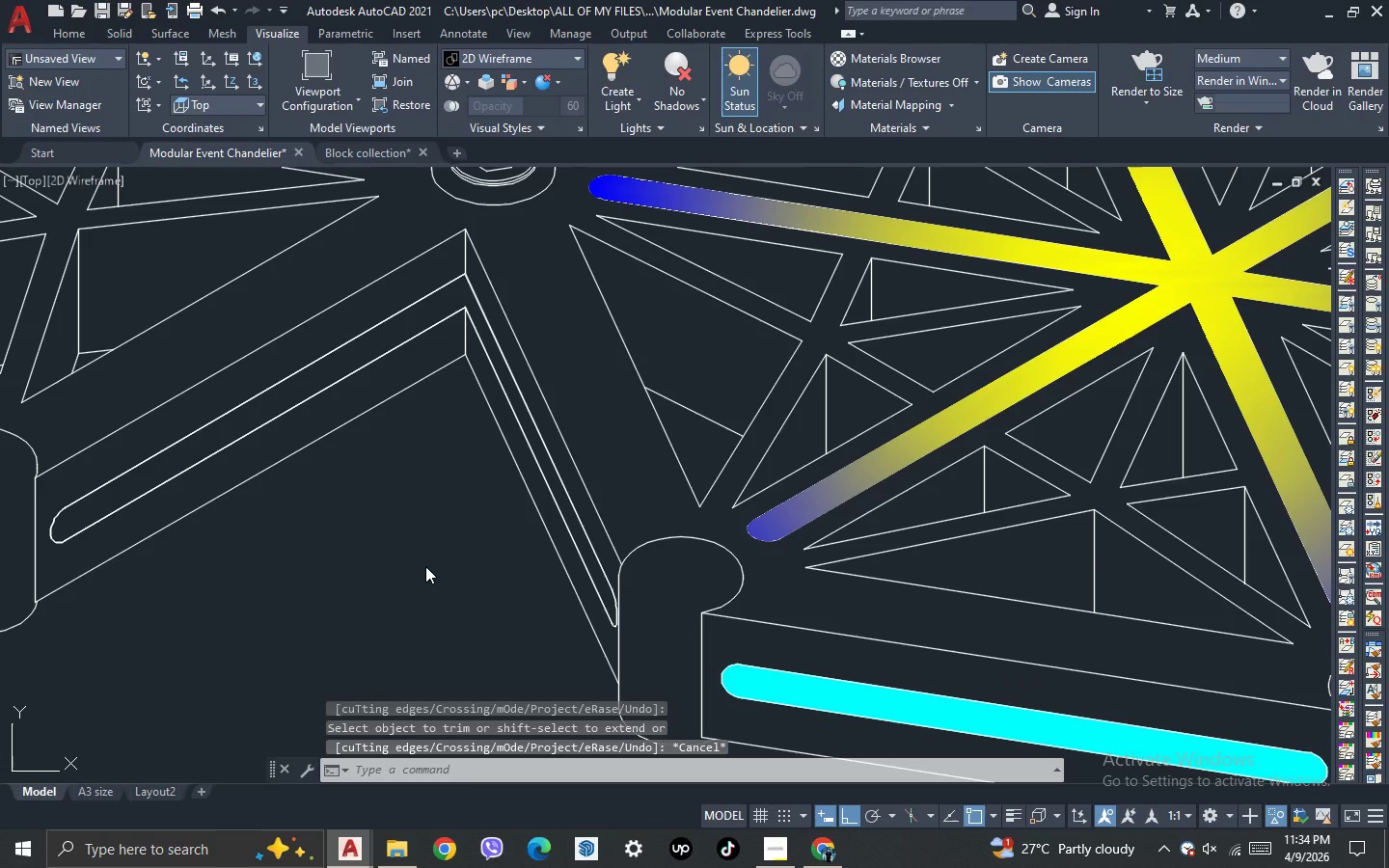 
left_click([162, 464])
 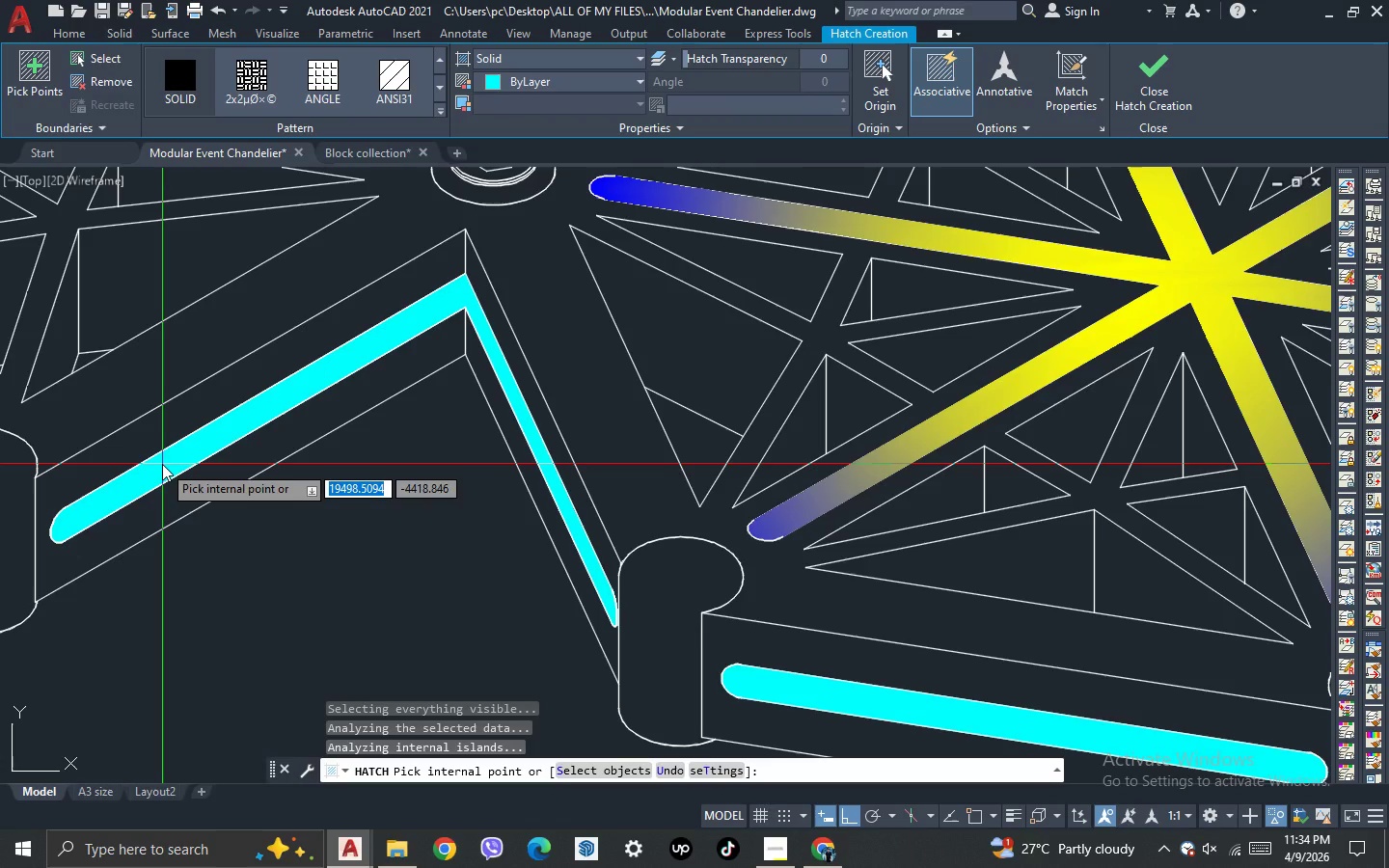 
key(Space)
 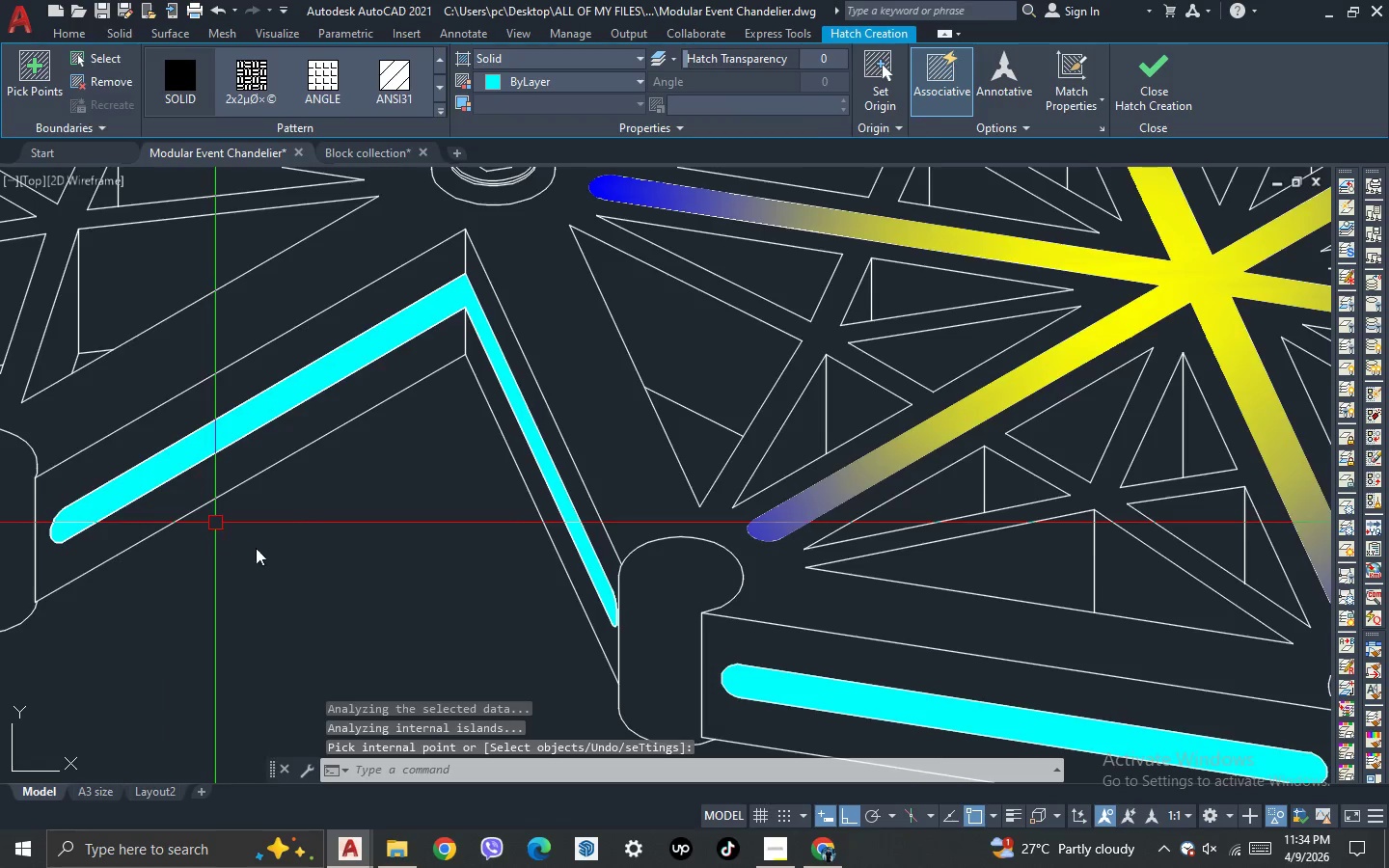 
scroll: coordinate [261, 551], scroll_direction: down, amount: 4.0
 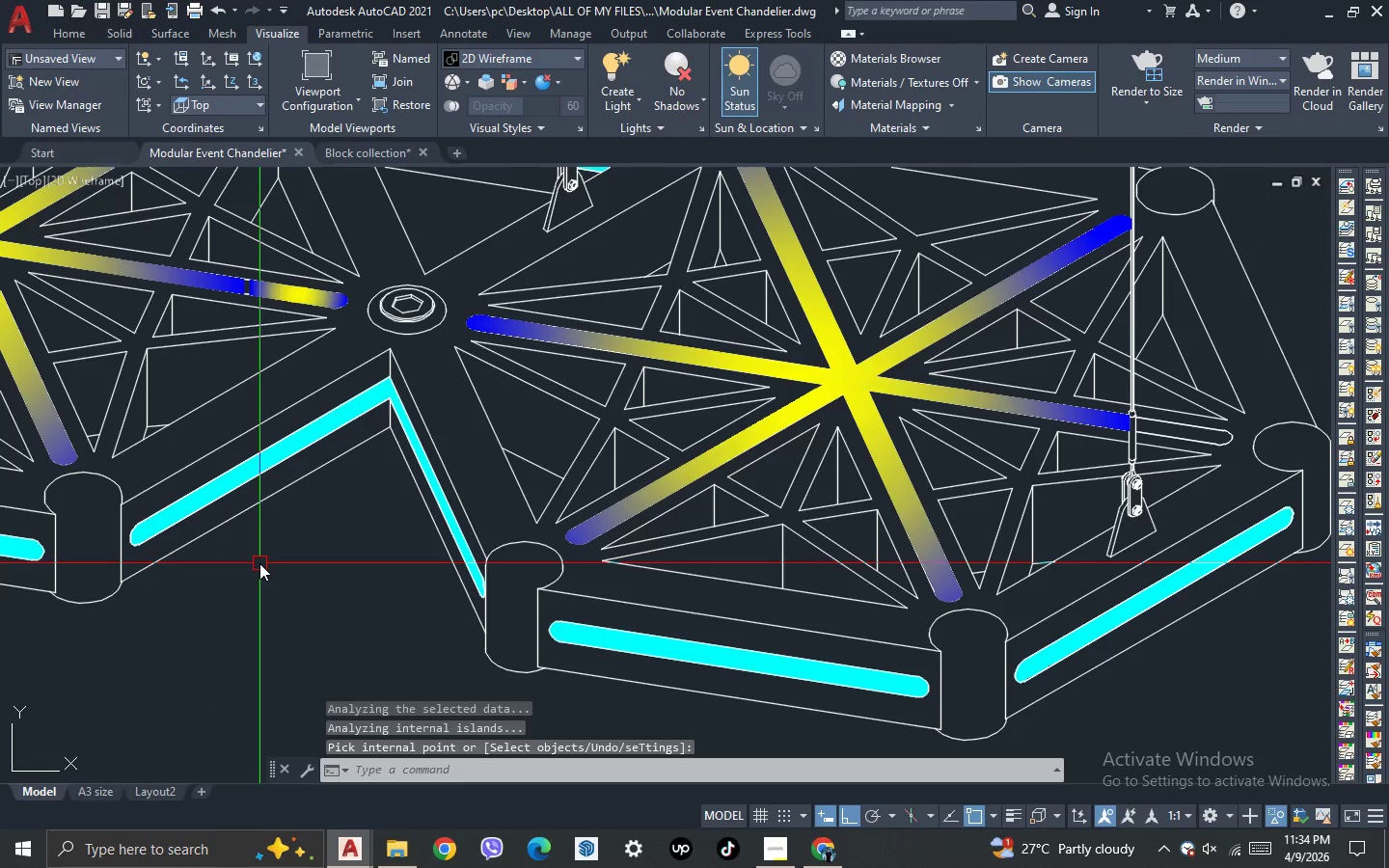 
type(MA)
 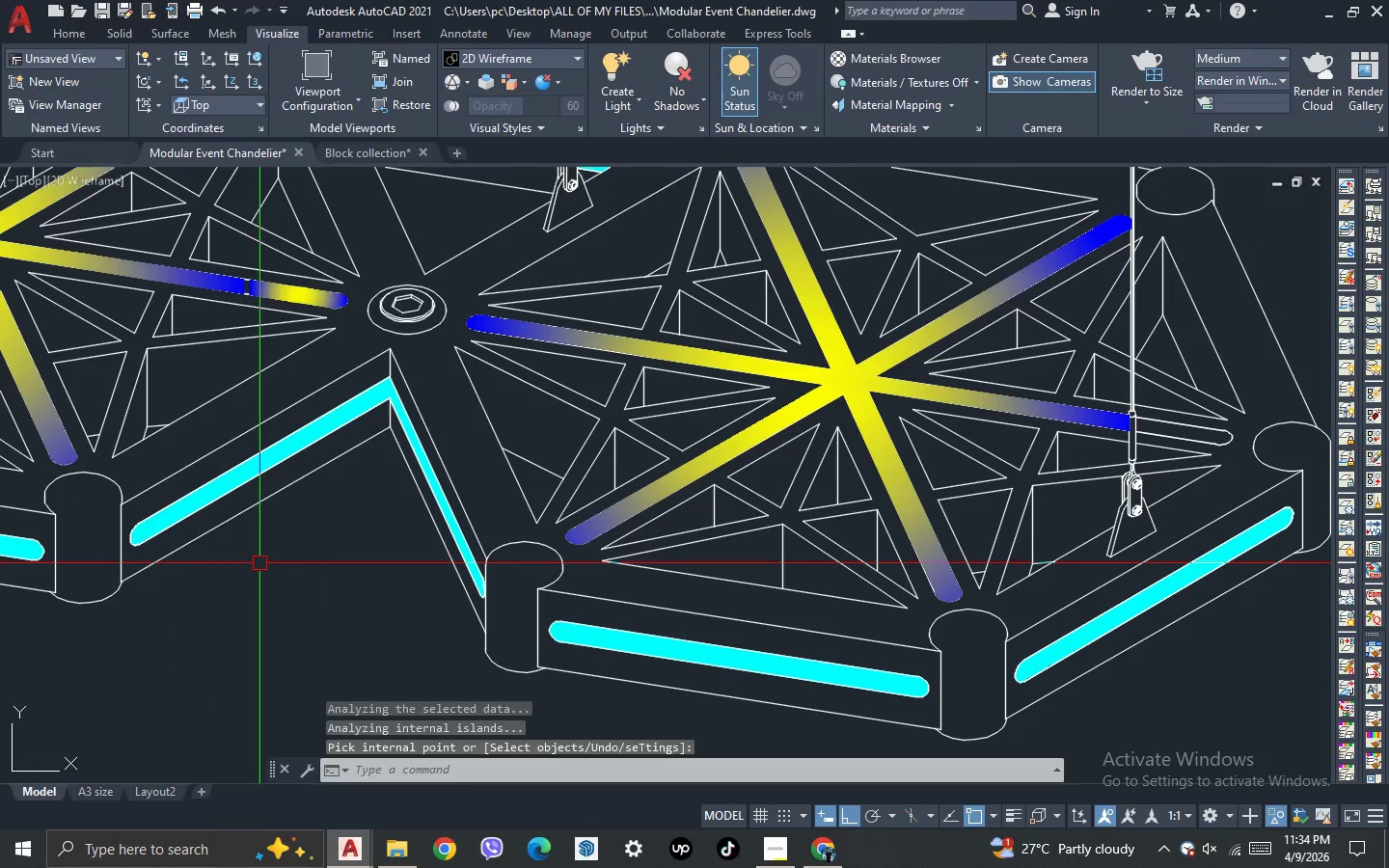 
key(Space)
 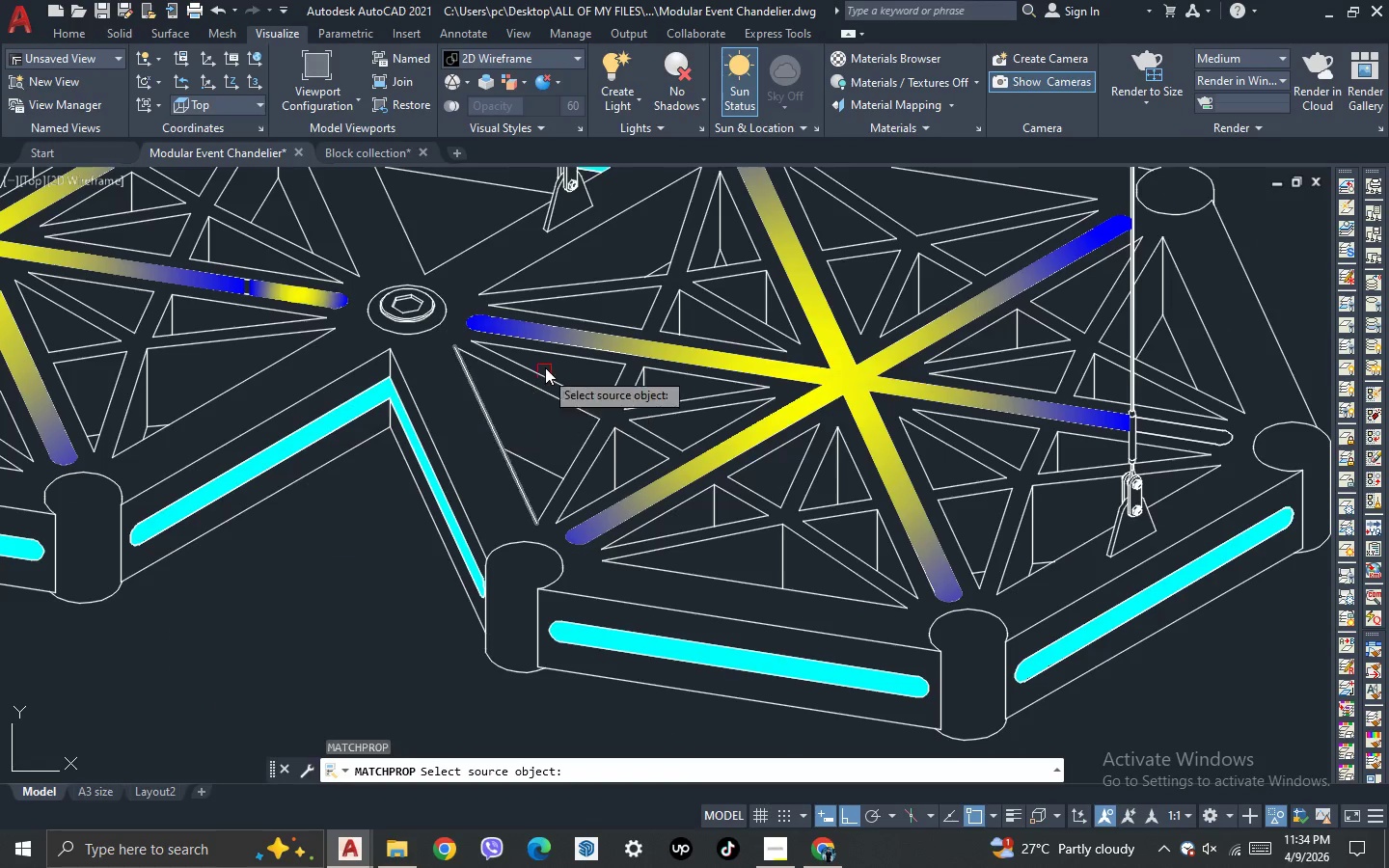 
scroll: coordinate [546, 360], scroll_direction: up, amount: 2.0
 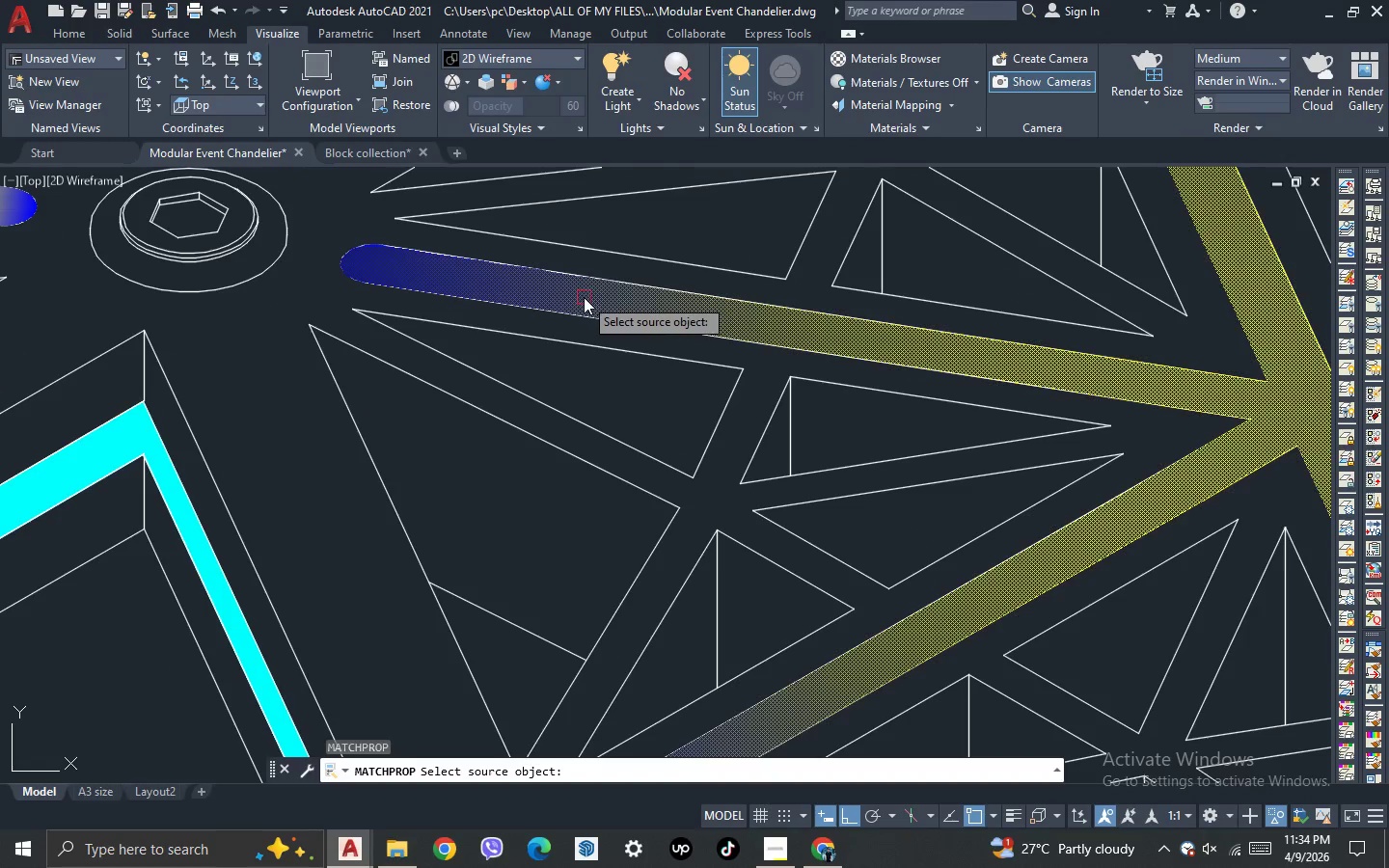 
left_click([584, 296])
 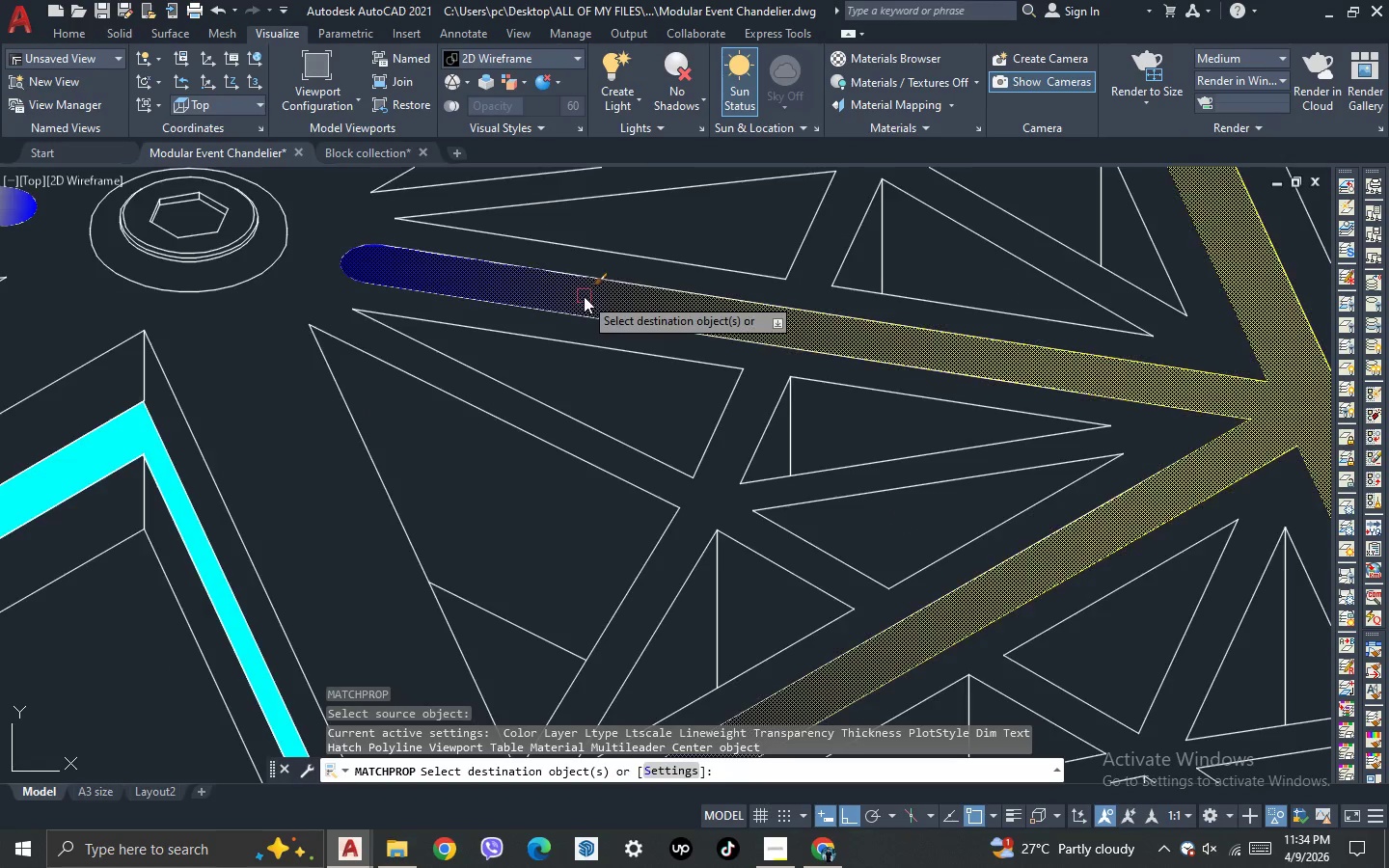 
scroll: coordinate [749, 679], scroll_direction: down, amount: 5.0
 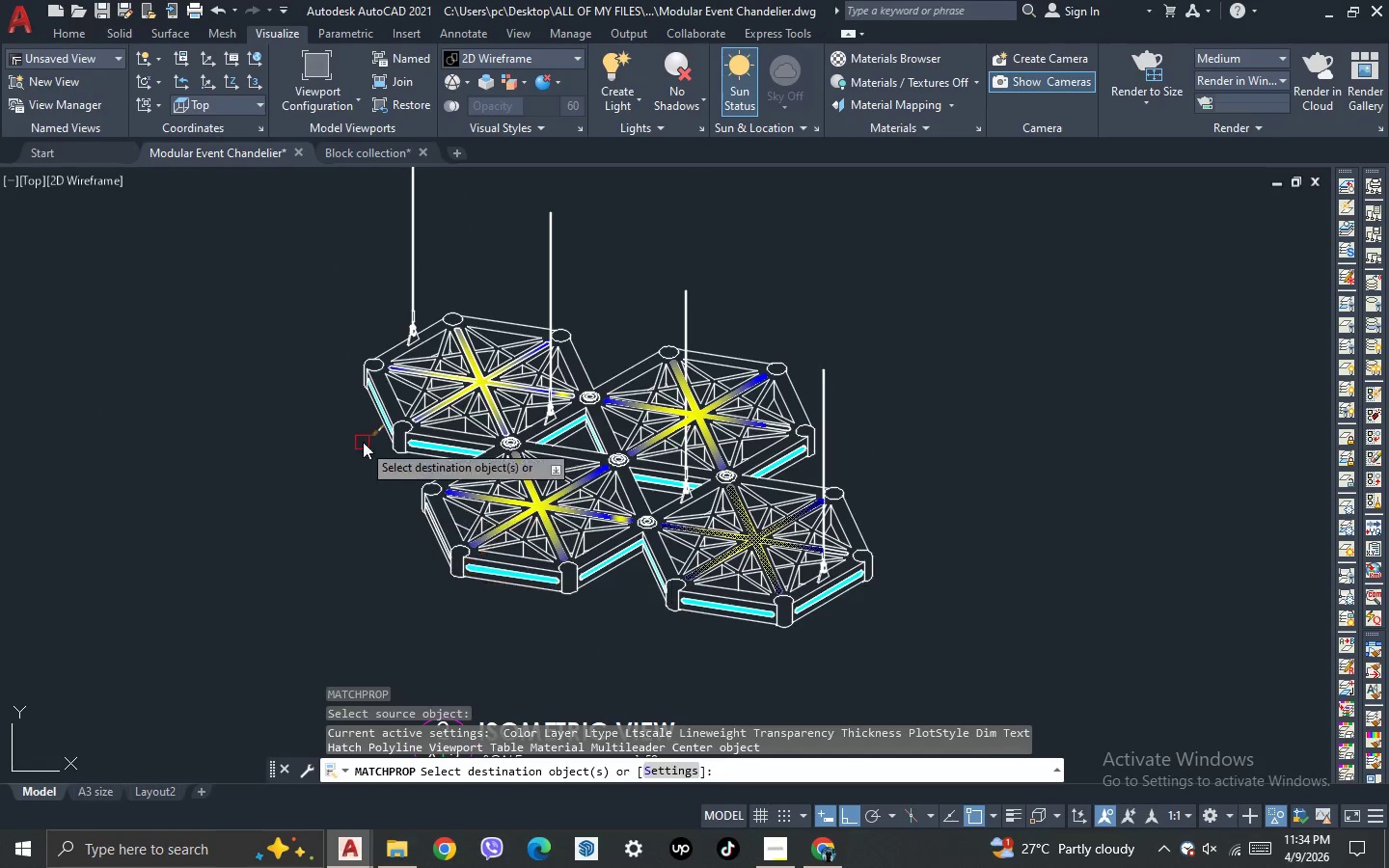 
scroll: coordinate [427, 454], scroll_direction: up, amount: 7.0
 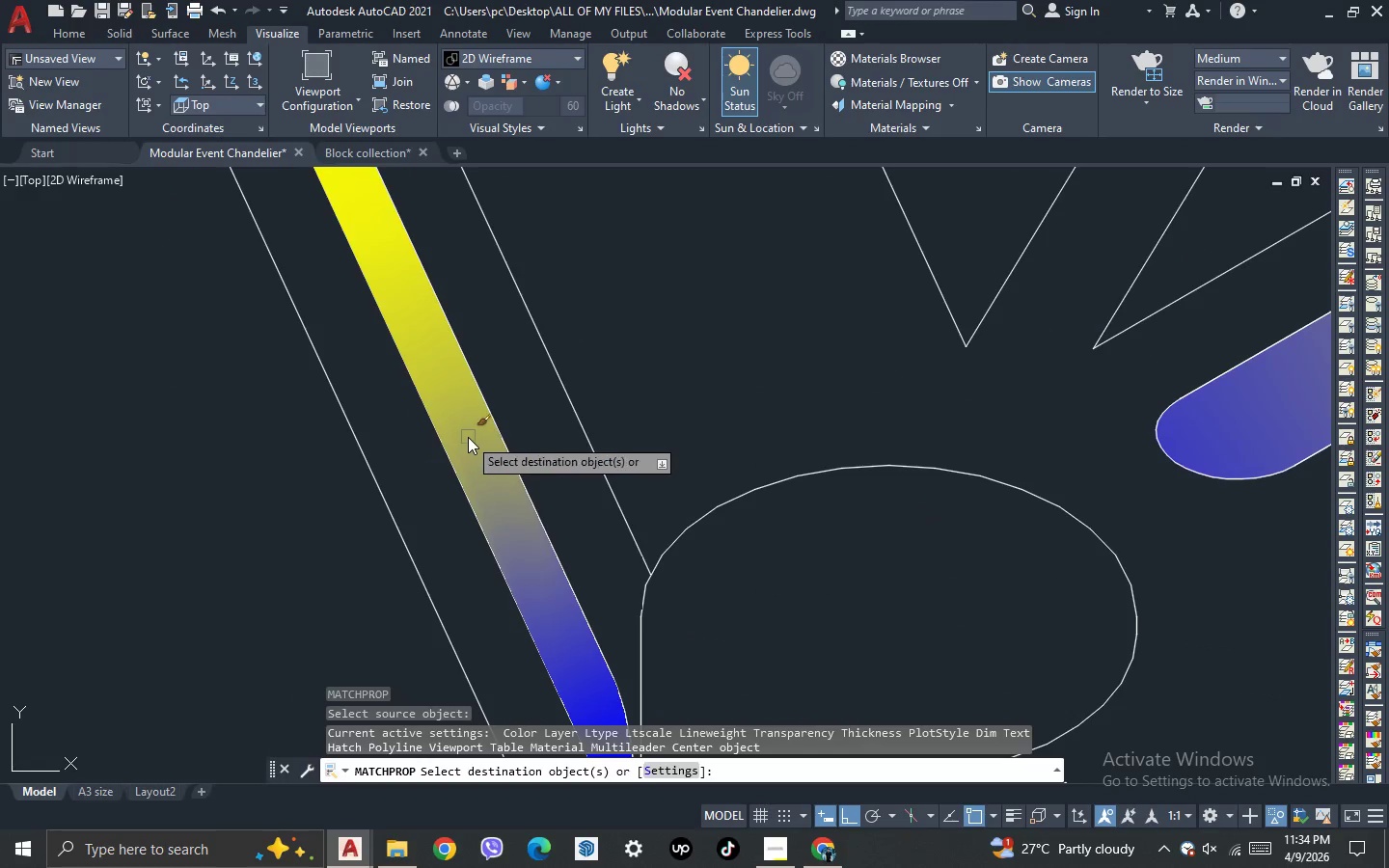 
left_click([468, 437])
 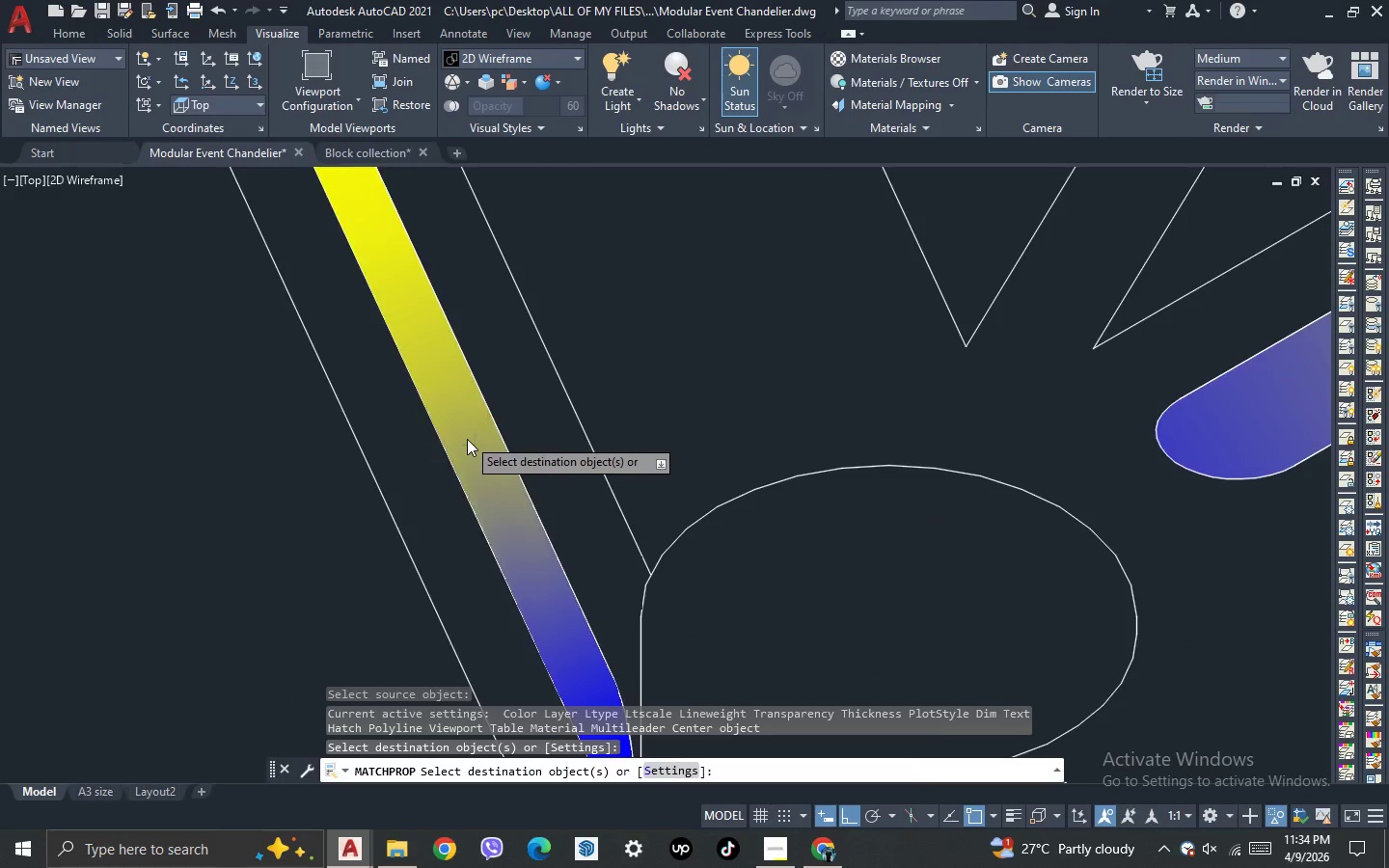 
scroll: coordinate [467, 446], scroll_direction: down, amount: 4.0
 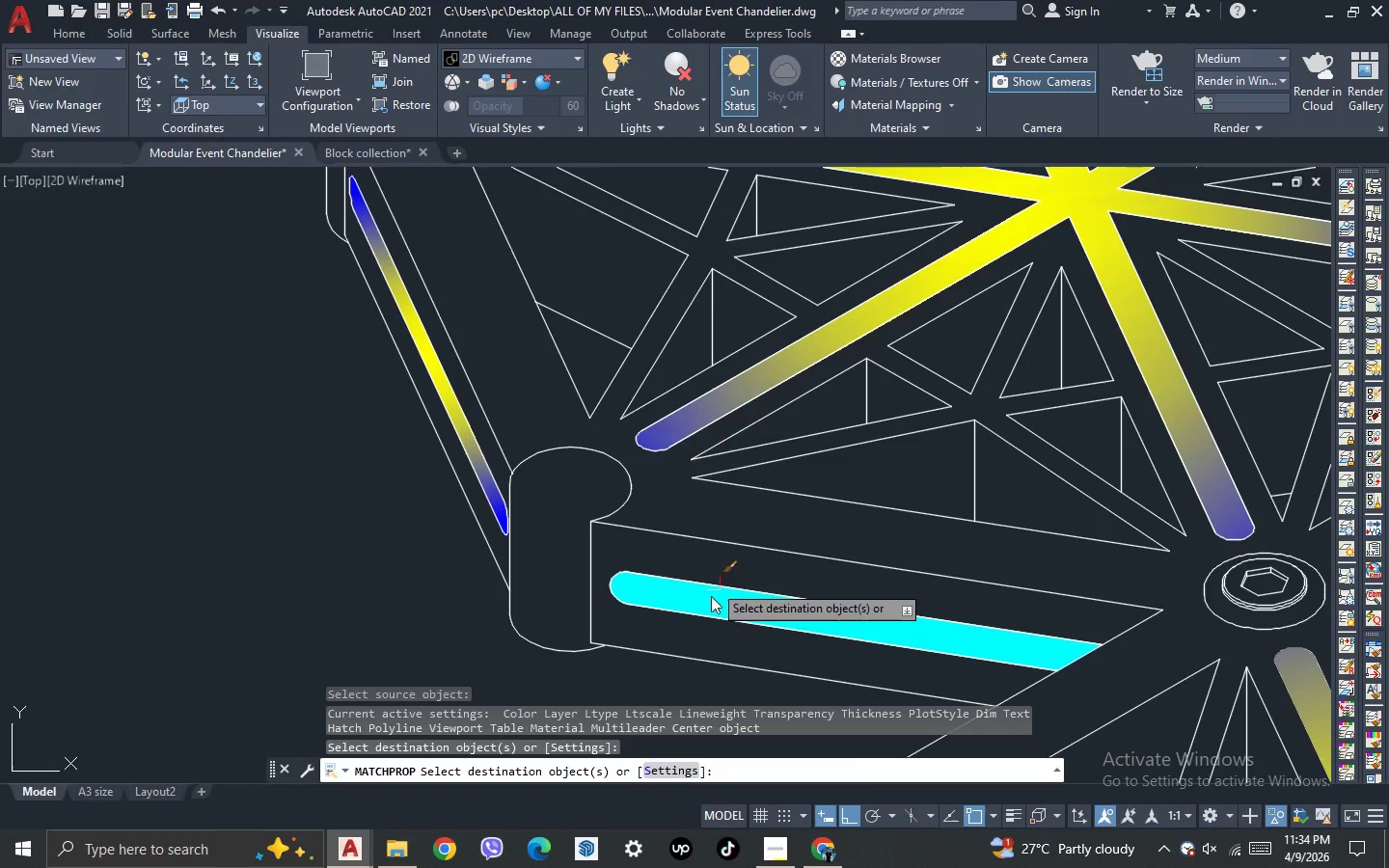 
left_click([706, 559])
 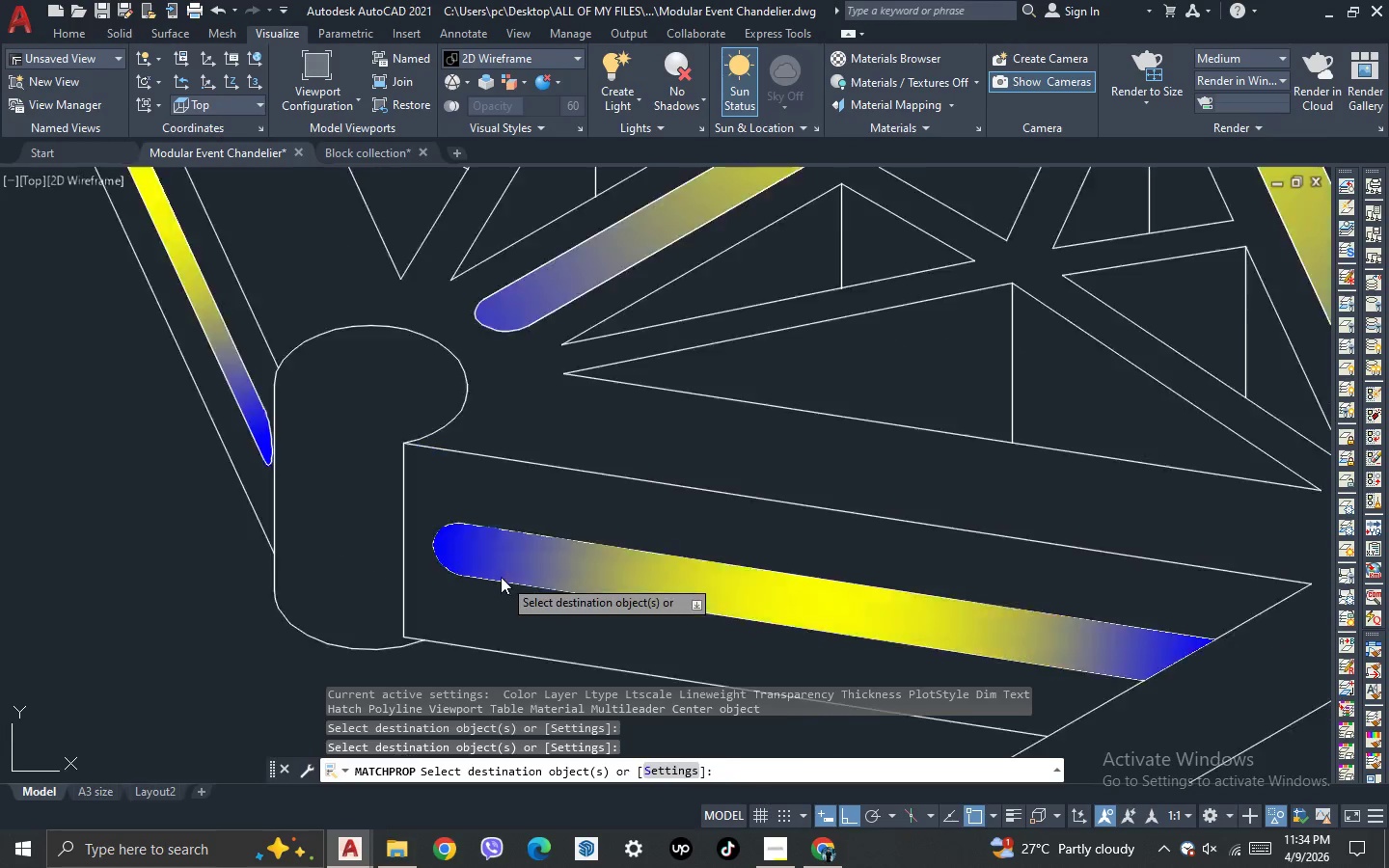 
scroll: coordinate [702, 615], scroll_direction: up, amount: 3.0
 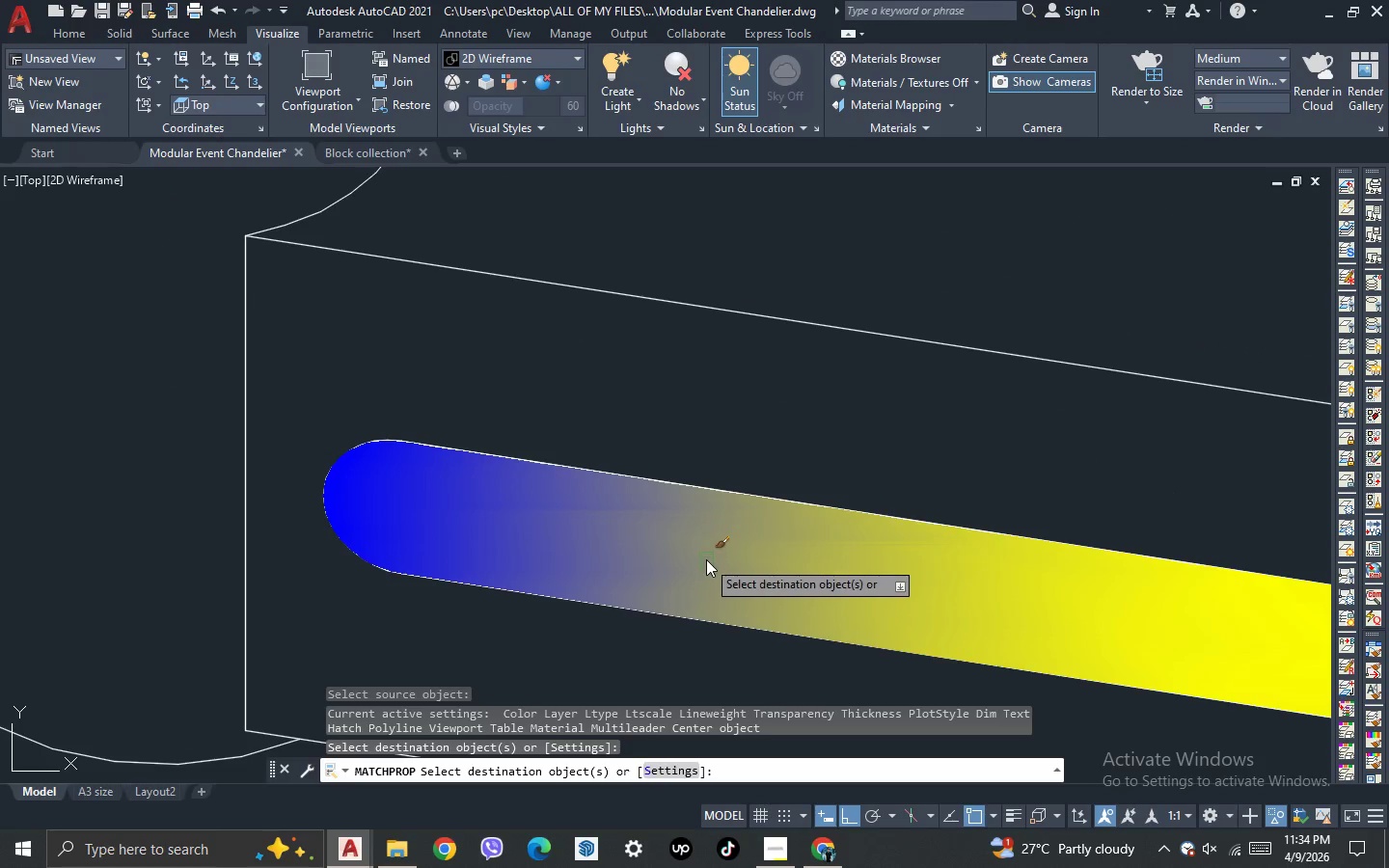 
scroll: coordinate [623, 555], scroll_direction: down, amount: 1.0
 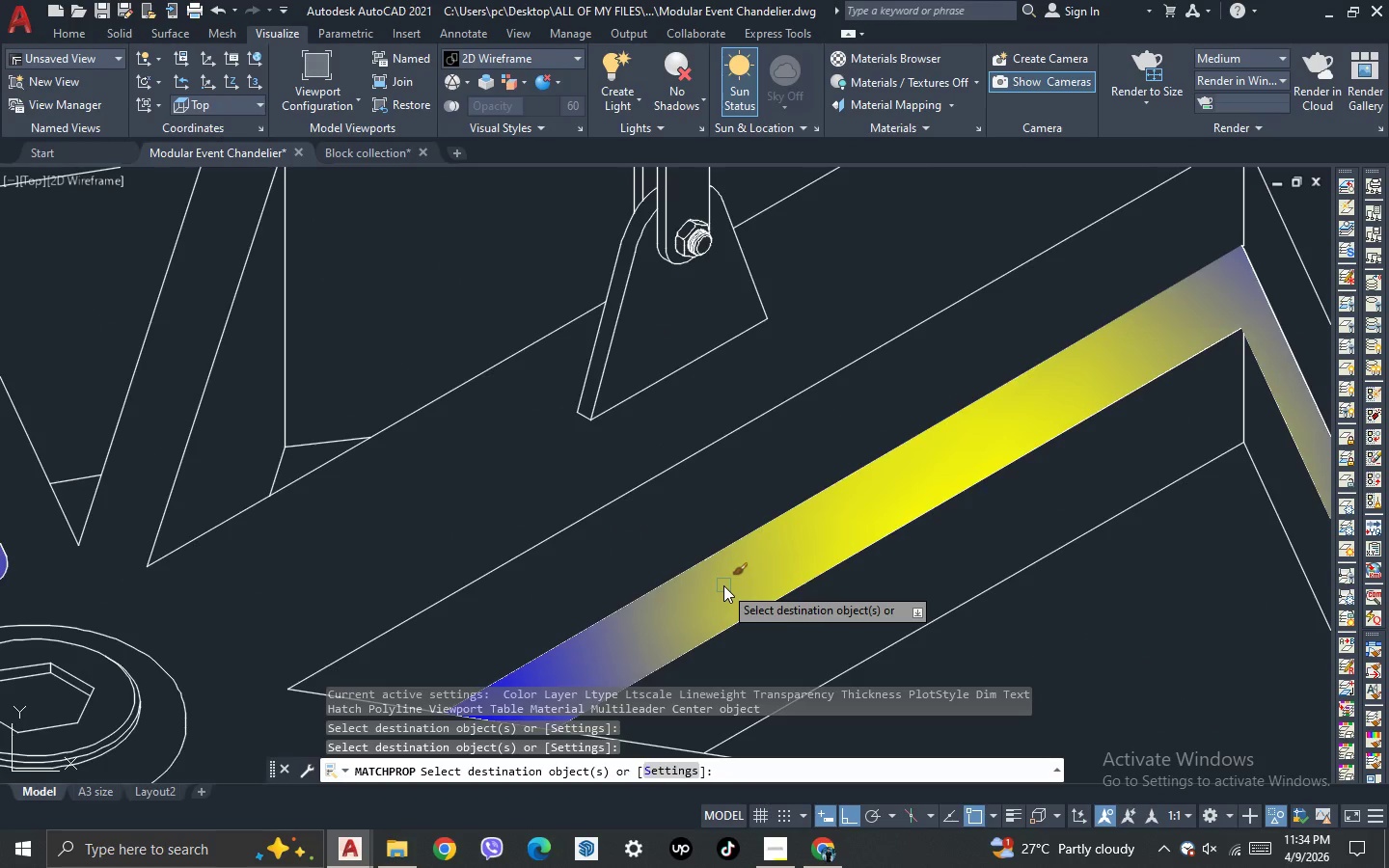 
left_click_drag(start_coordinate=[723, 585], to_coordinate=[723, 579])
 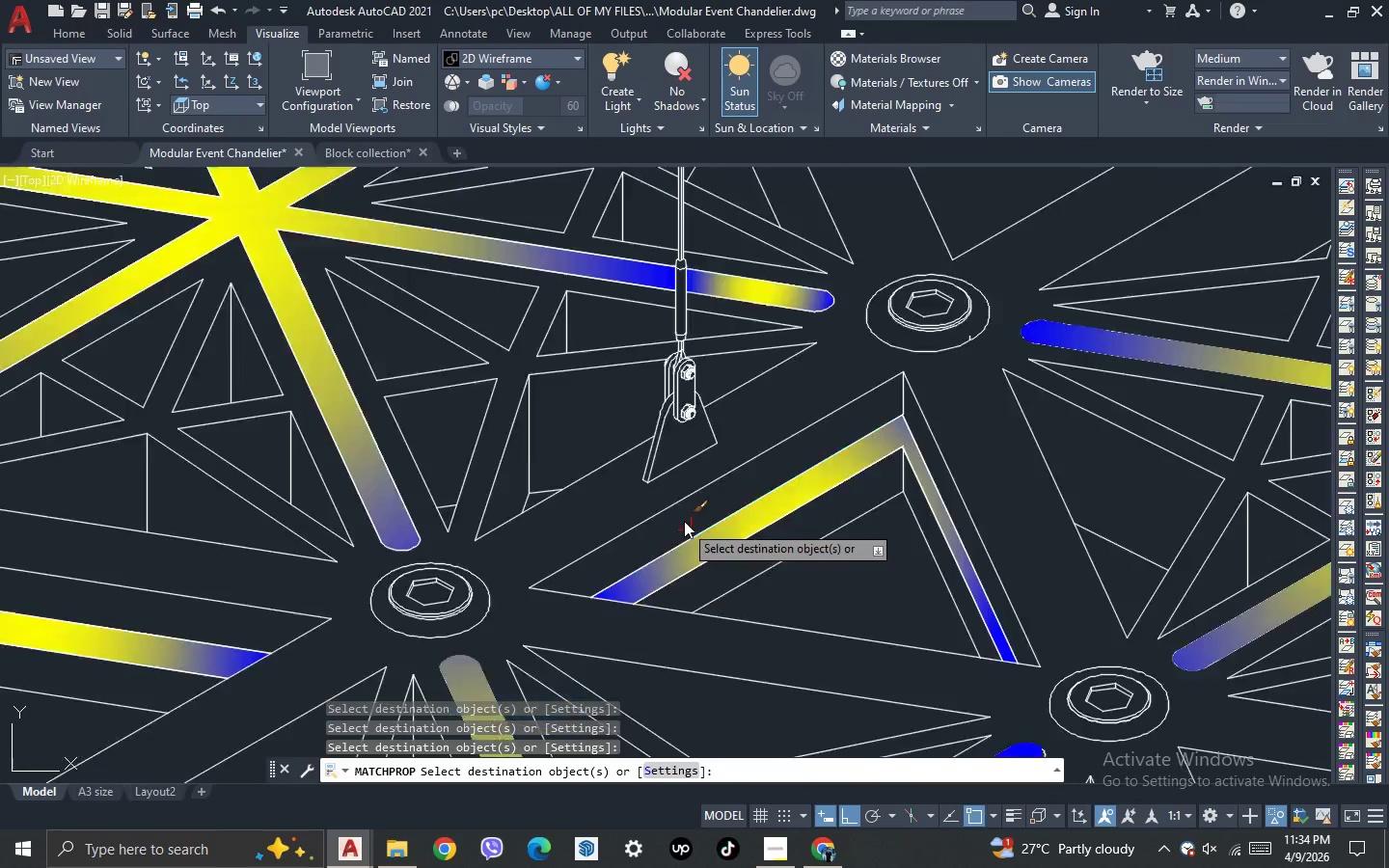 
scroll: coordinate [789, 555], scroll_direction: down, amount: 1.0
 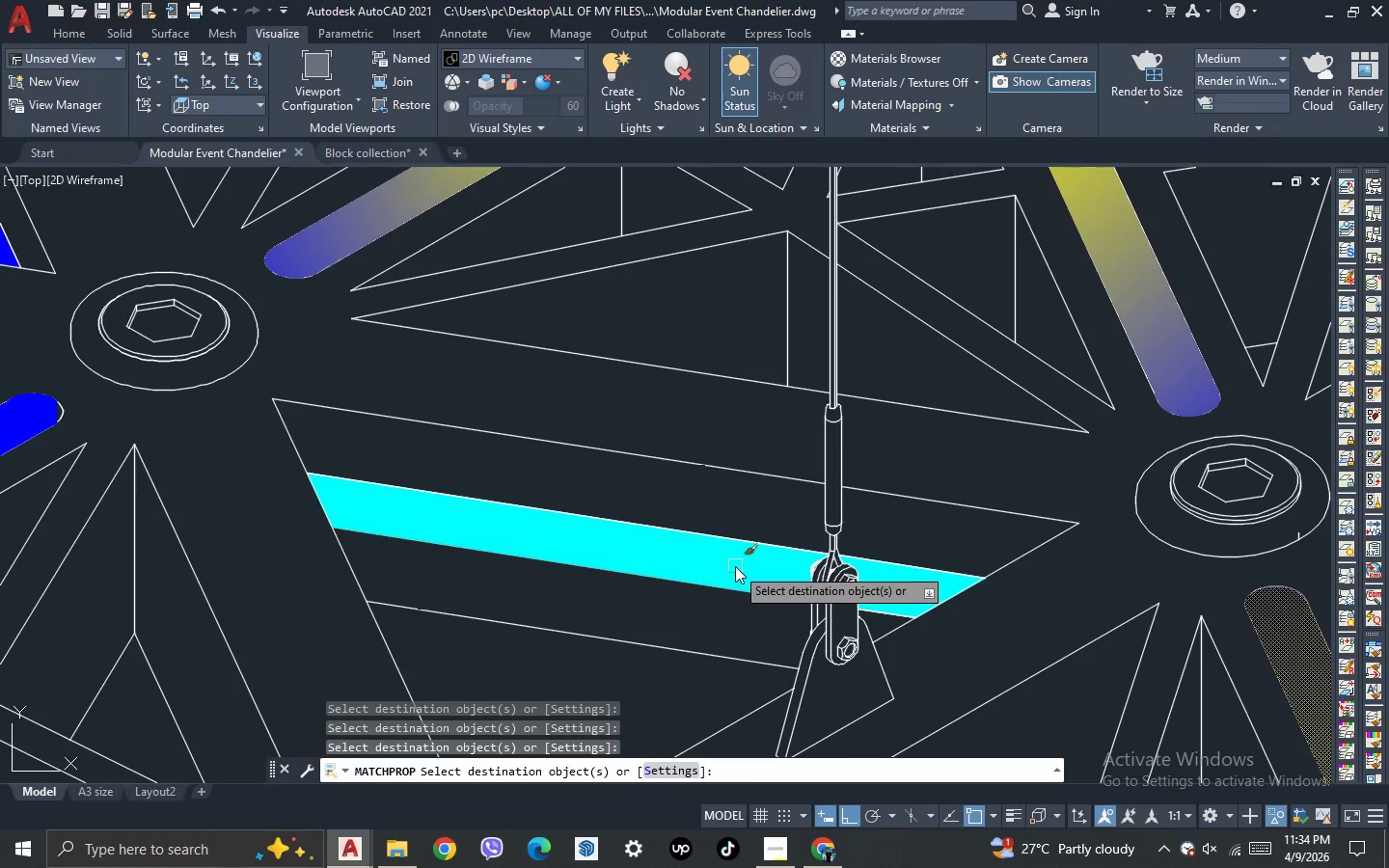 
left_click([735, 566])
 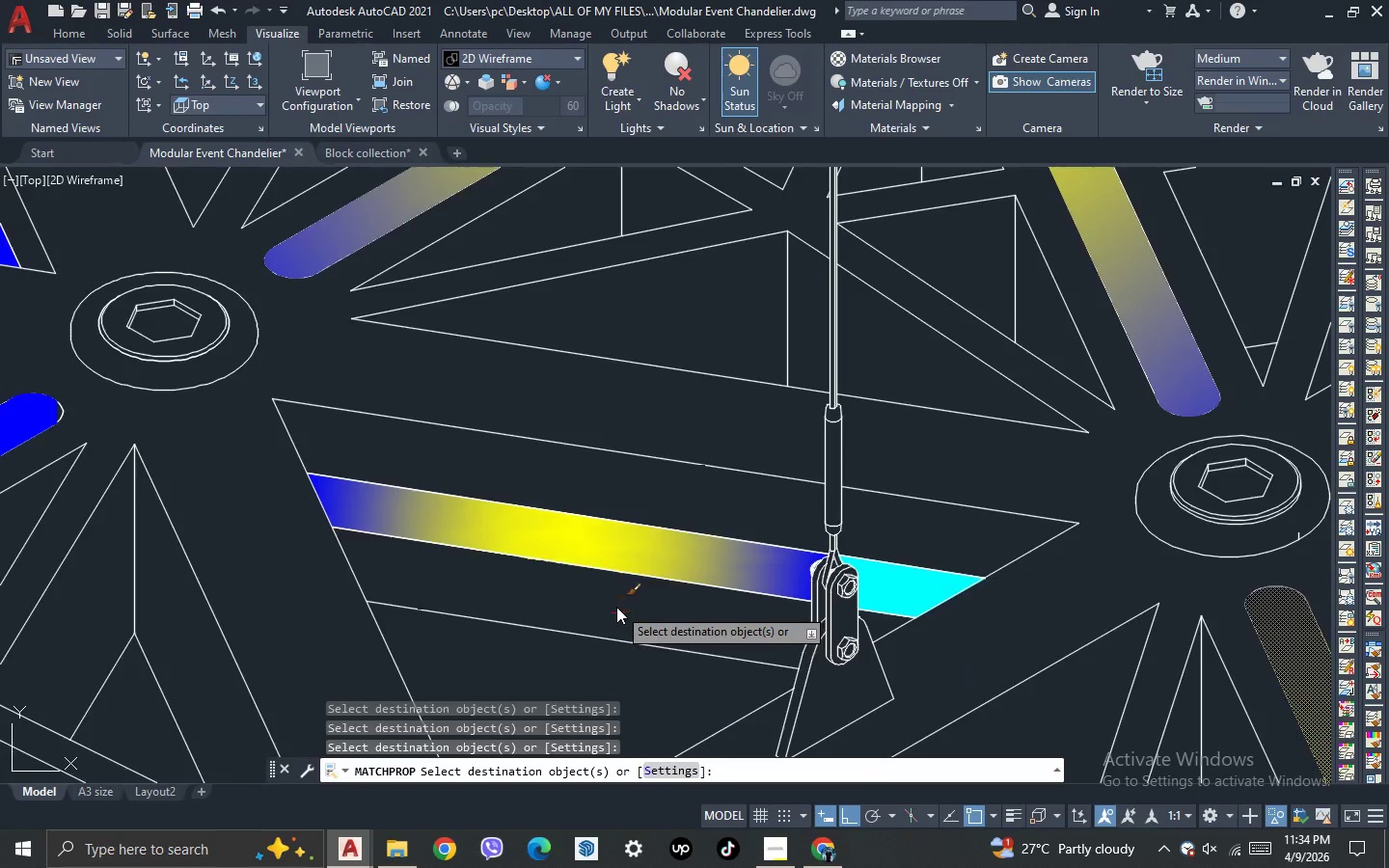 
scroll: coordinate [616, 607], scroll_direction: down, amount: 4.0
 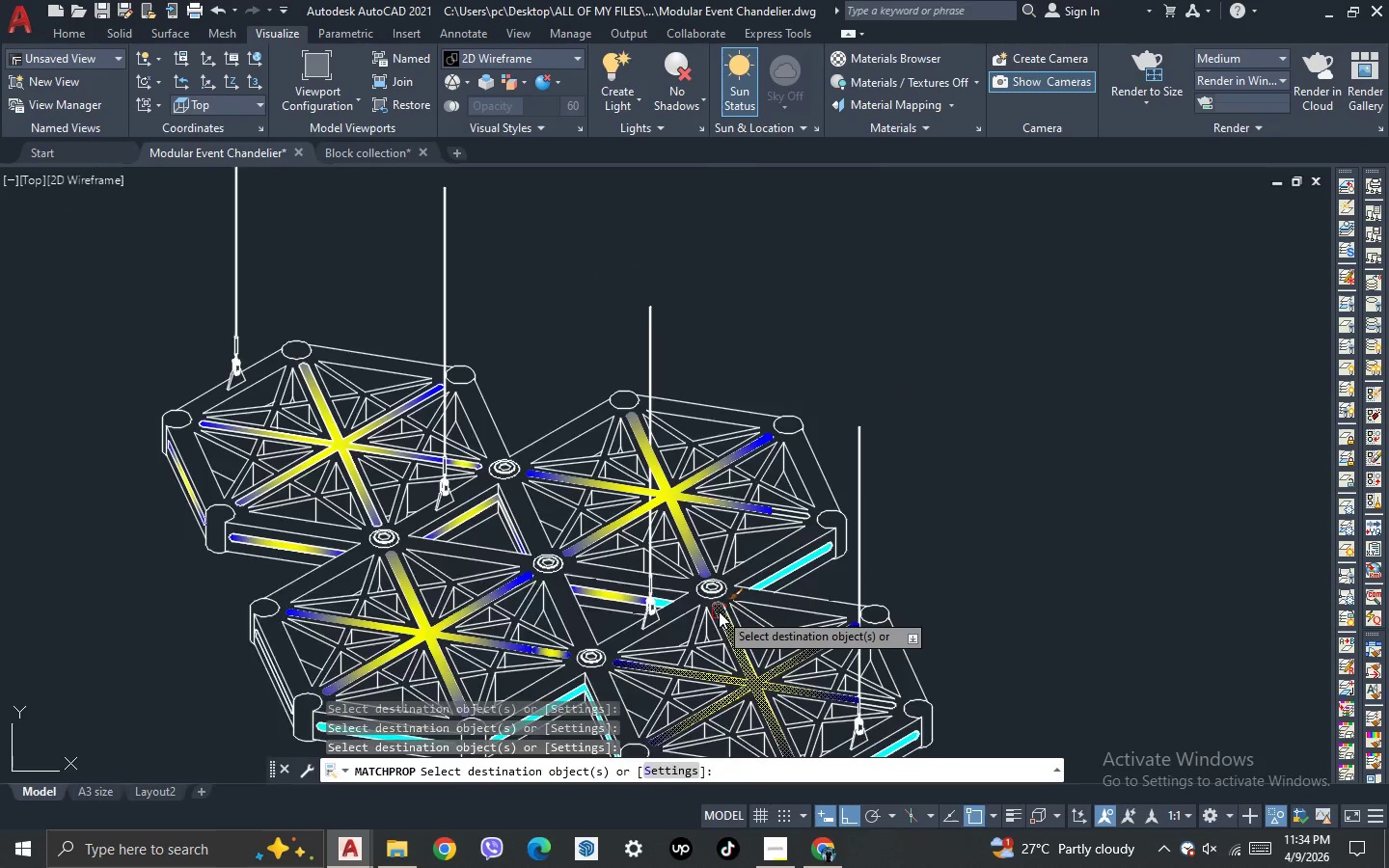 
scroll: coordinate [595, 585], scroll_direction: up, amount: 5.0
 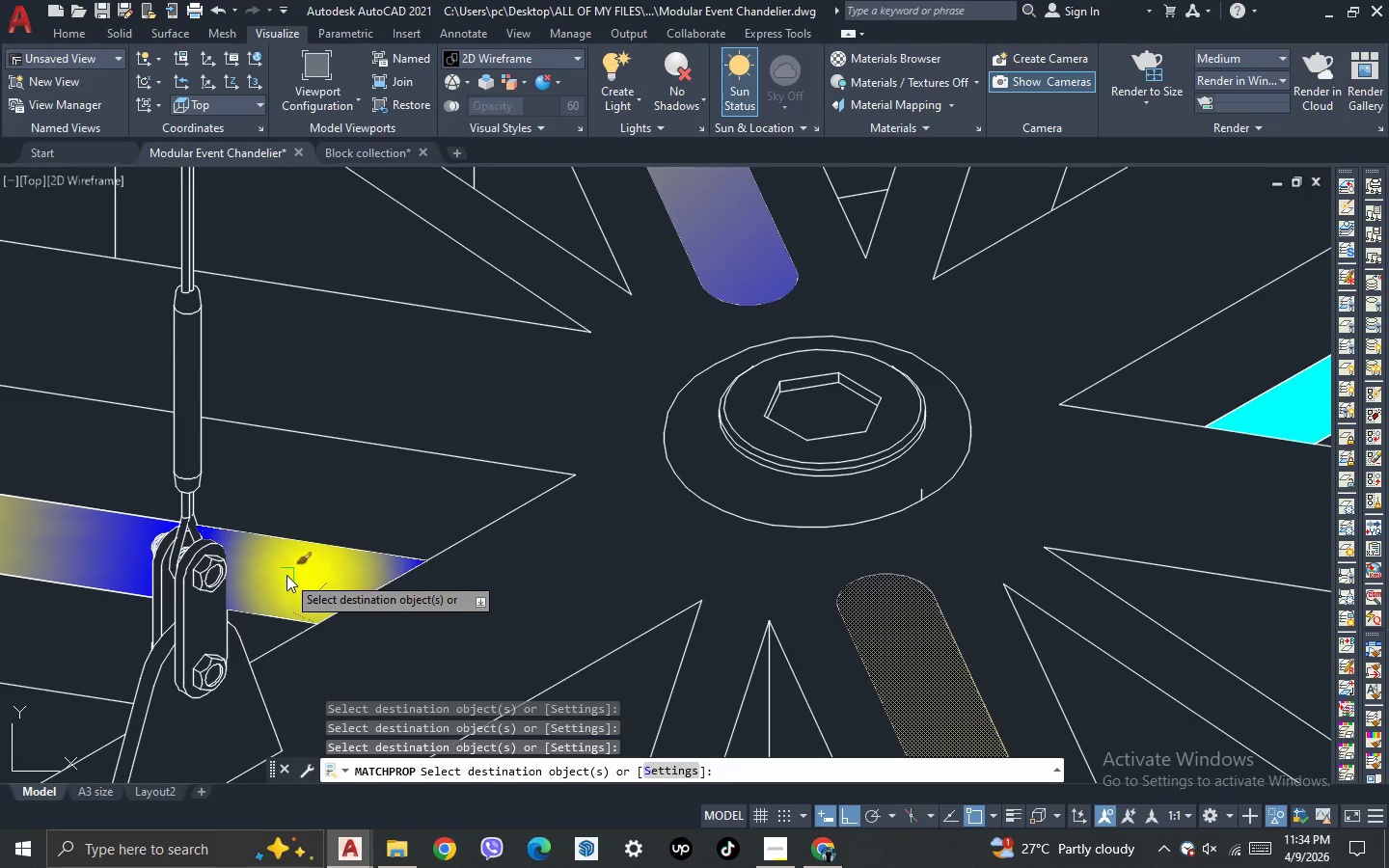 
left_click([286, 575])
 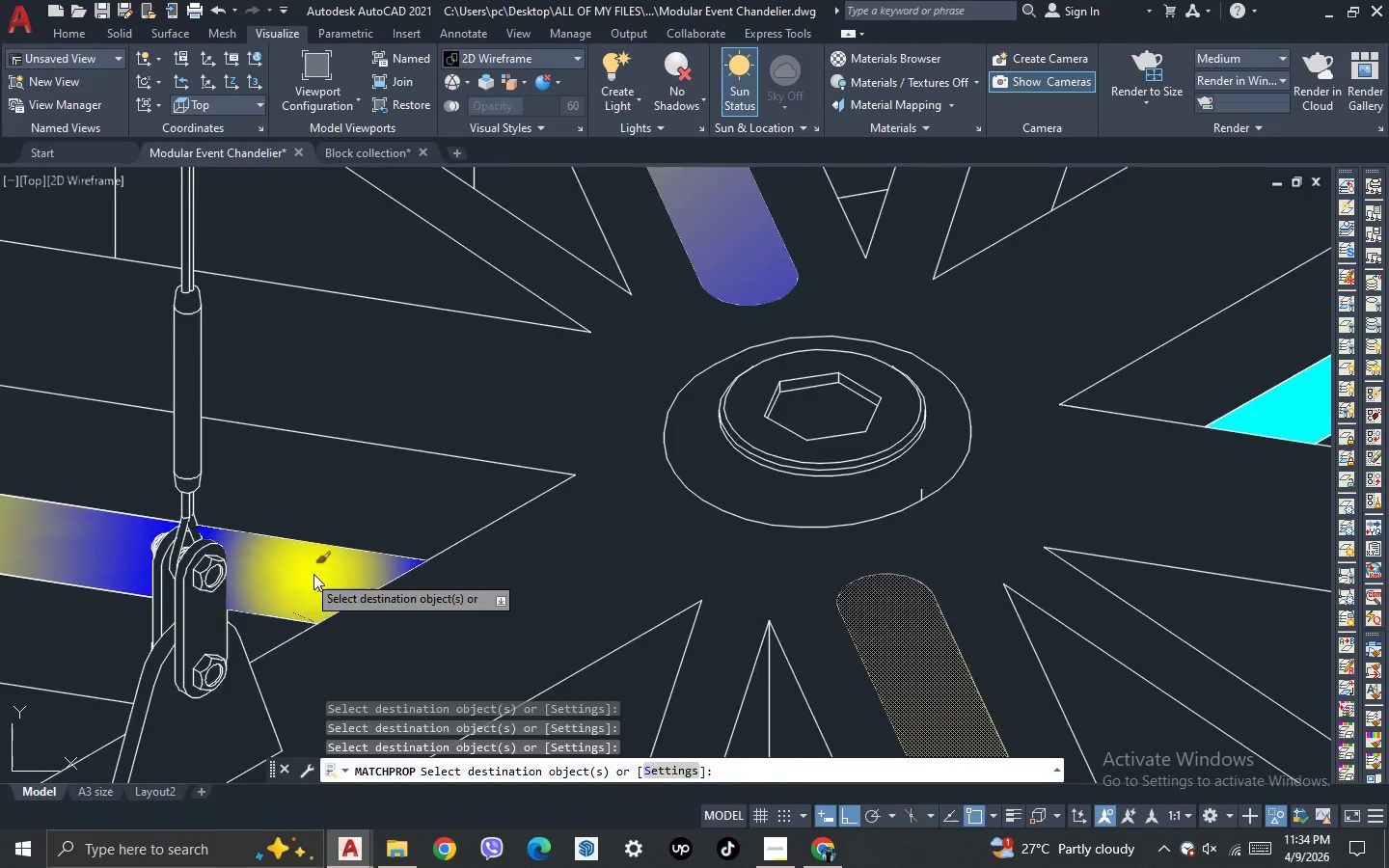 
scroll: coordinate [328, 576], scroll_direction: down, amount: 3.0
 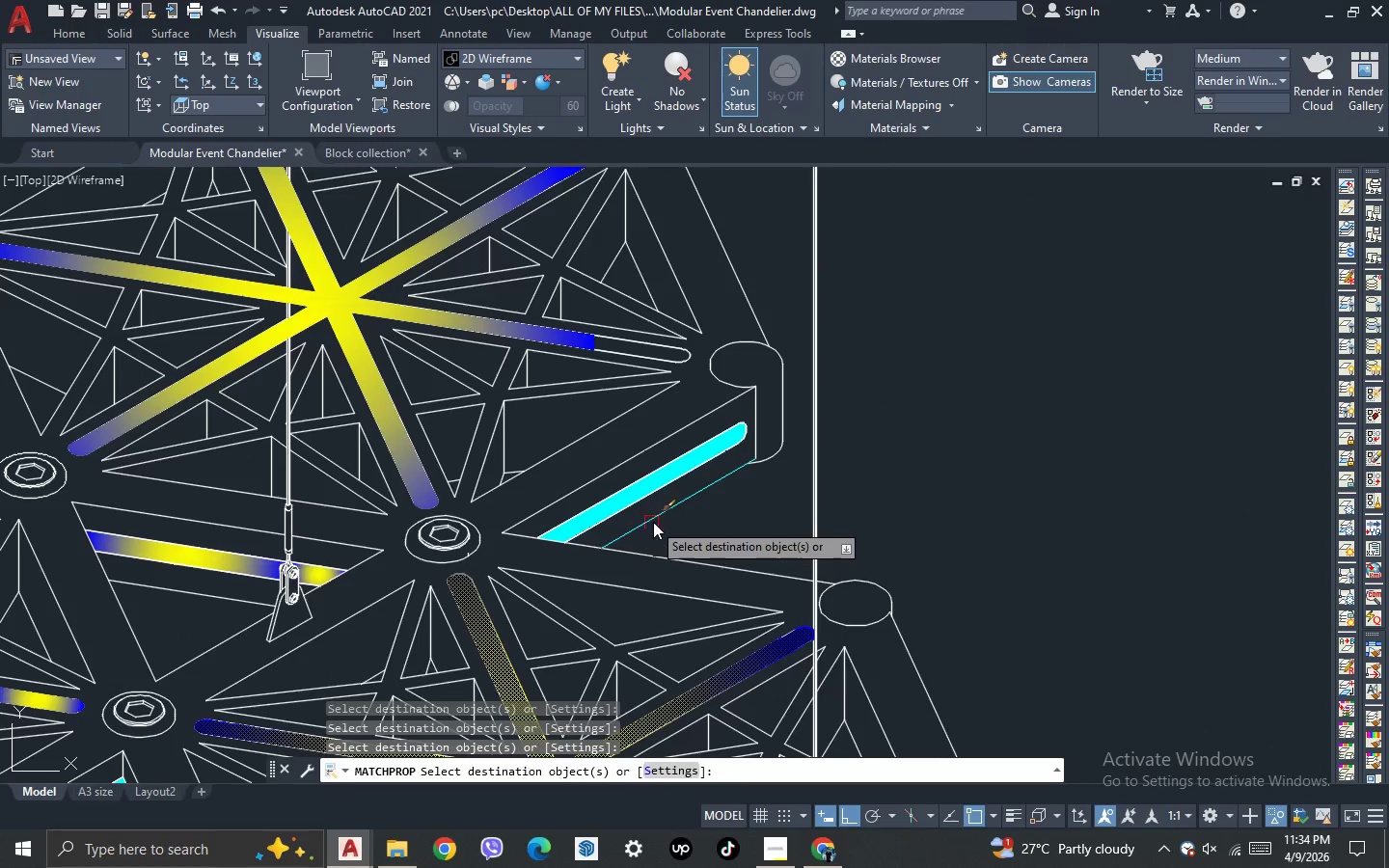 
scroll: coordinate [658, 520], scroll_direction: up, amount: 2.0
 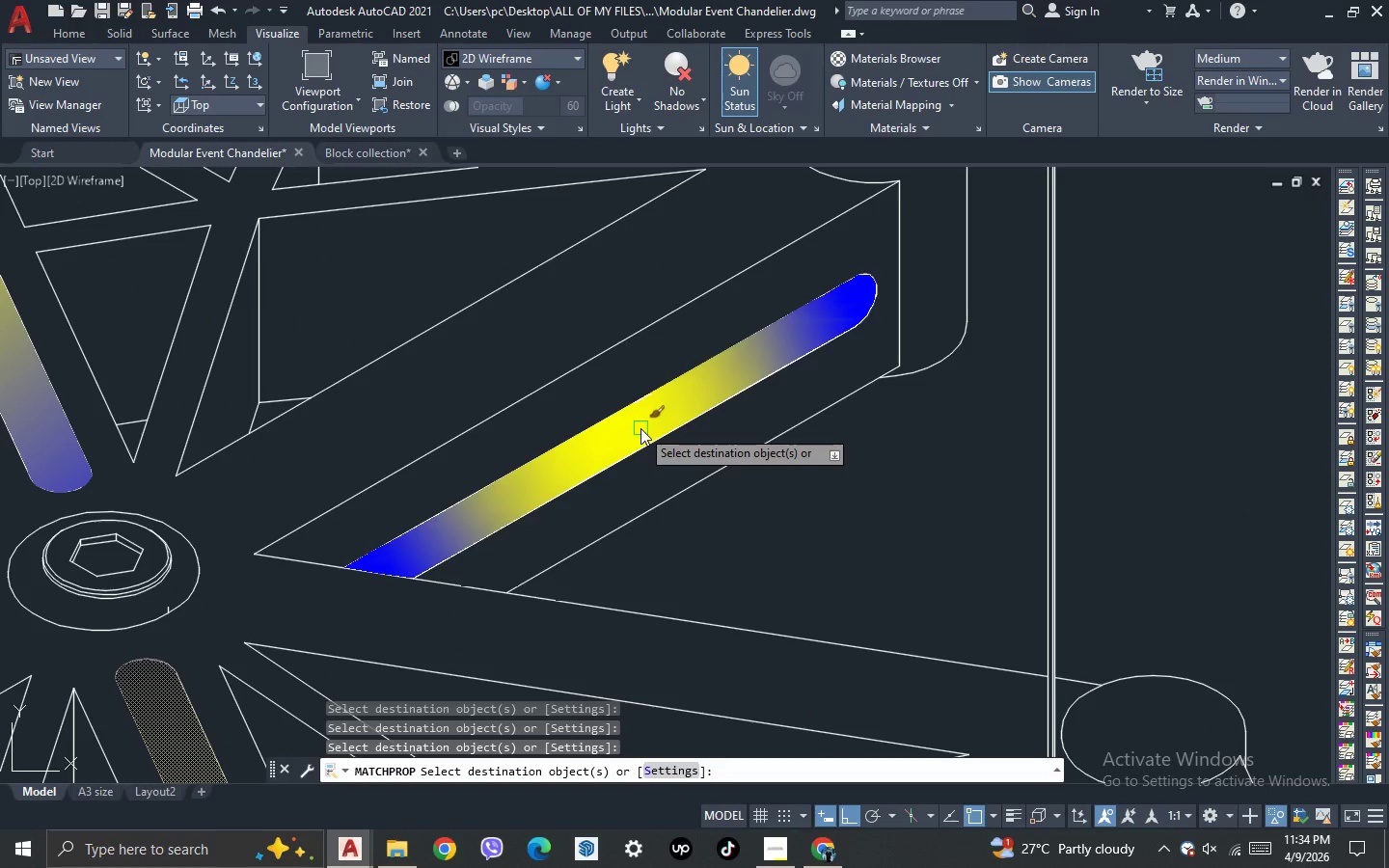 
scroll: coordinate [661, 438], scroll_direction: down, amount: 6.0
 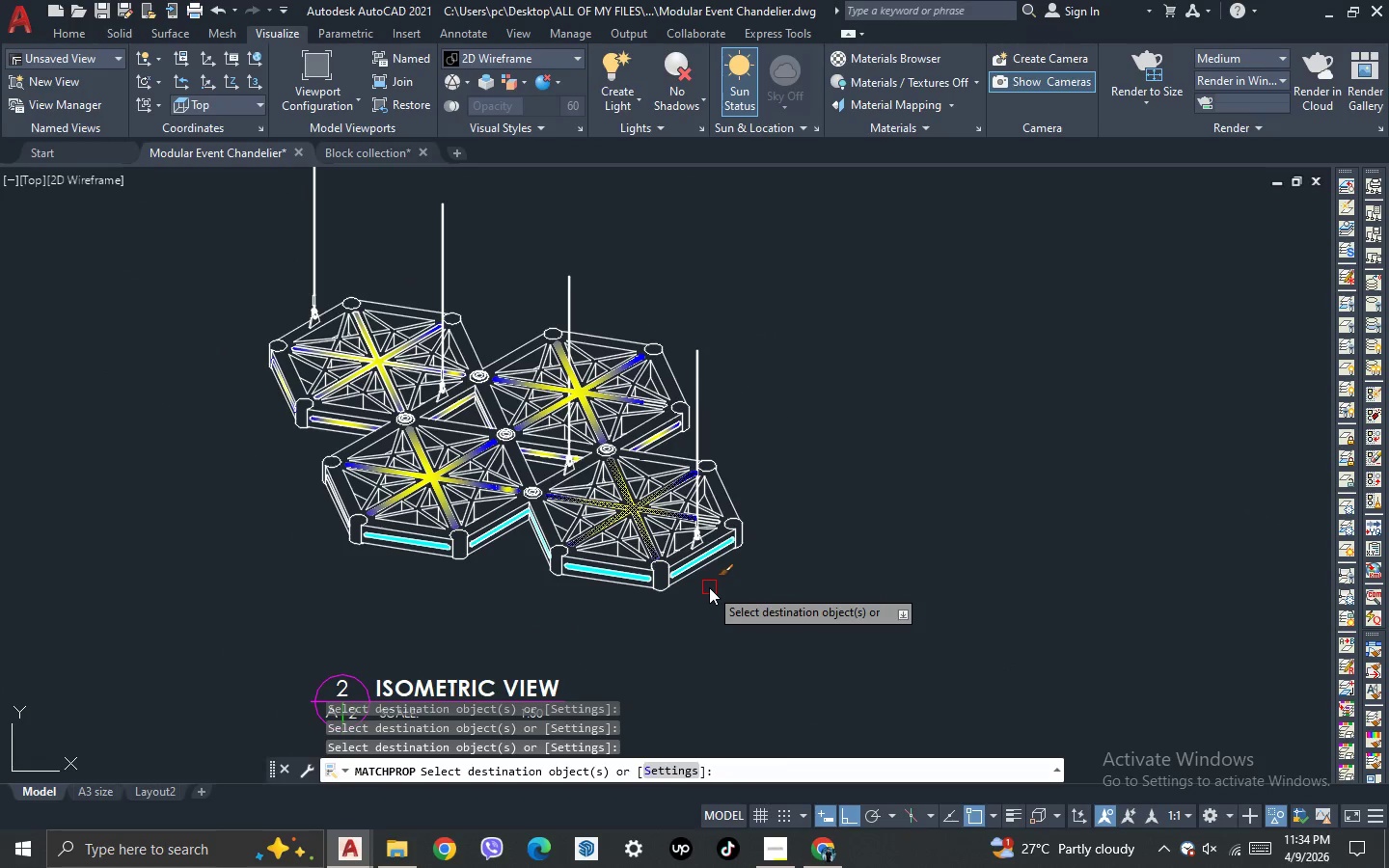 
scroll: coordinate [667, 522], scroll_direction: up, amount: 6.0
 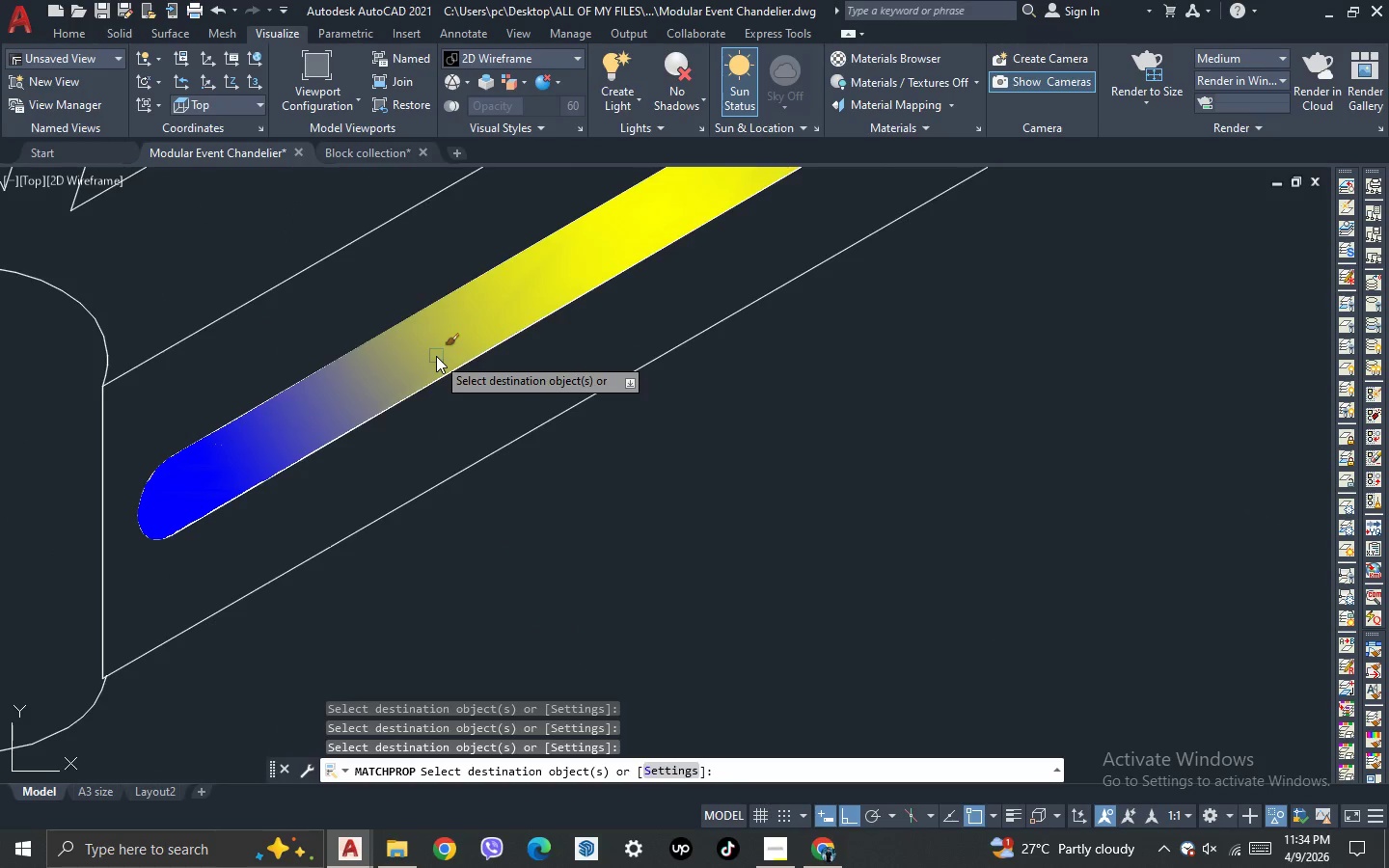 
left_click_drag(start_coordinate=[436, 356], to_coordinate=[443, 356])
 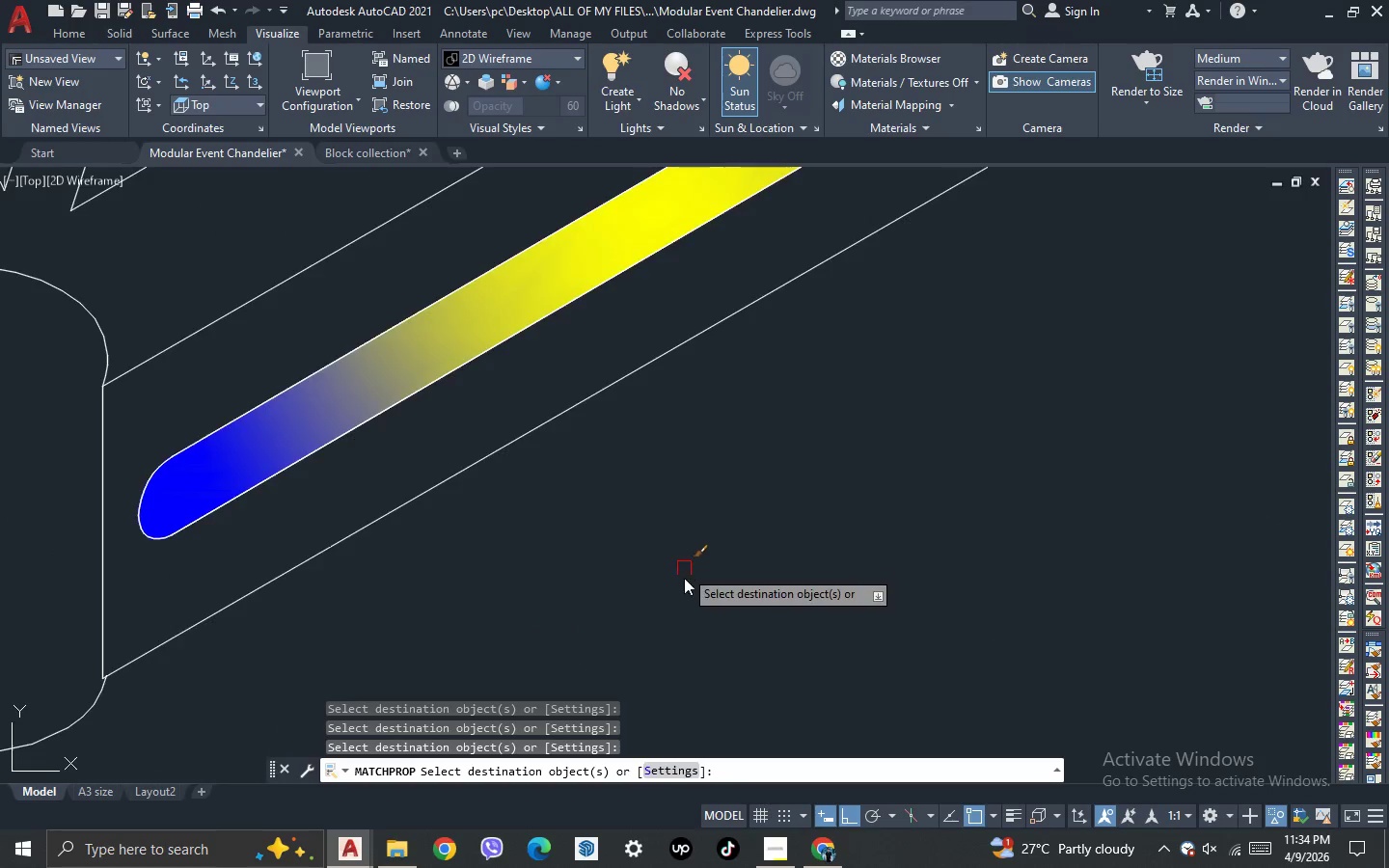 
scroll: coordinate [400, 591], scroll_direction: none, amount: 0.0
 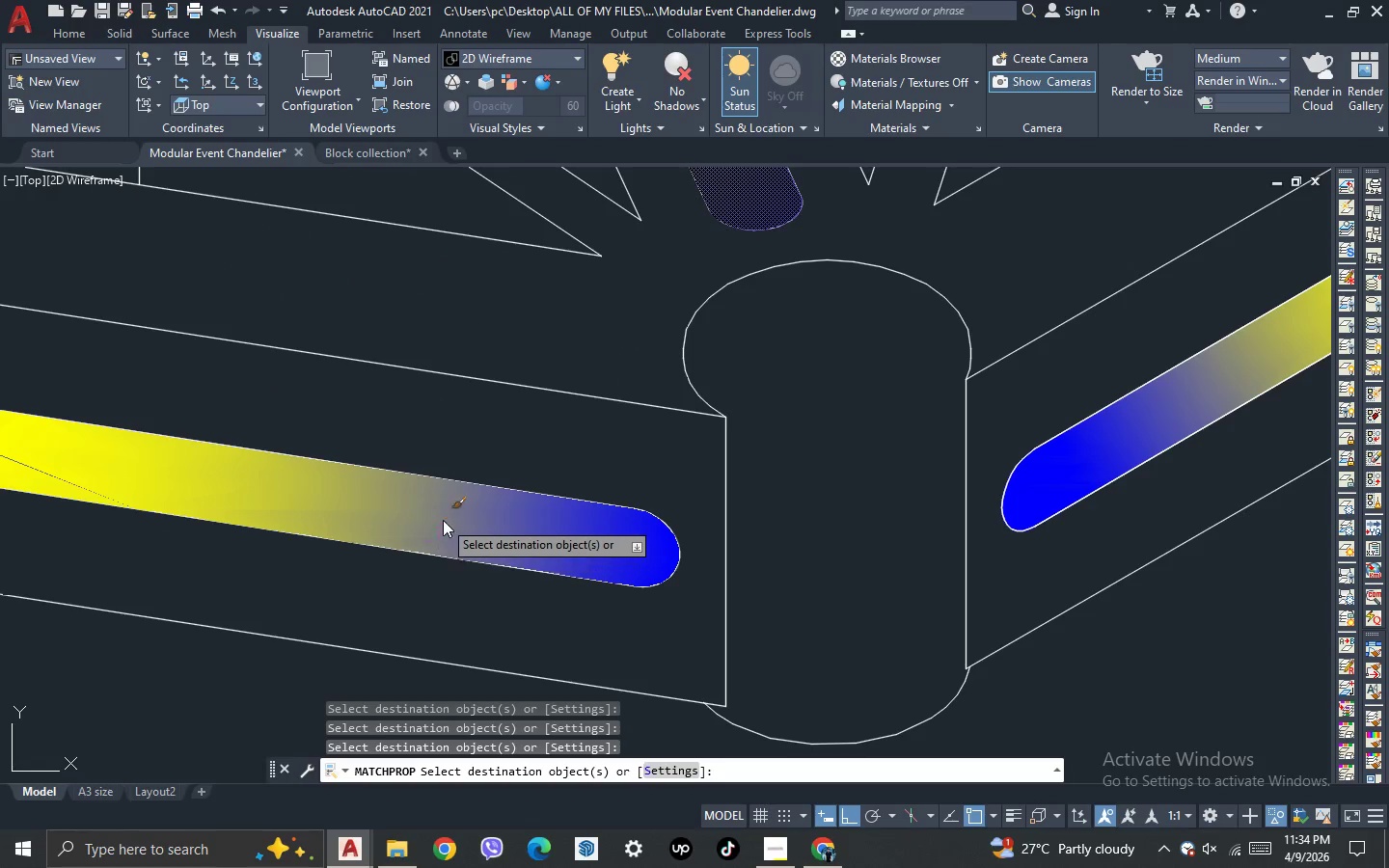 
left_click_drag(start_coordinate=[443, 520], to_coordinate=[470, 533])
 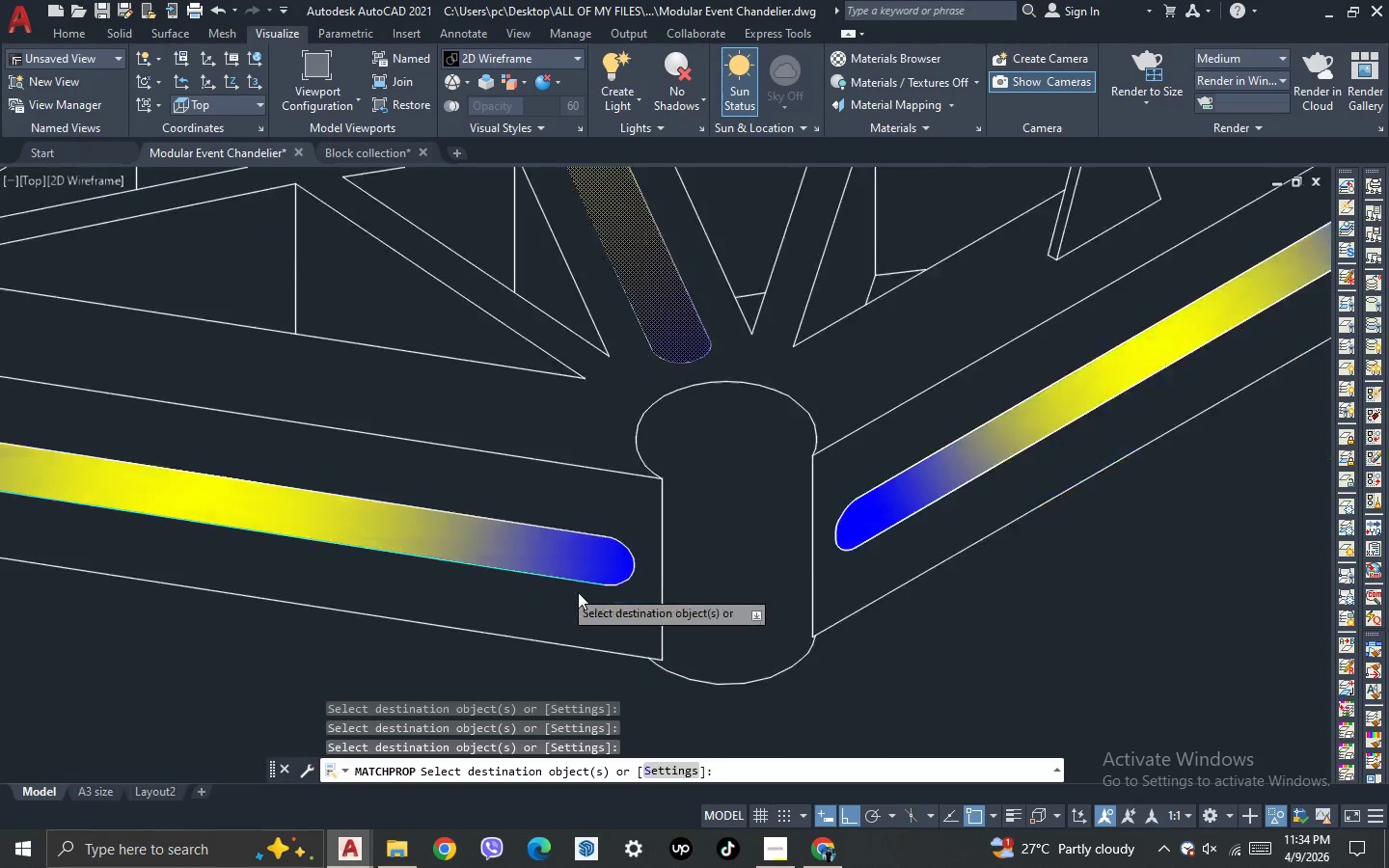 
scroll: coordinate [693, 599], scroll_direction: down, amount: 5.0
 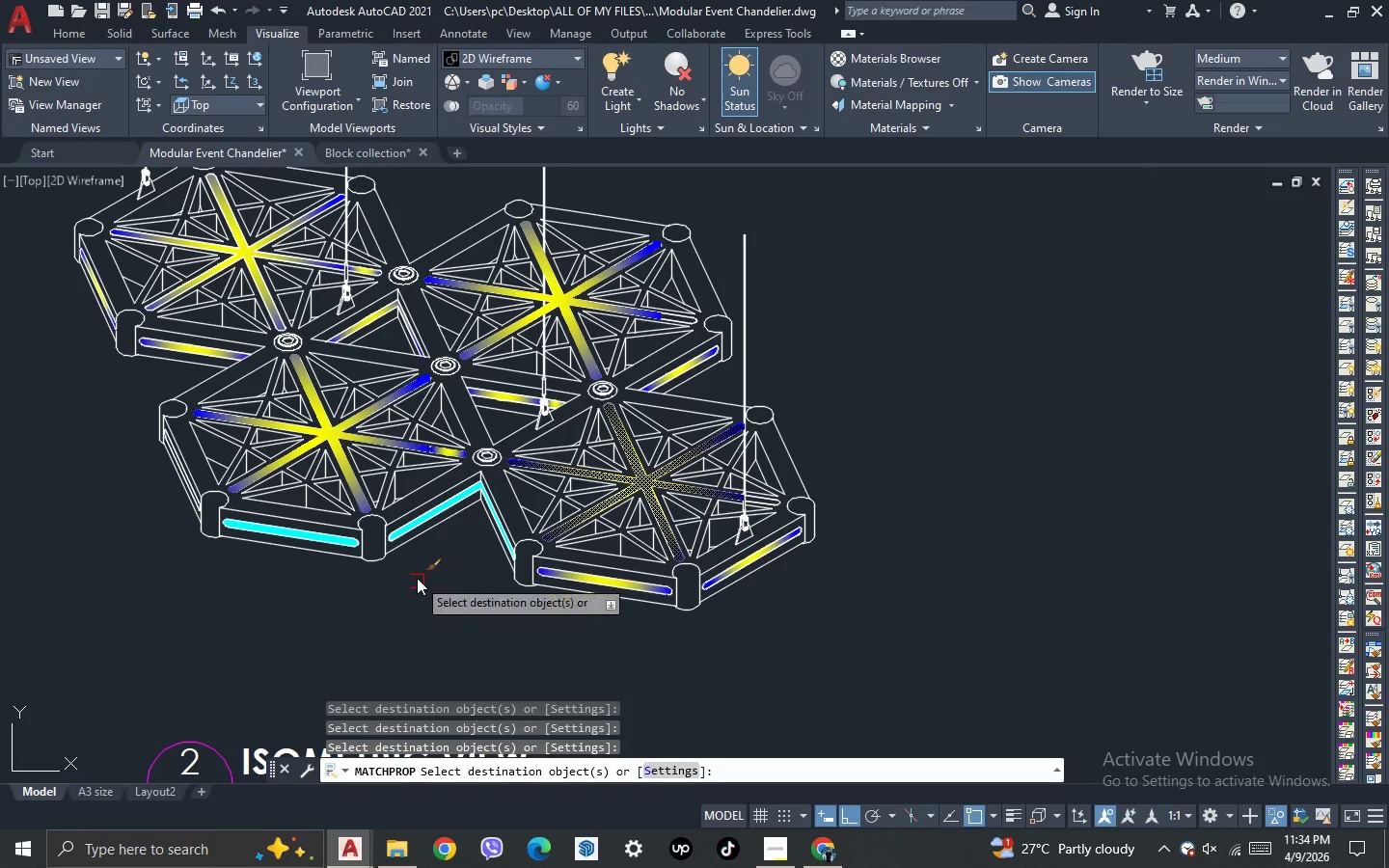 
scroll: coordinate [416, 462], scroll_direction: up, amount: 5.0
 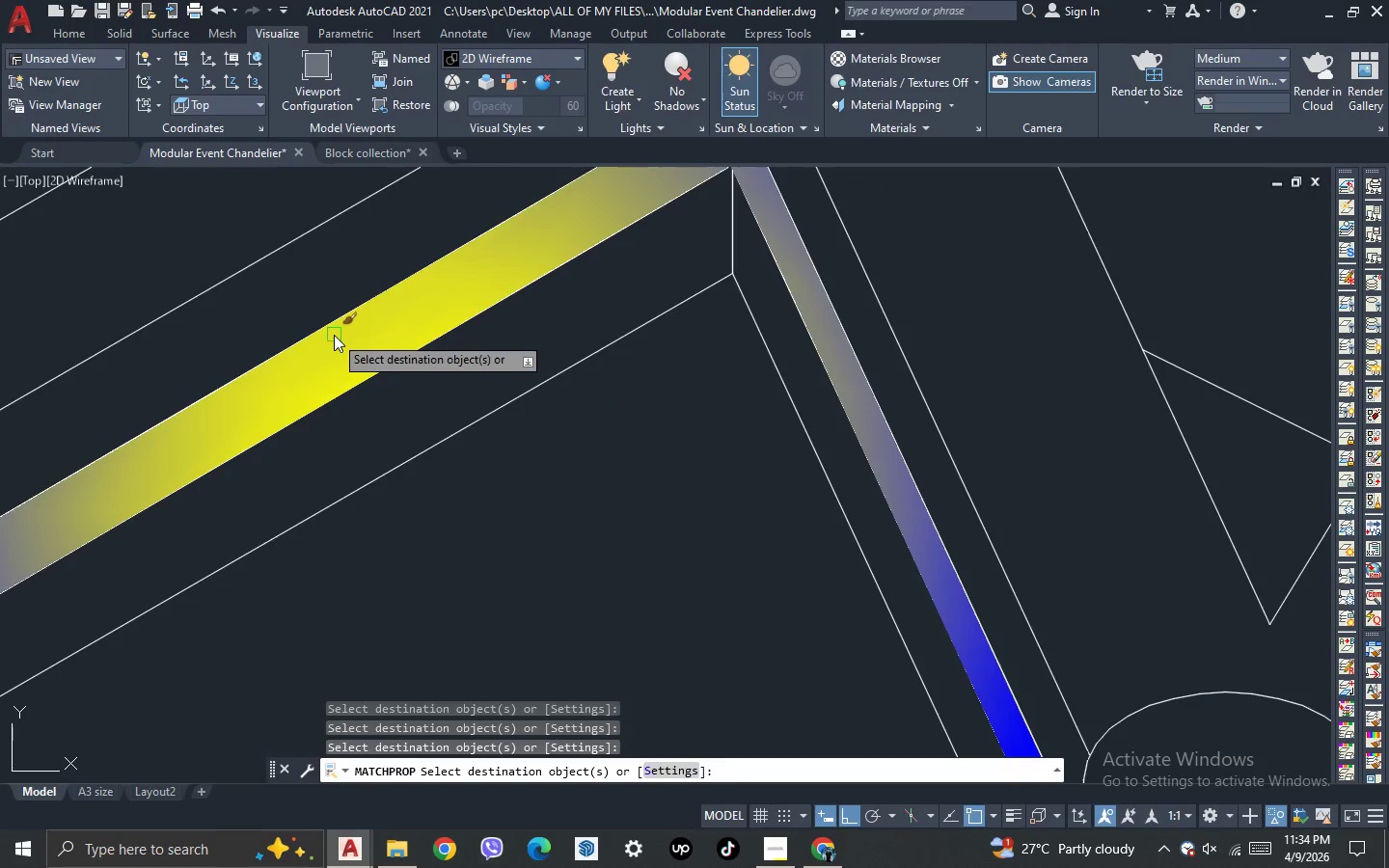 
left_click_drag(start_coordinate=[334, 335], to_coordinate=[353, 351])
 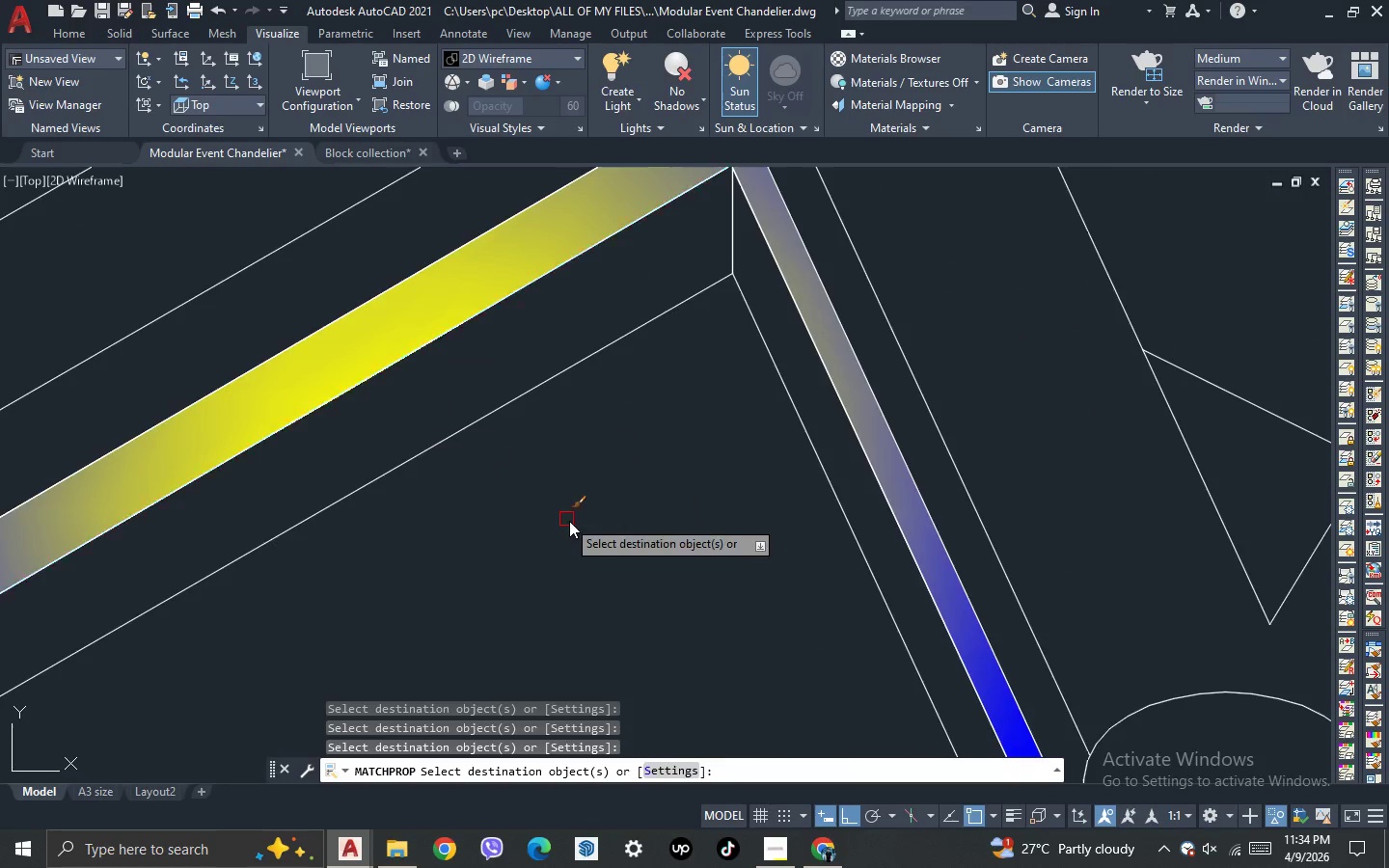 
scroll: coordinate [343, 586], scroll_direction: down, amount: 1.0
 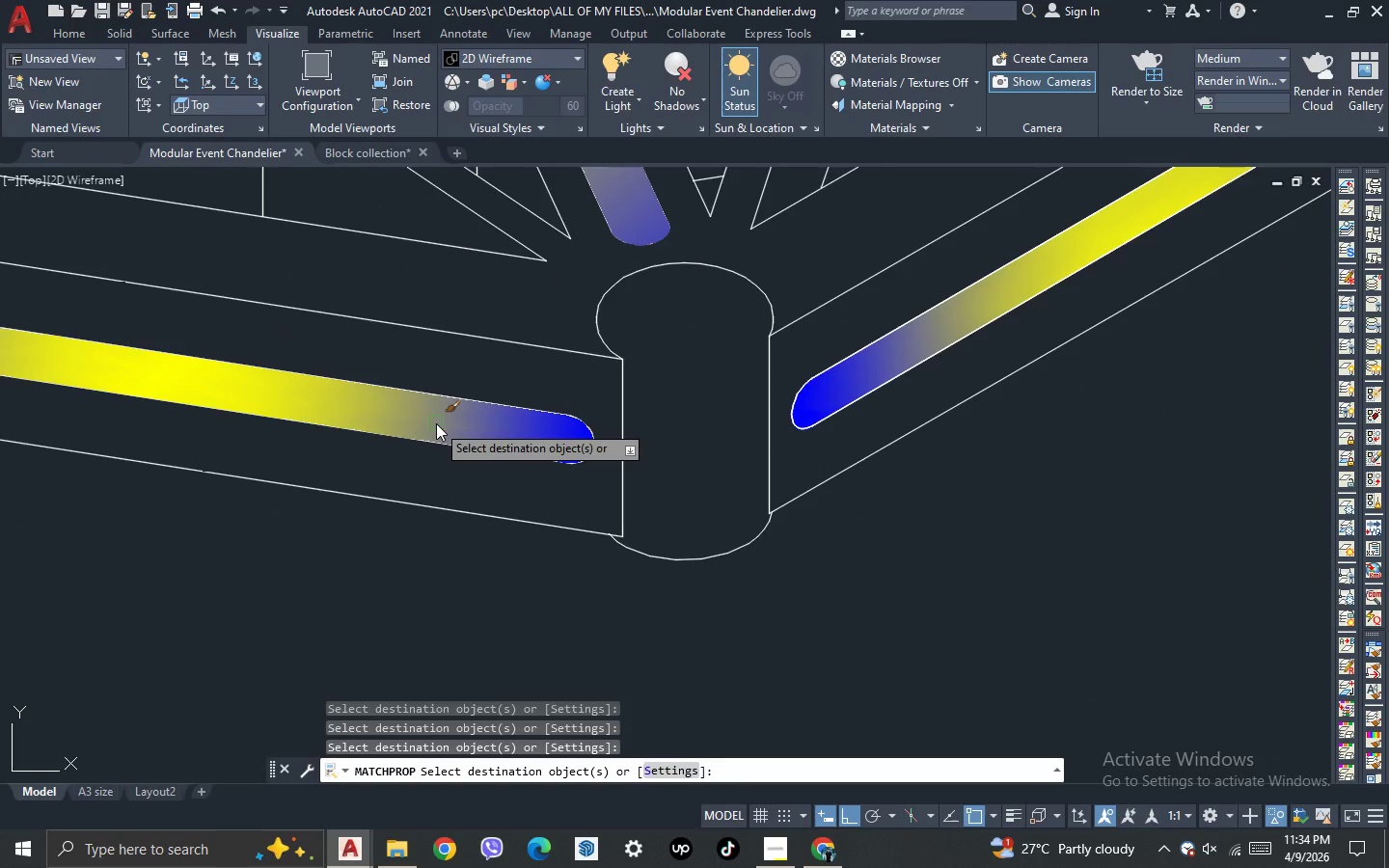 
left_click_drag(start_coordinate=[436, 423], to_coordinate=[460, 455])
 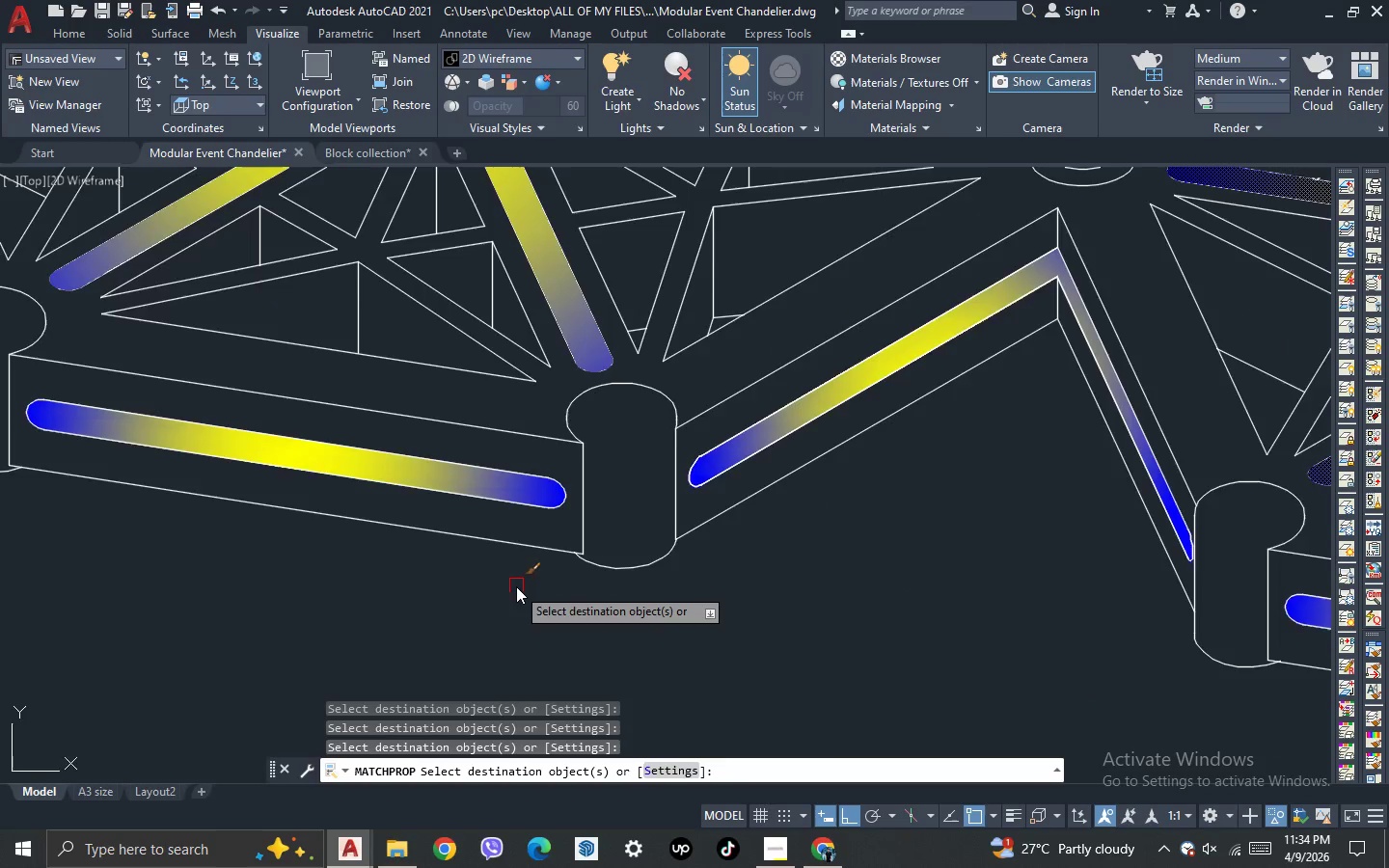 
scroll: coordinate [516, 586], scroll_direction: down, amount: 3.0
 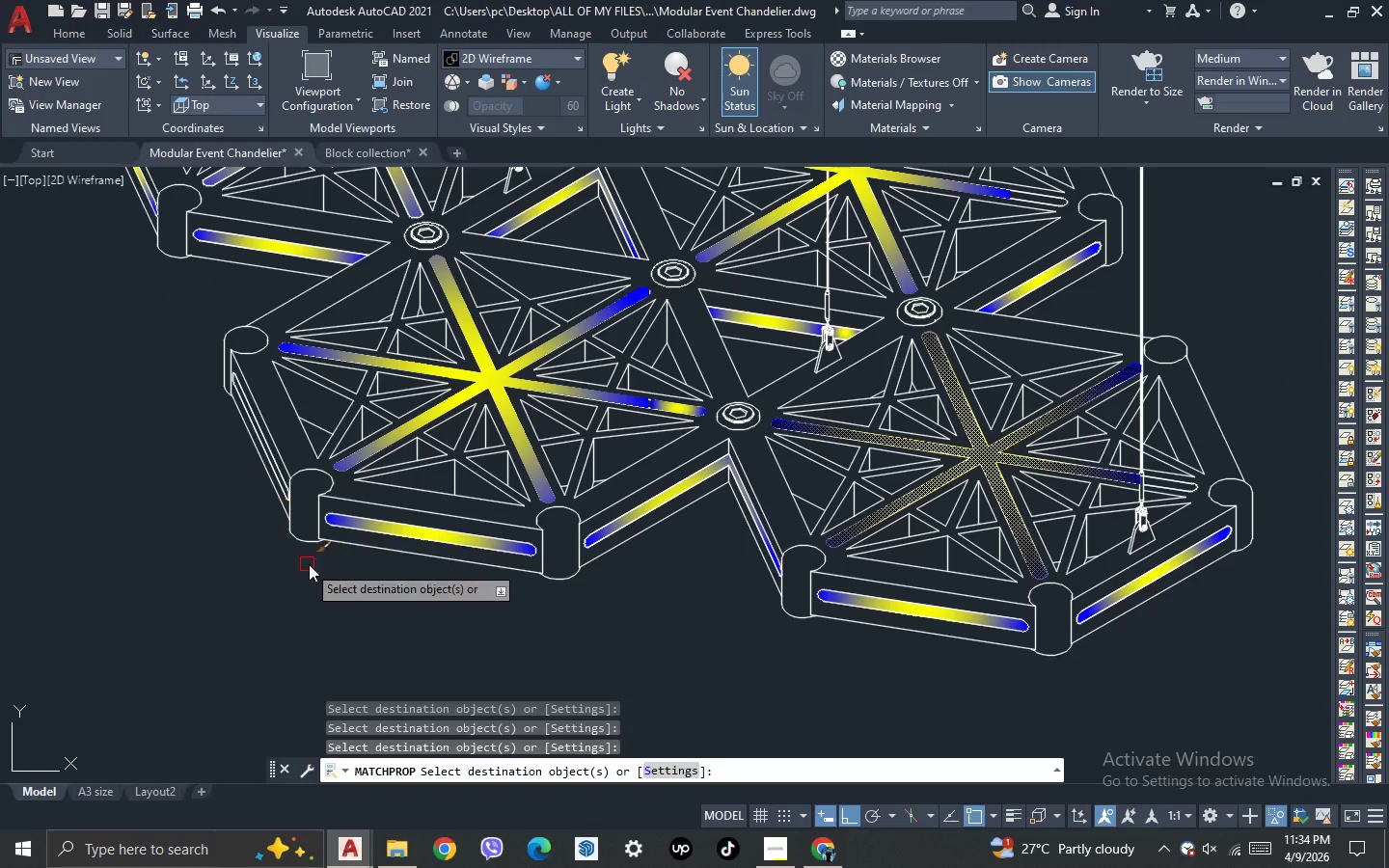 
scroll: coordinate [303, 572], scroll_direction: none, amount: 0.0
 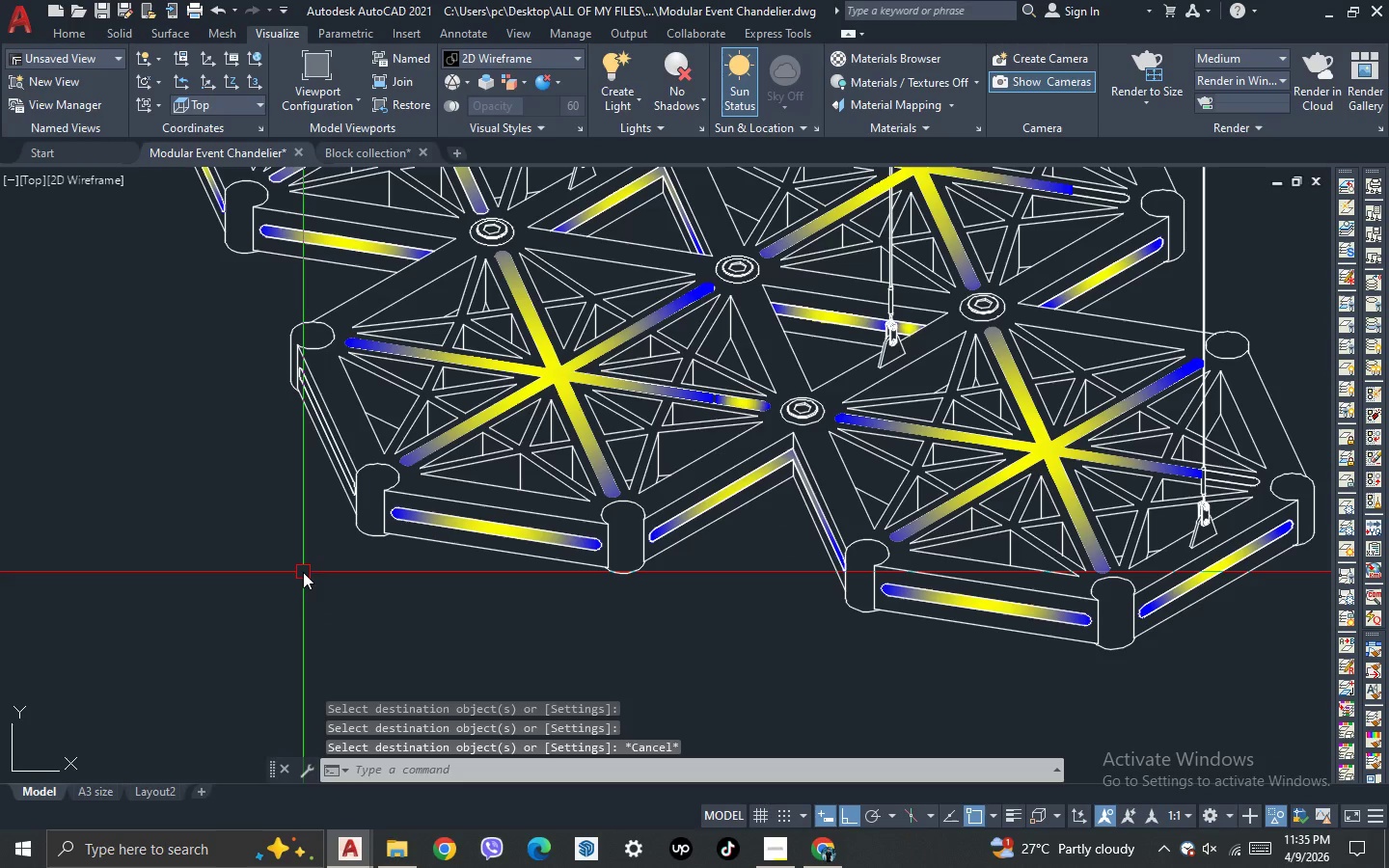 
key(Escape)
 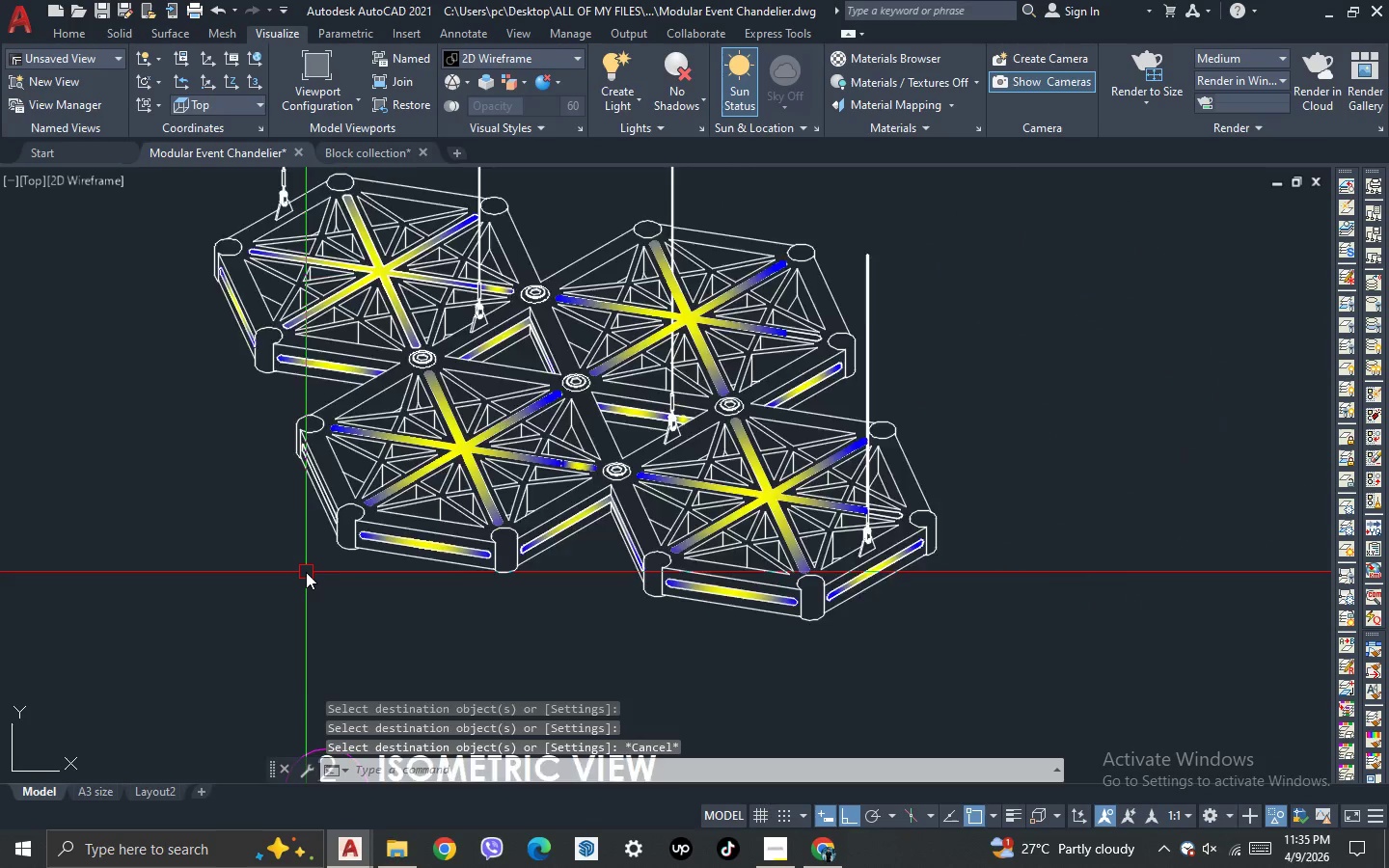 
scroll: coordinate [306, 572], scroll_direction: down, amount: 2.0
 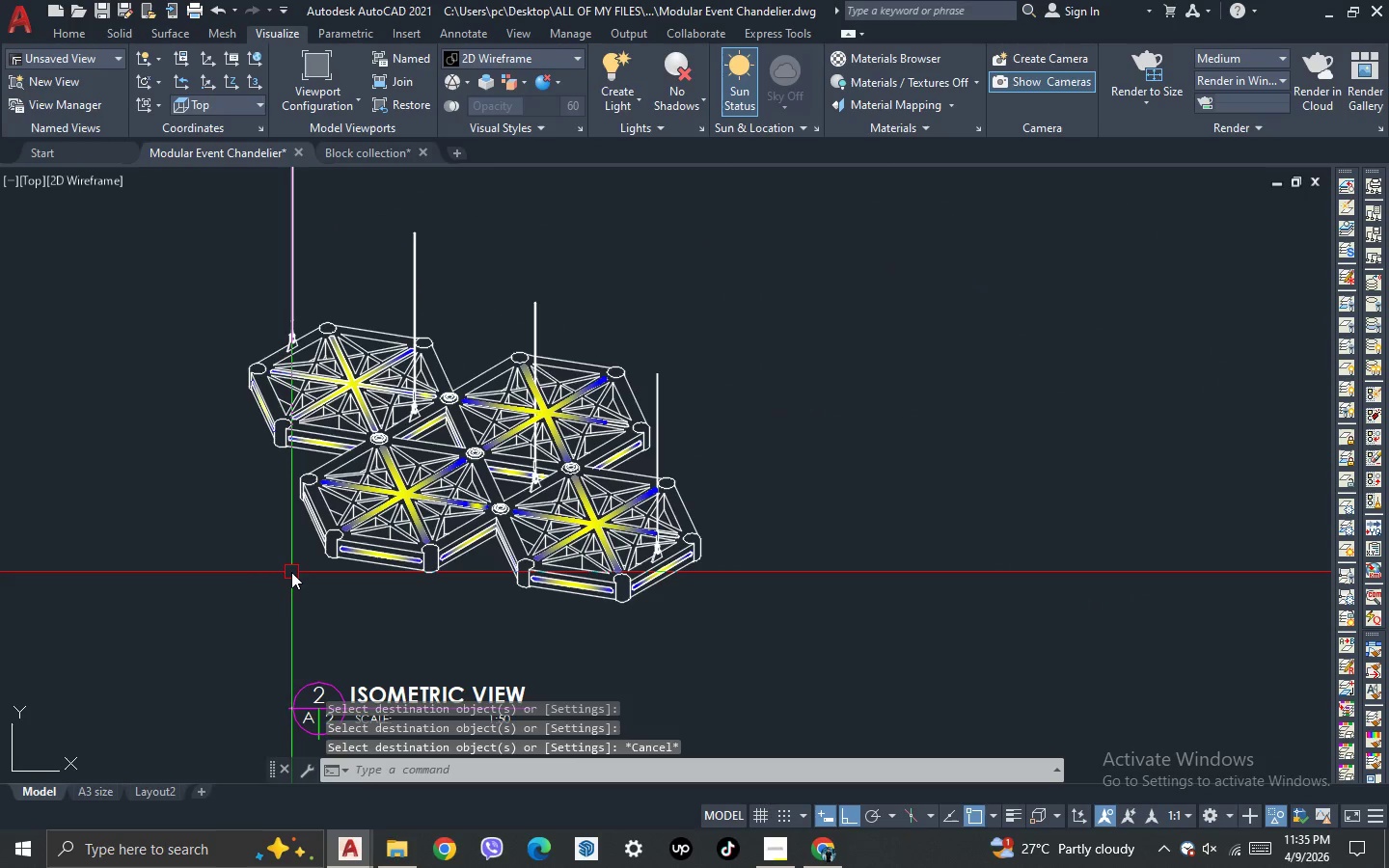 
key(Control+ControlLeft)
 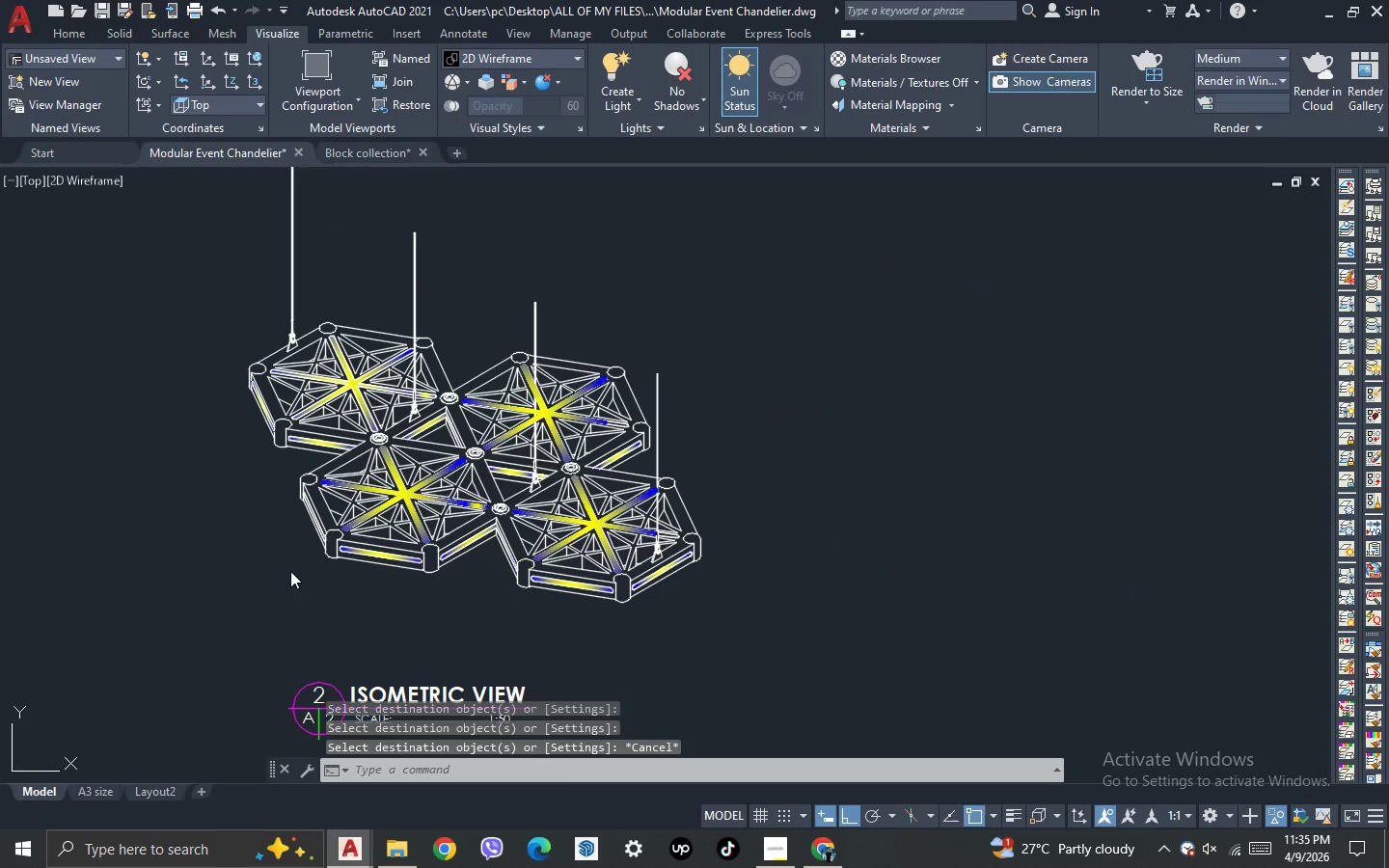 
key(Control+S)
 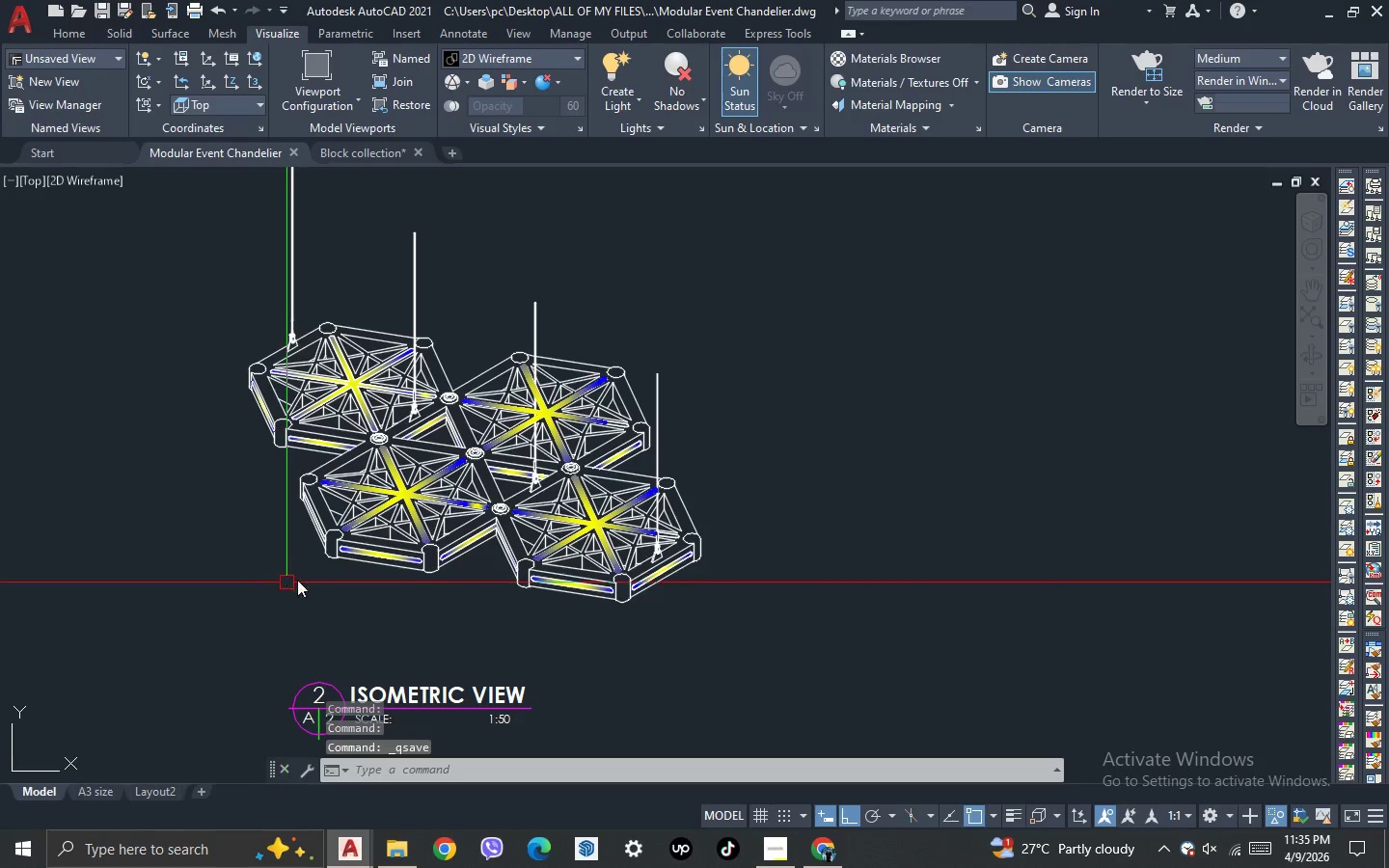 
scroll: coordinate [569, 478], scroll_direction: up, amount: 1.0
 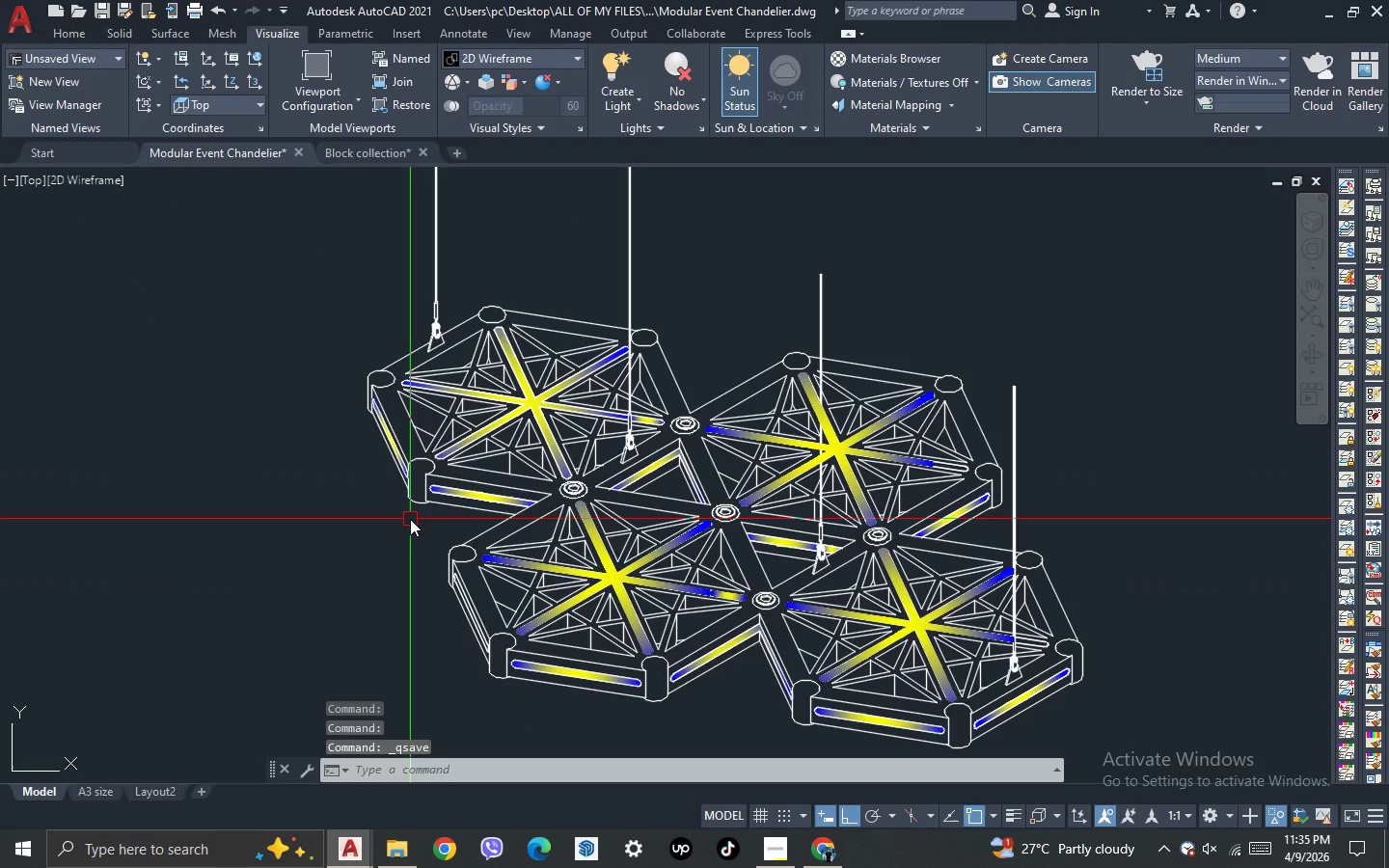 
key(H)
 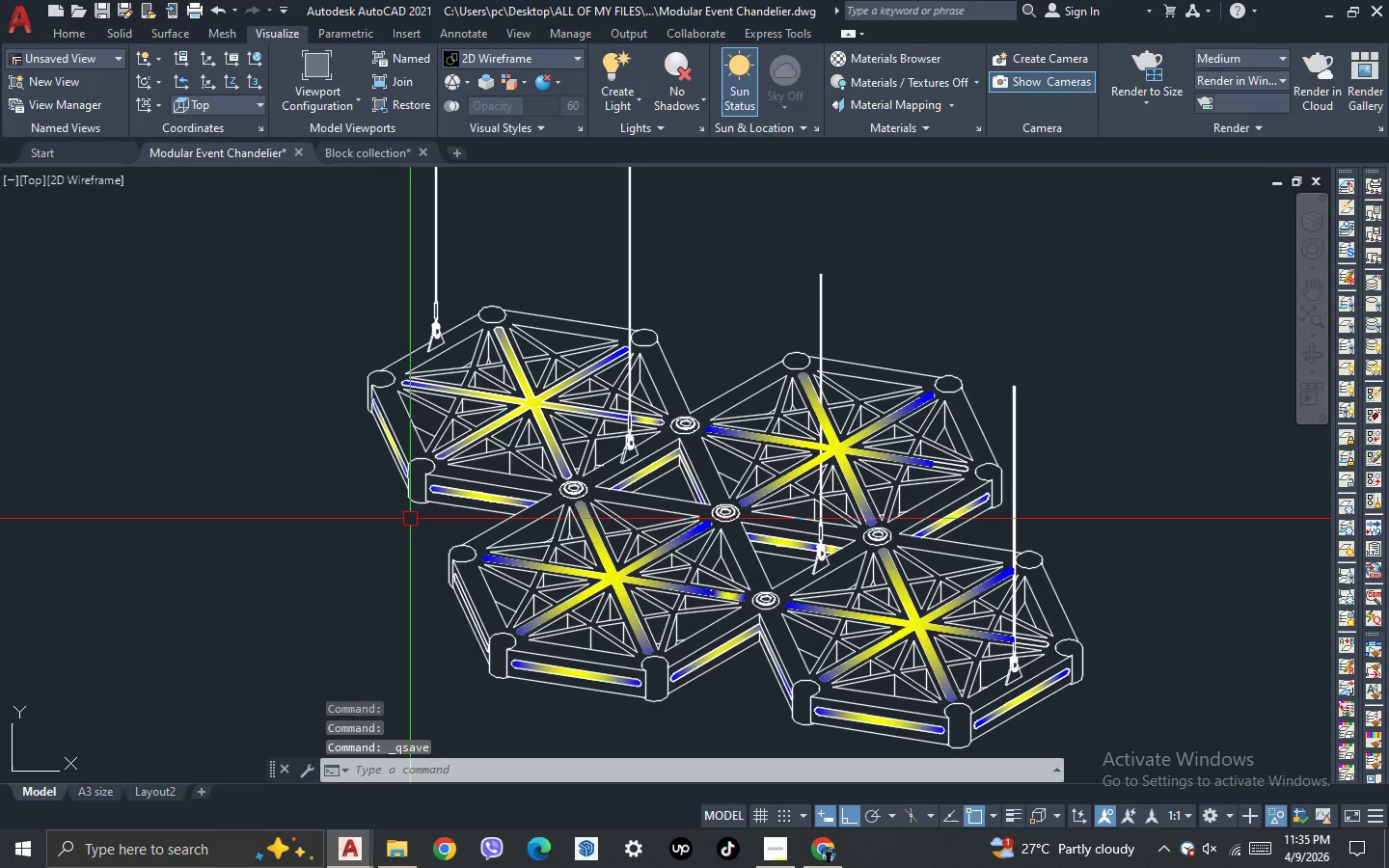 
key(Space)
 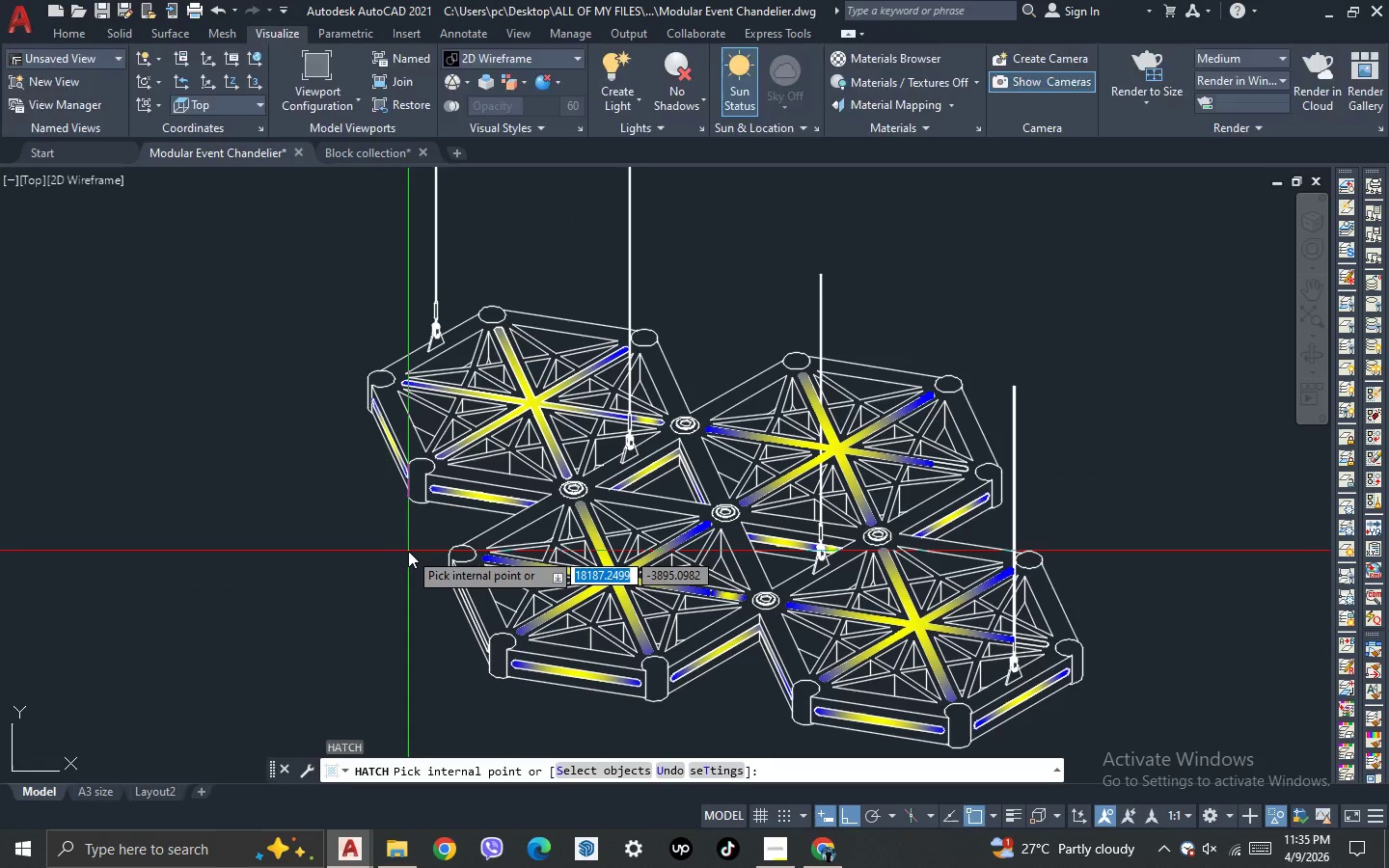 
scroll: coordinate [500, 675], scroll_direction: up, amount: 3.0
 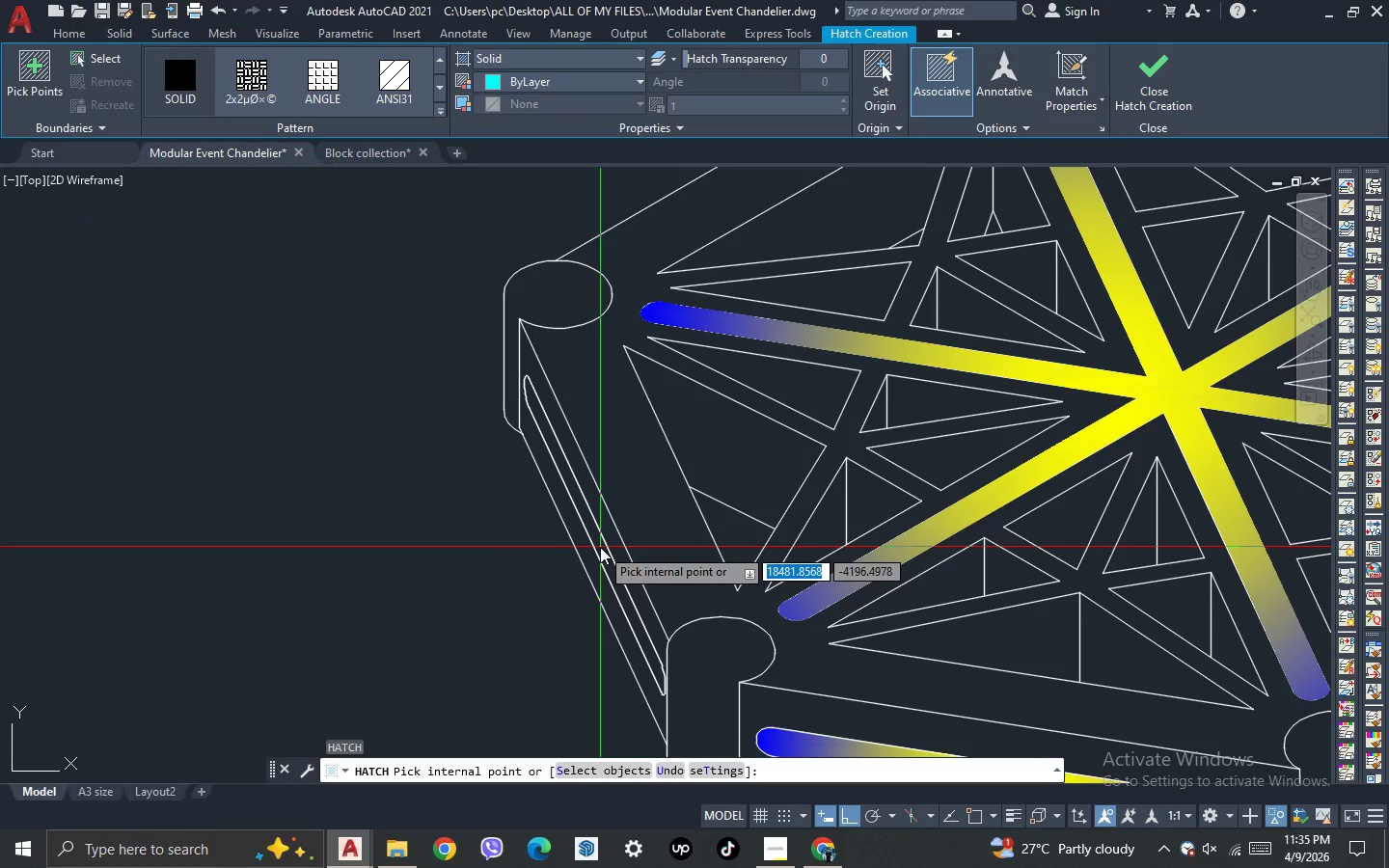 
left_click([600, 547])
 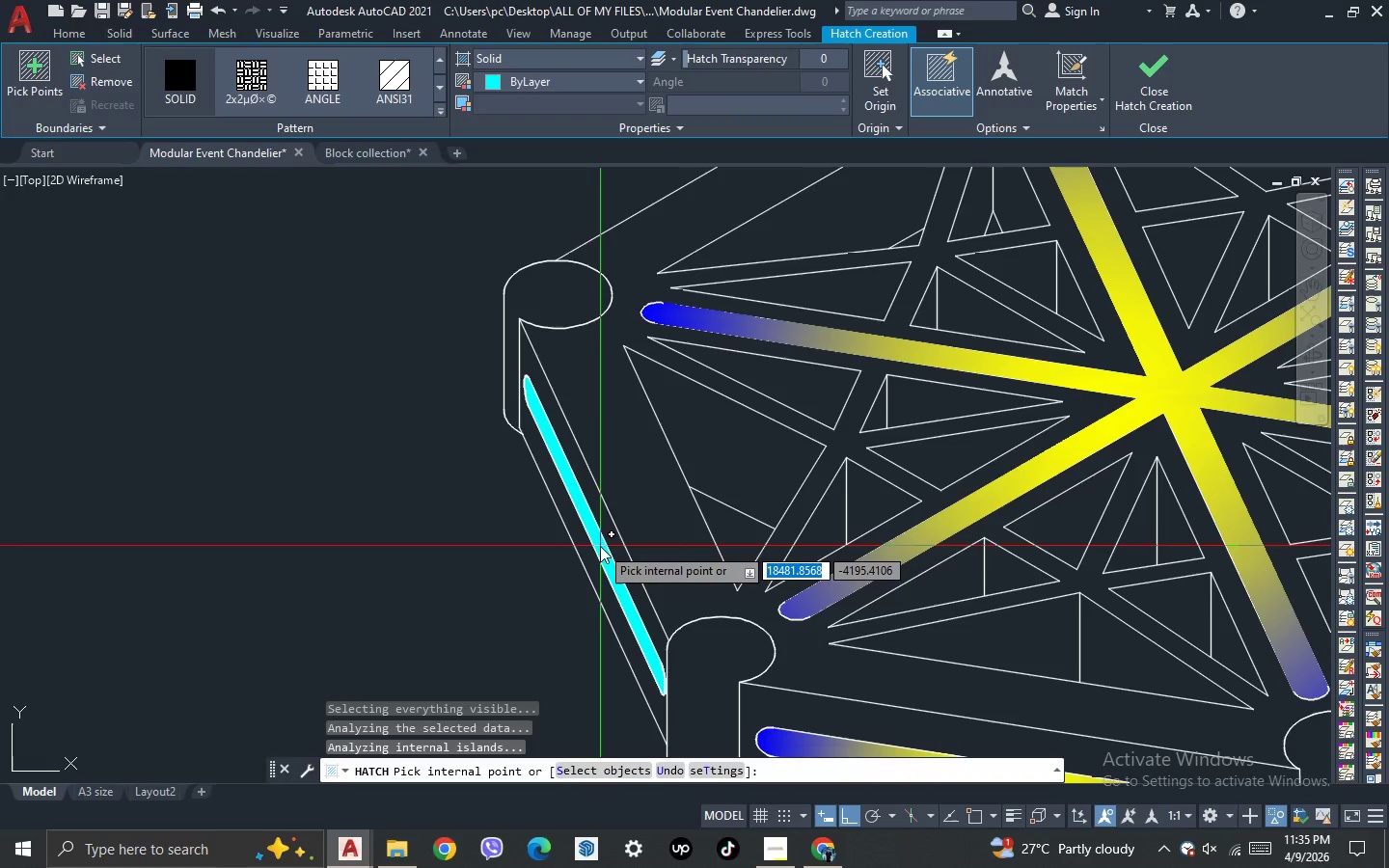 
key(Space)
 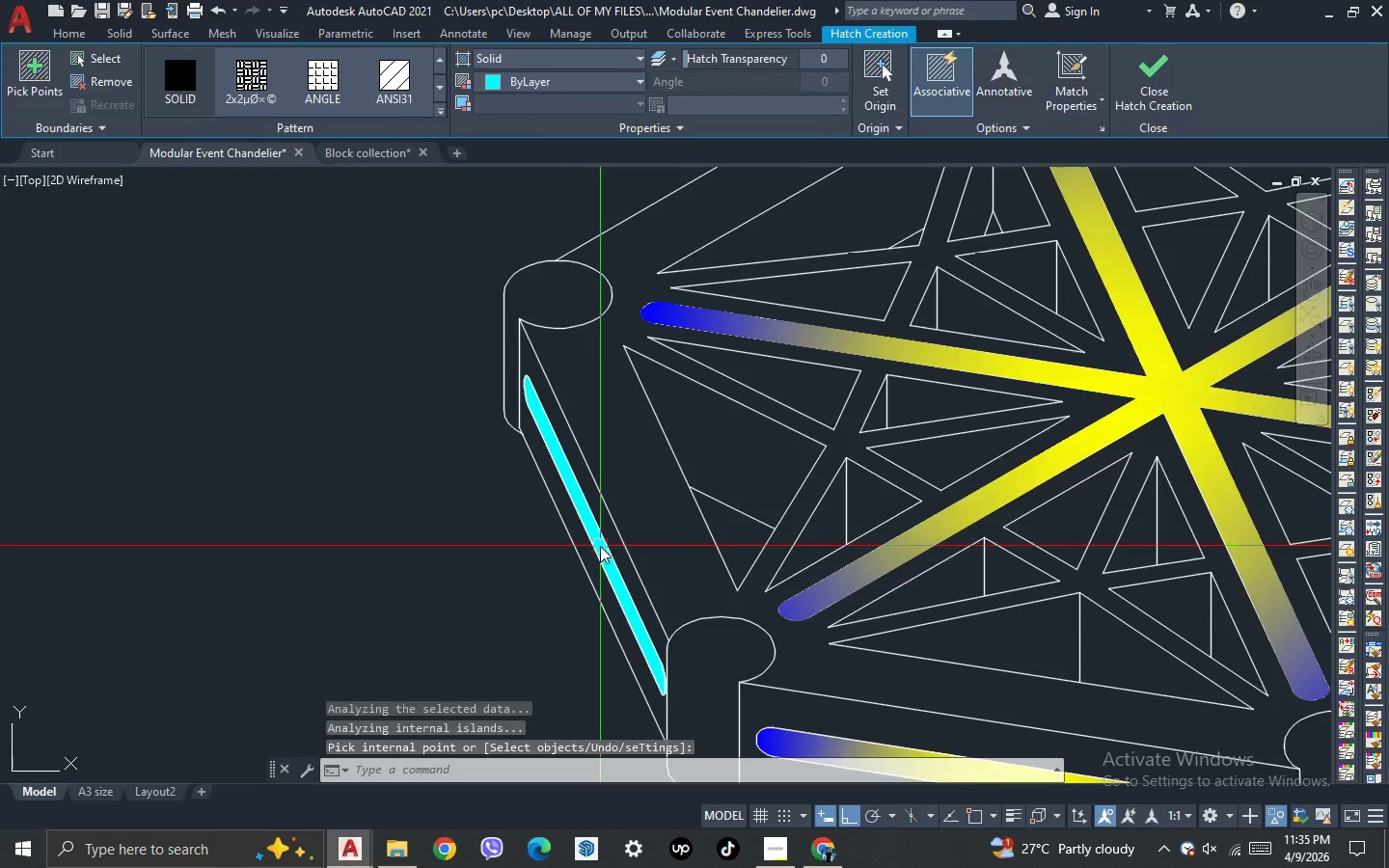 
scroll: coordinate [600, 546], scroll_direction: down, amount: 2.0
 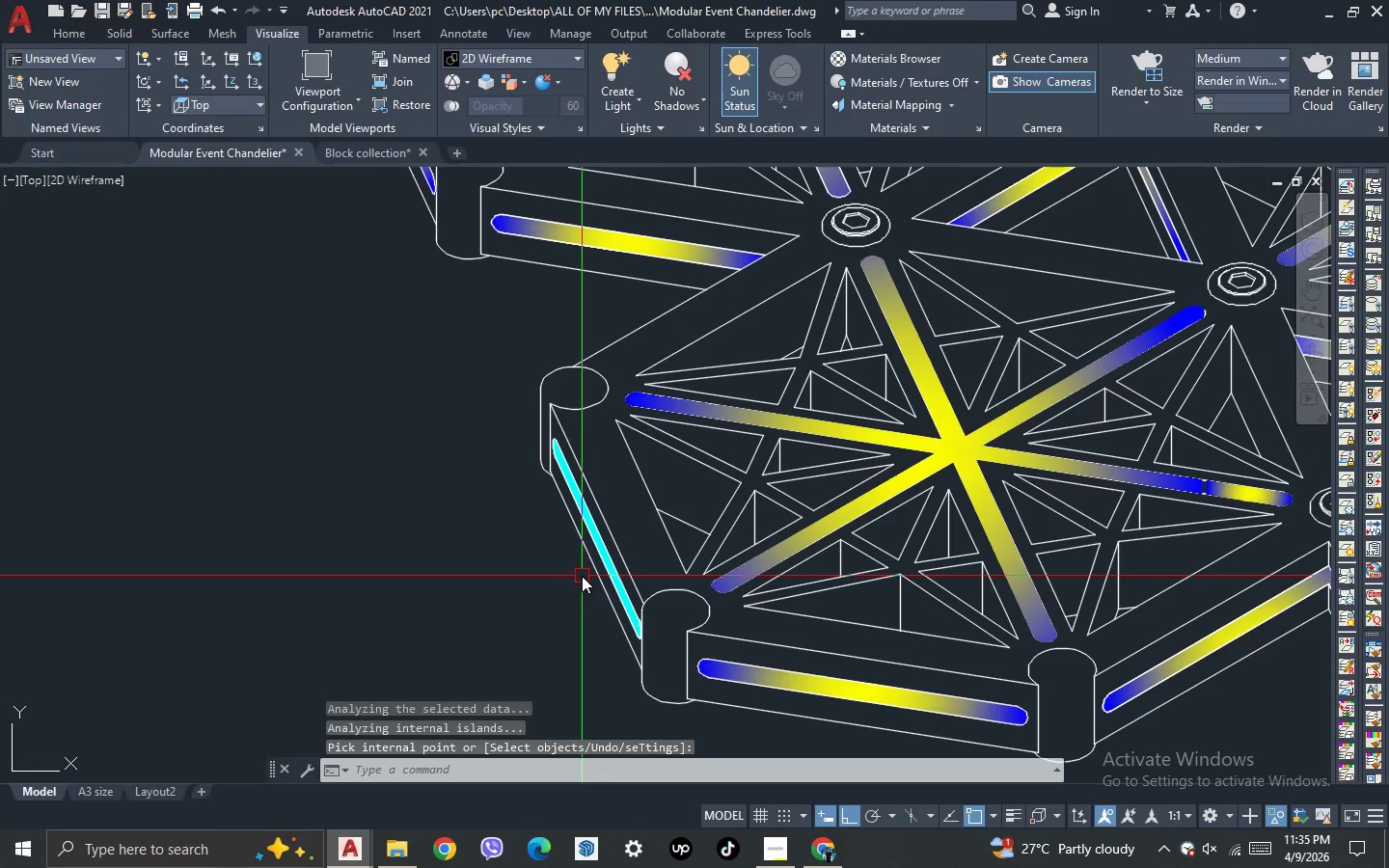 
type(MA)
 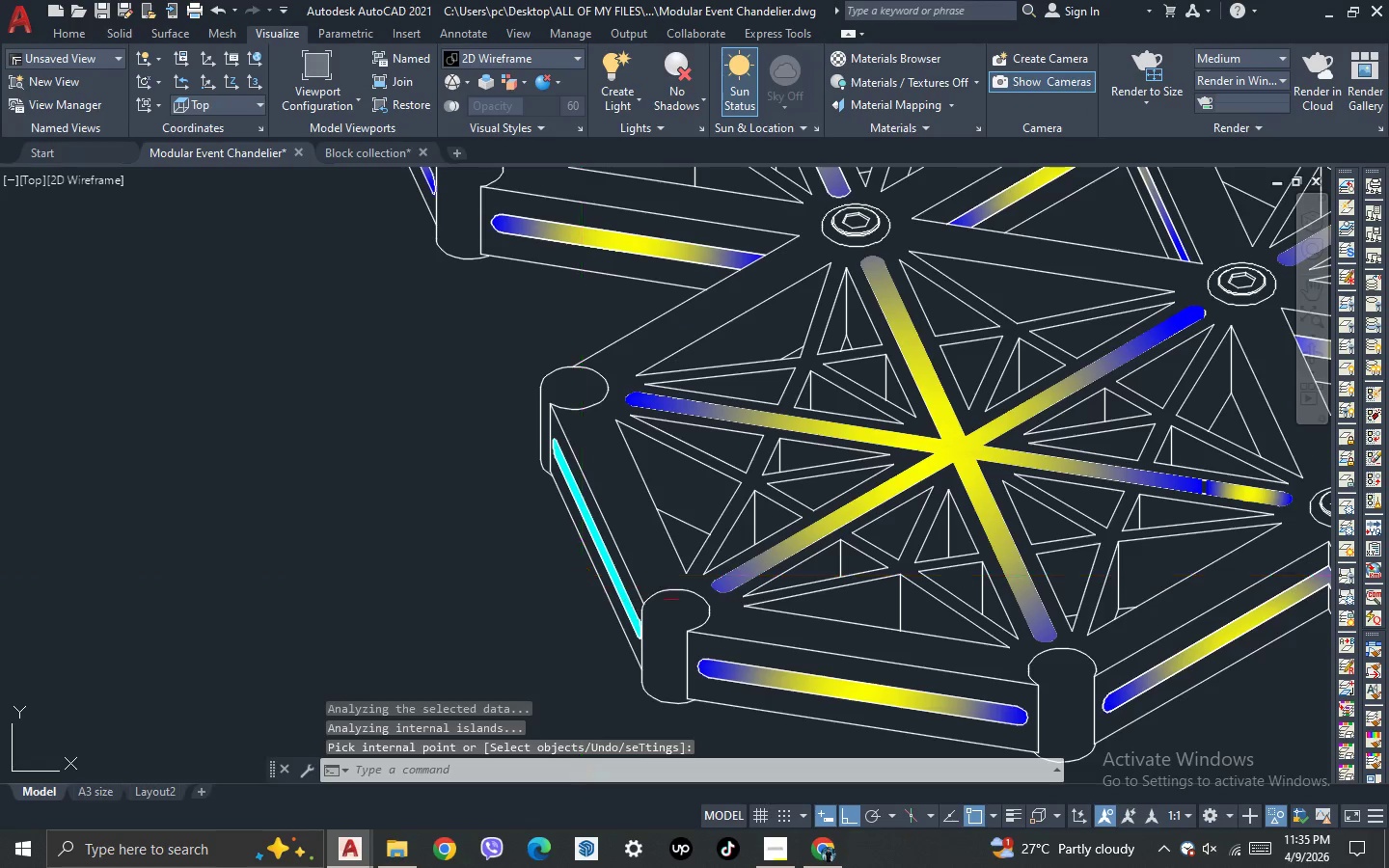 
key(Space)
 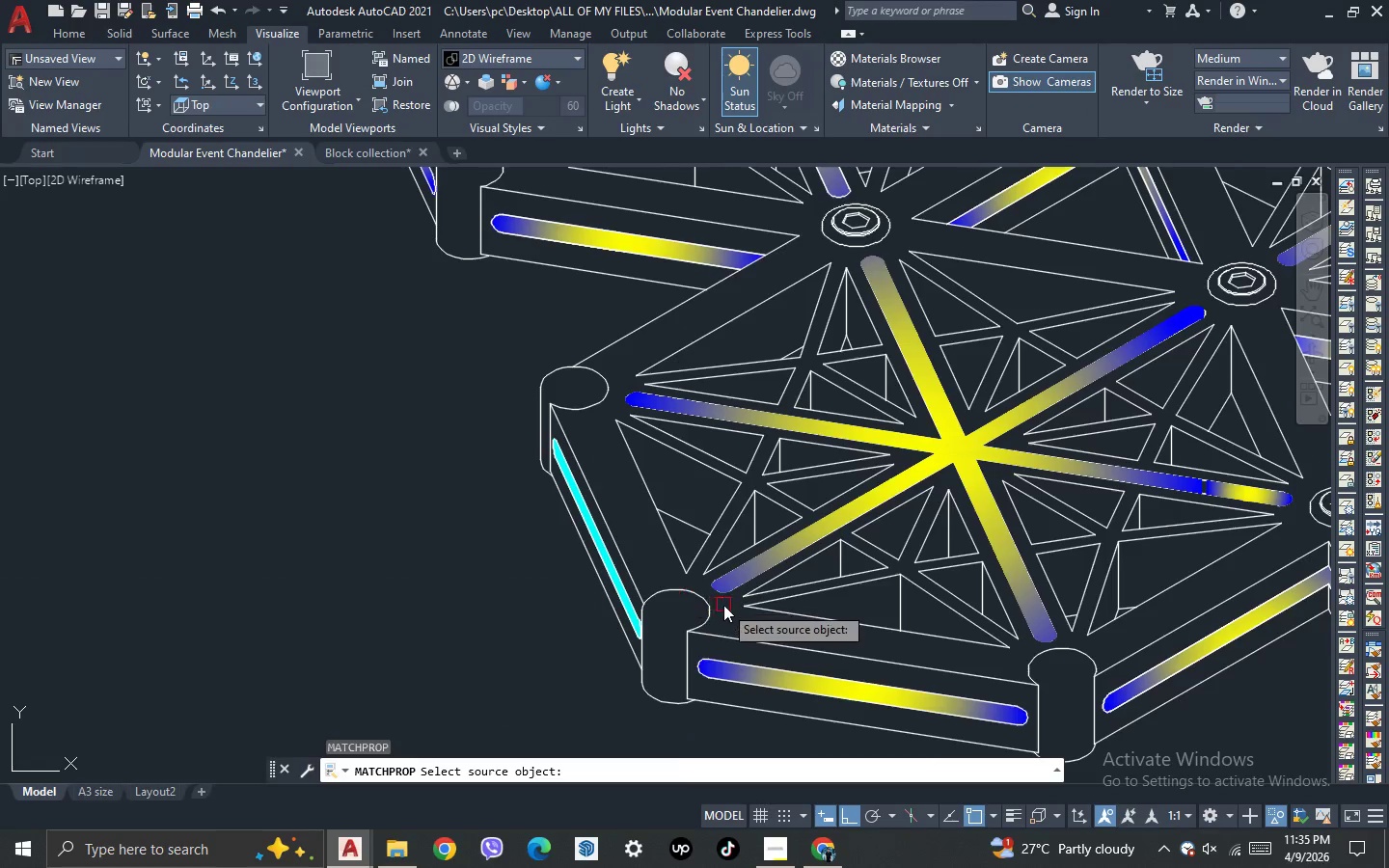 
scroll: coordinate [723, 605], scroll_direction: up, amount: 2.0
 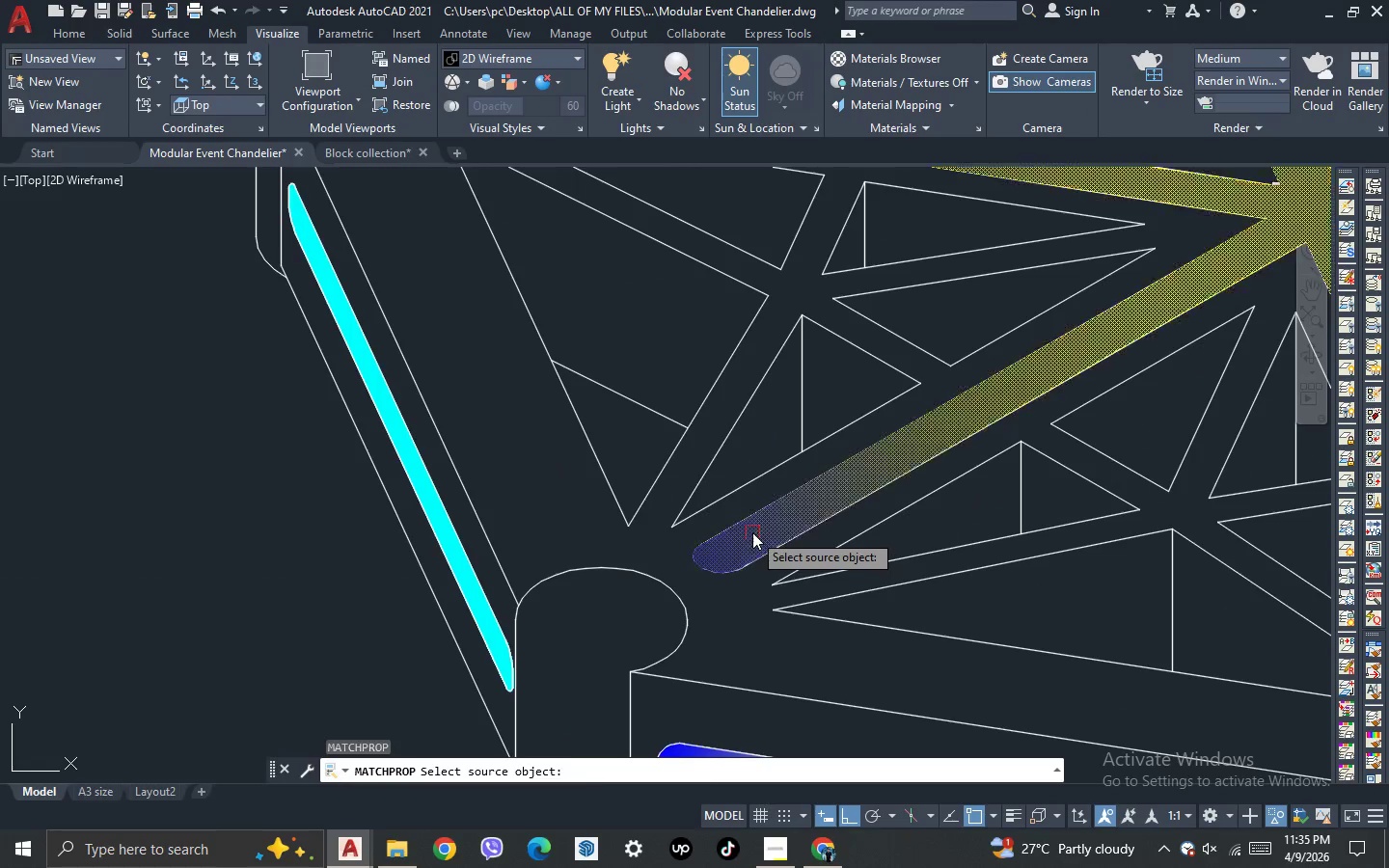 
left_click([752, 532])
 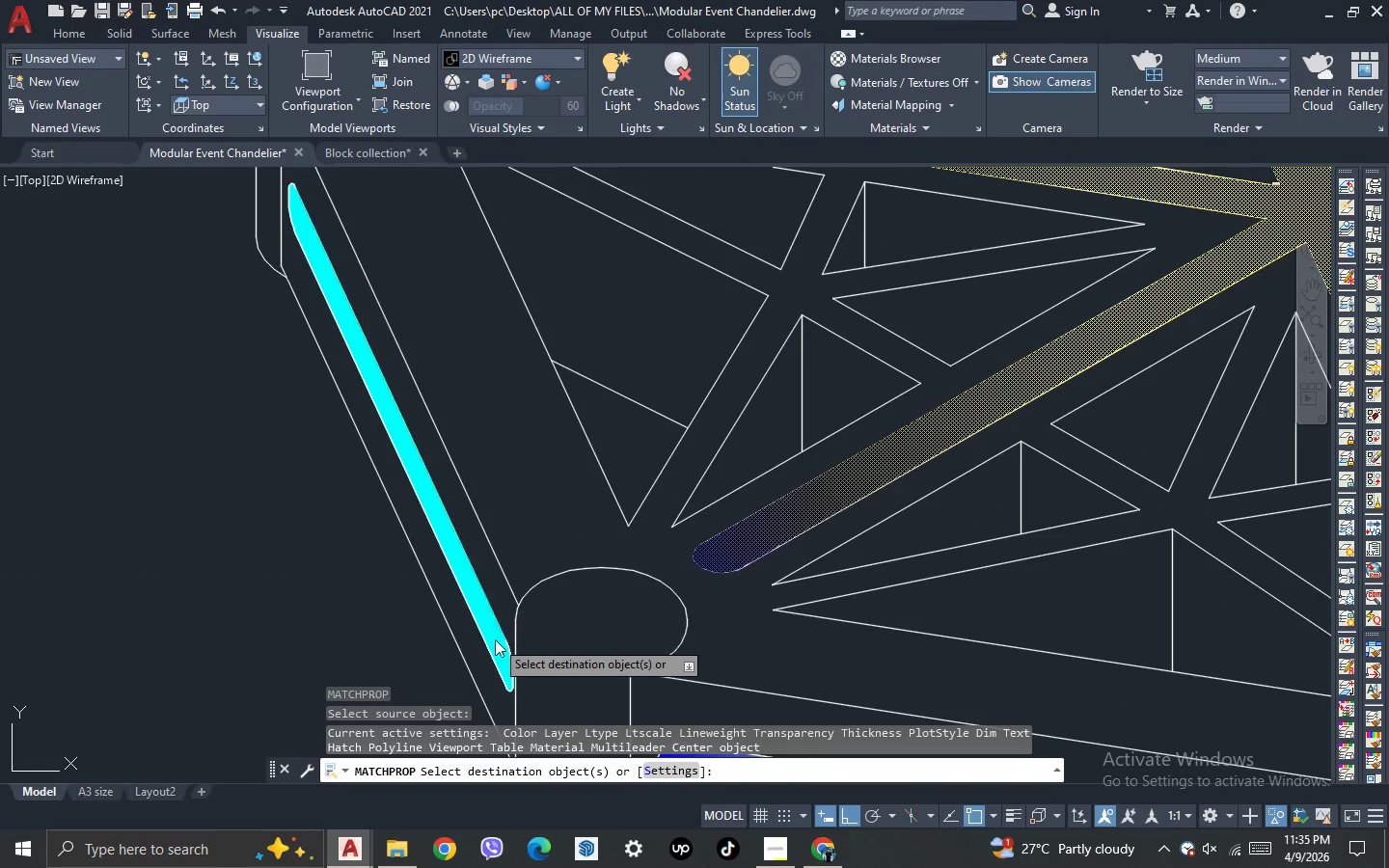 
left_click([482, 606])
 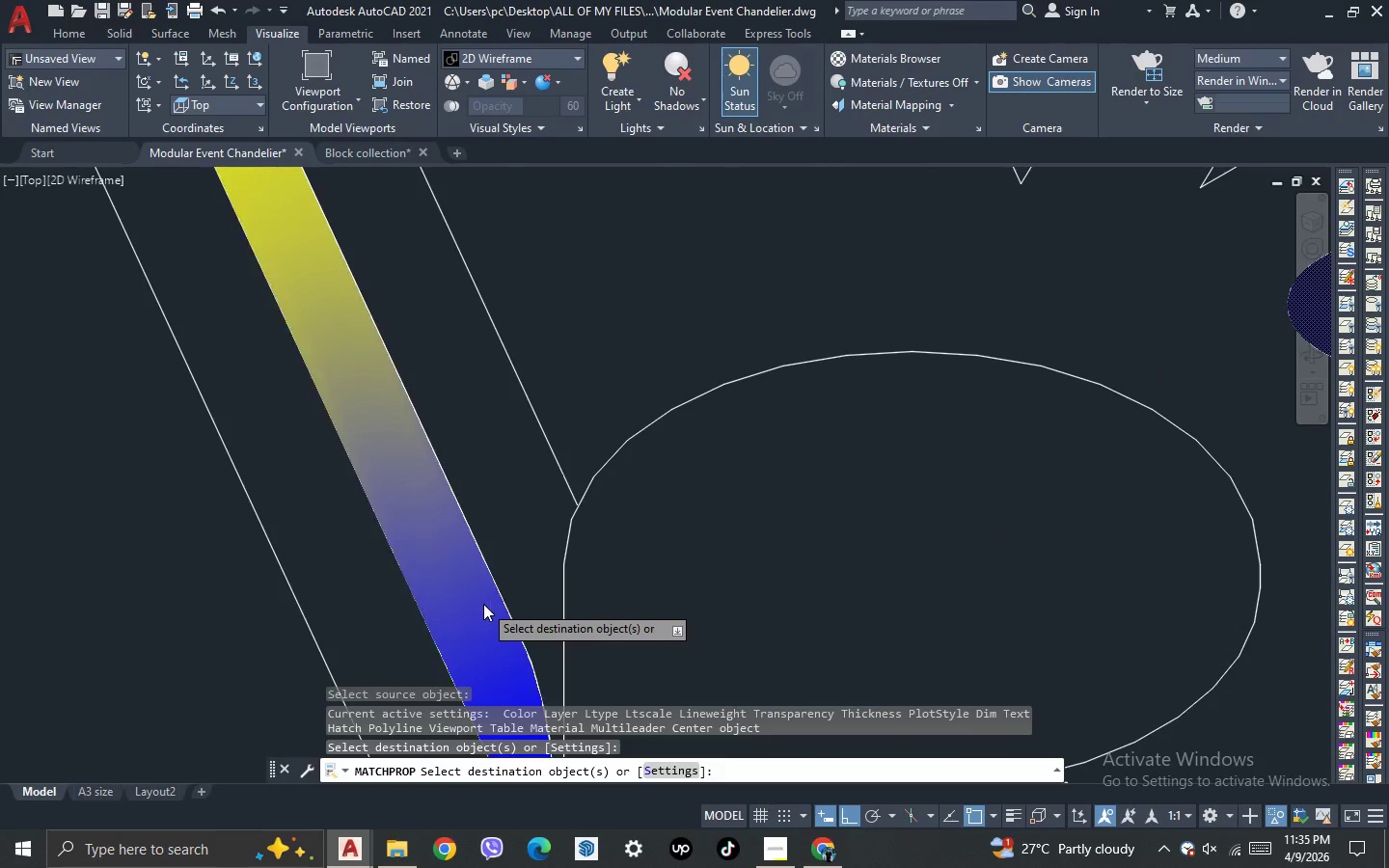 
scroll: coordinate [495, 639], scroll_direction: up, amount: 3.0
 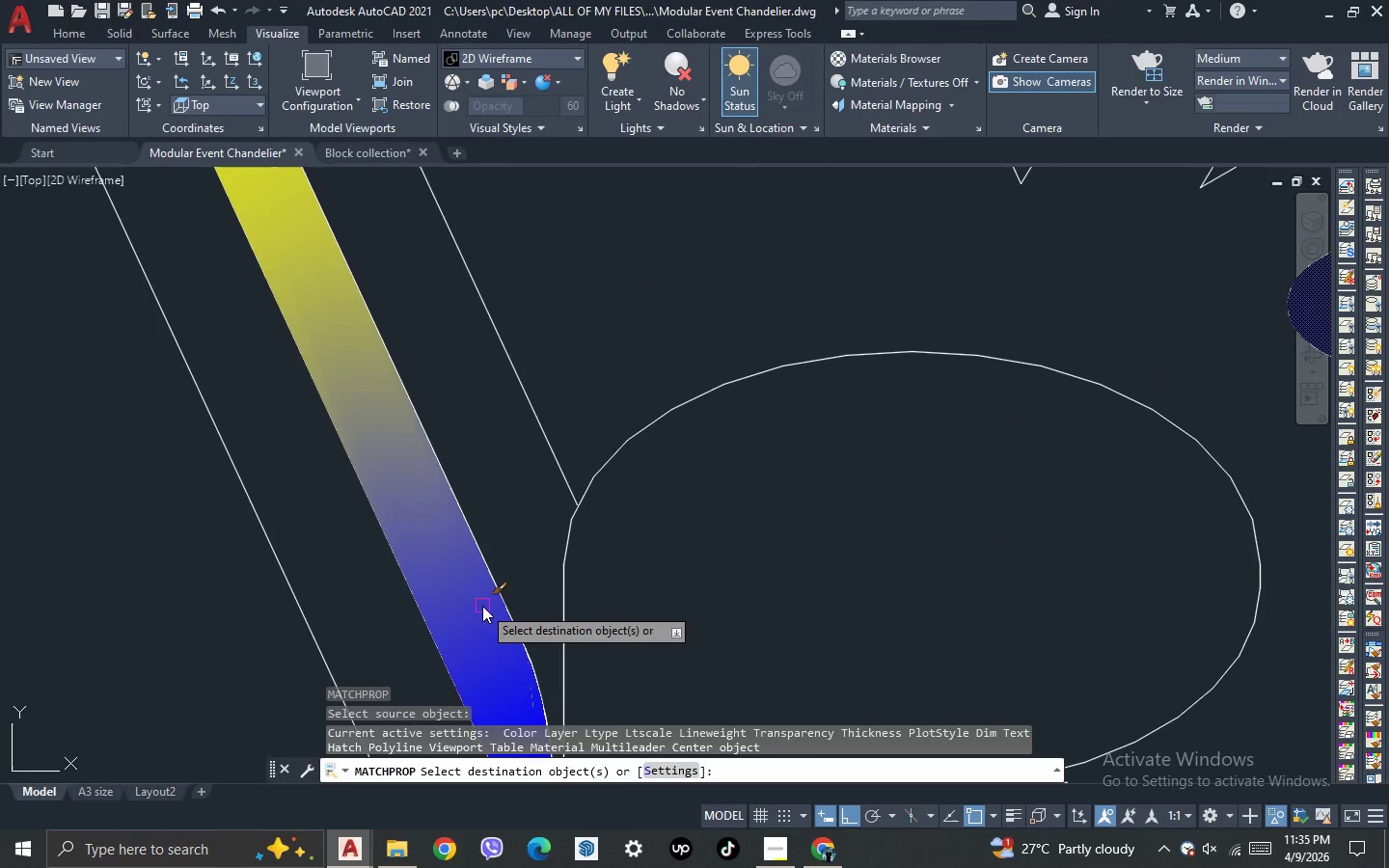 
key(Escape)
 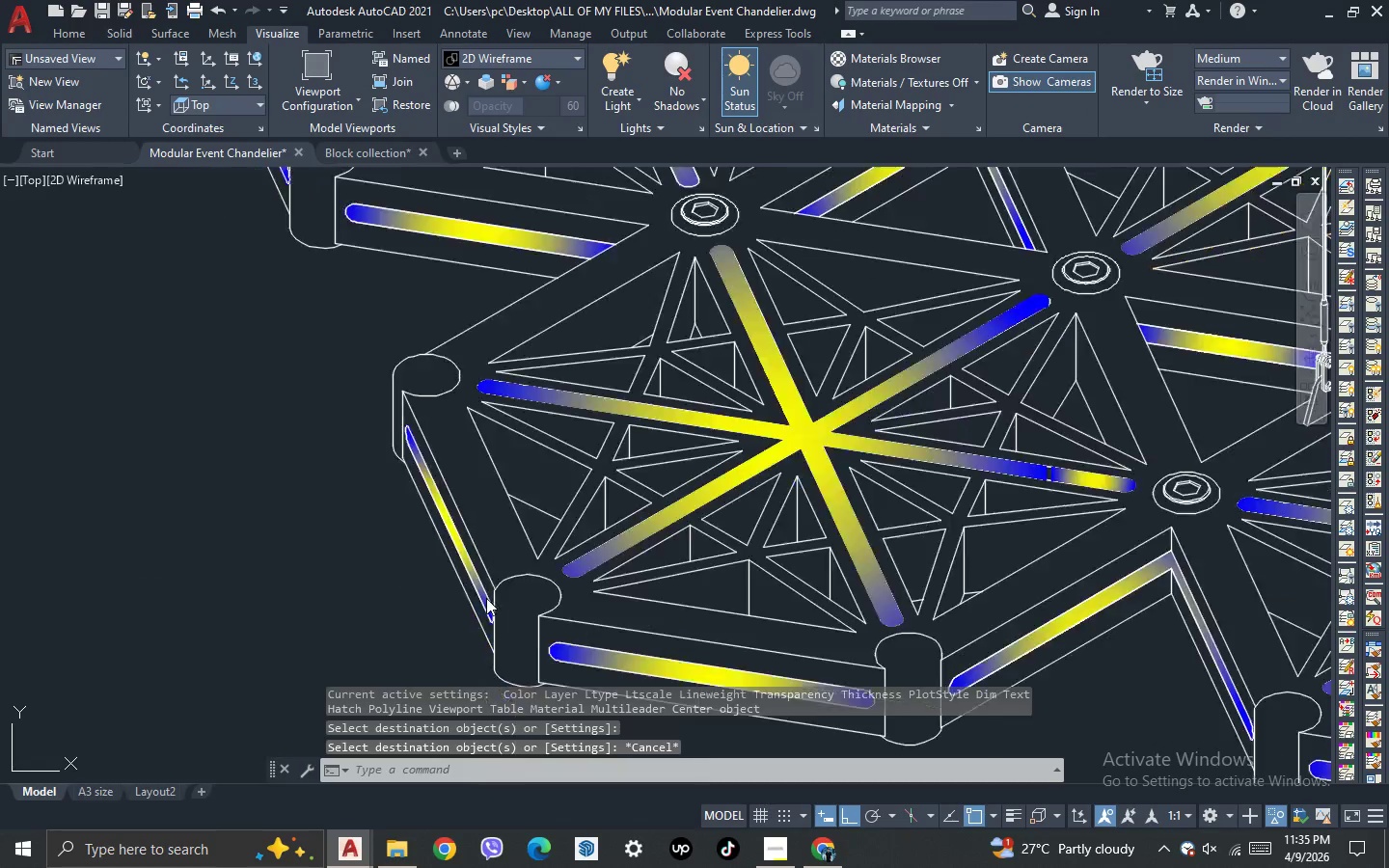 
key(Escape)
 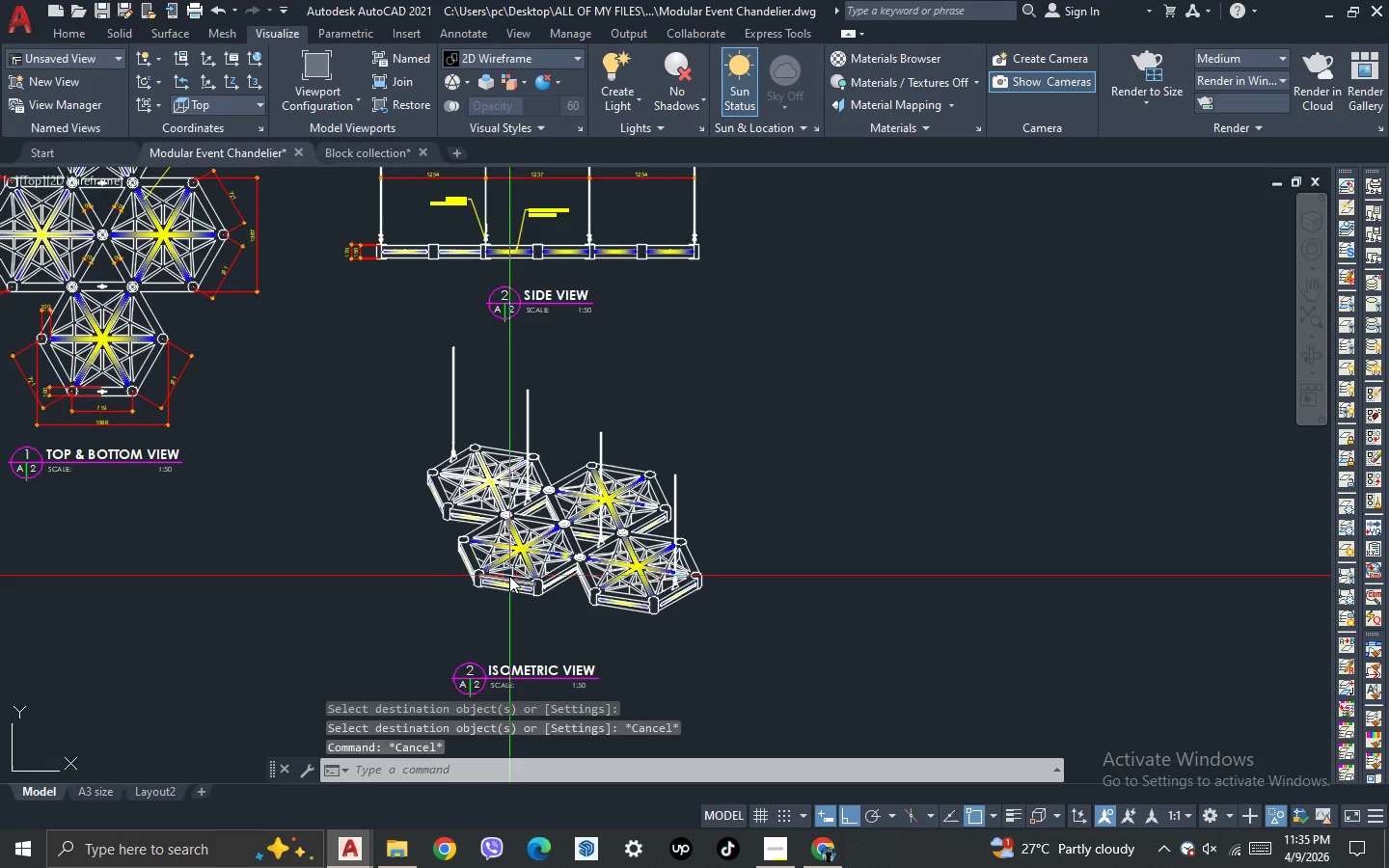 
scroll: coordinate [467, 566], scroll_direction: down, amount: 11.0
 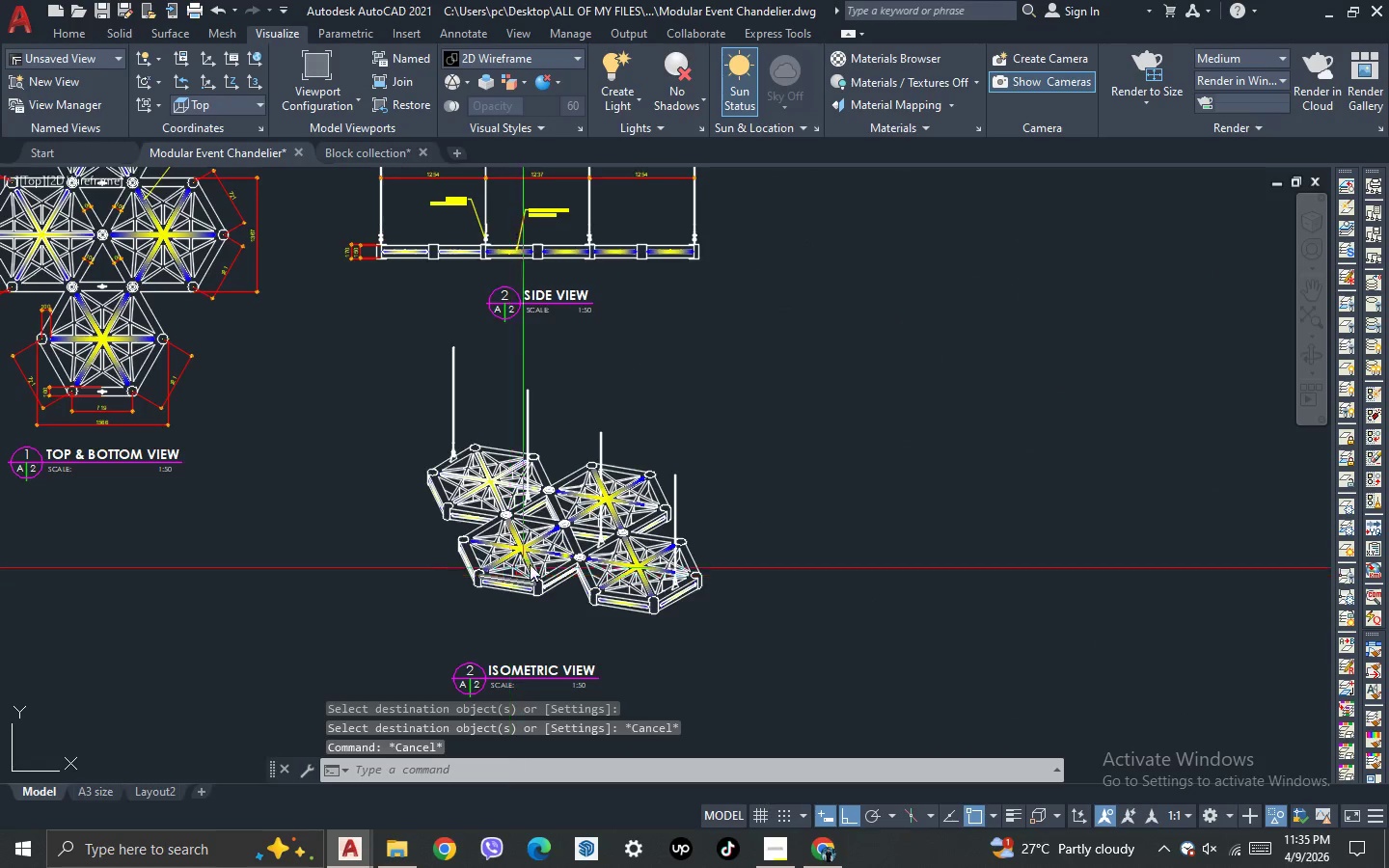 
left_click_drag(start_coordinate=[668, 621], to_coordinate=[651, 610])
 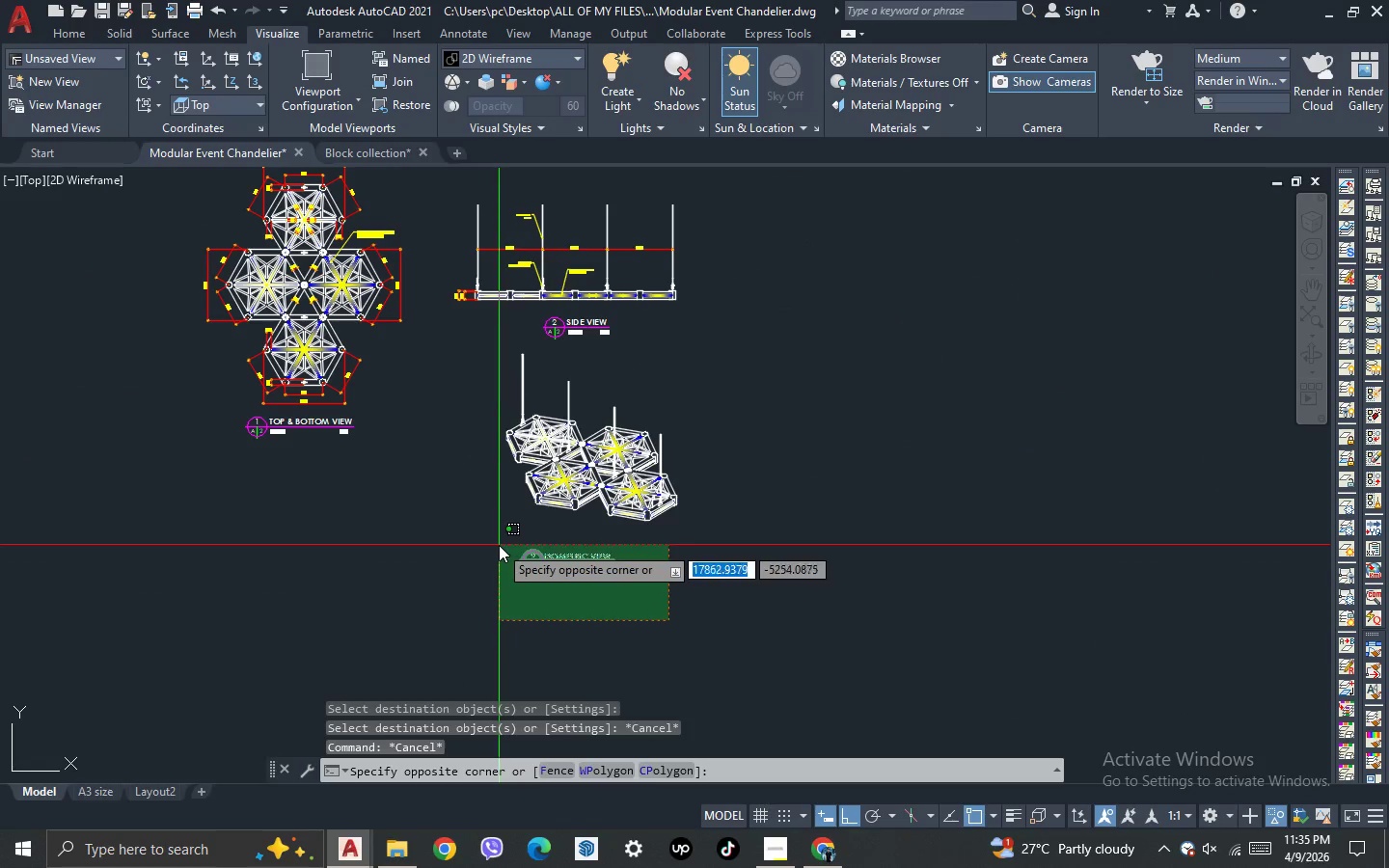 
scroll: coordinate [533, 604], scroll_direction: down, amount: 1.0
 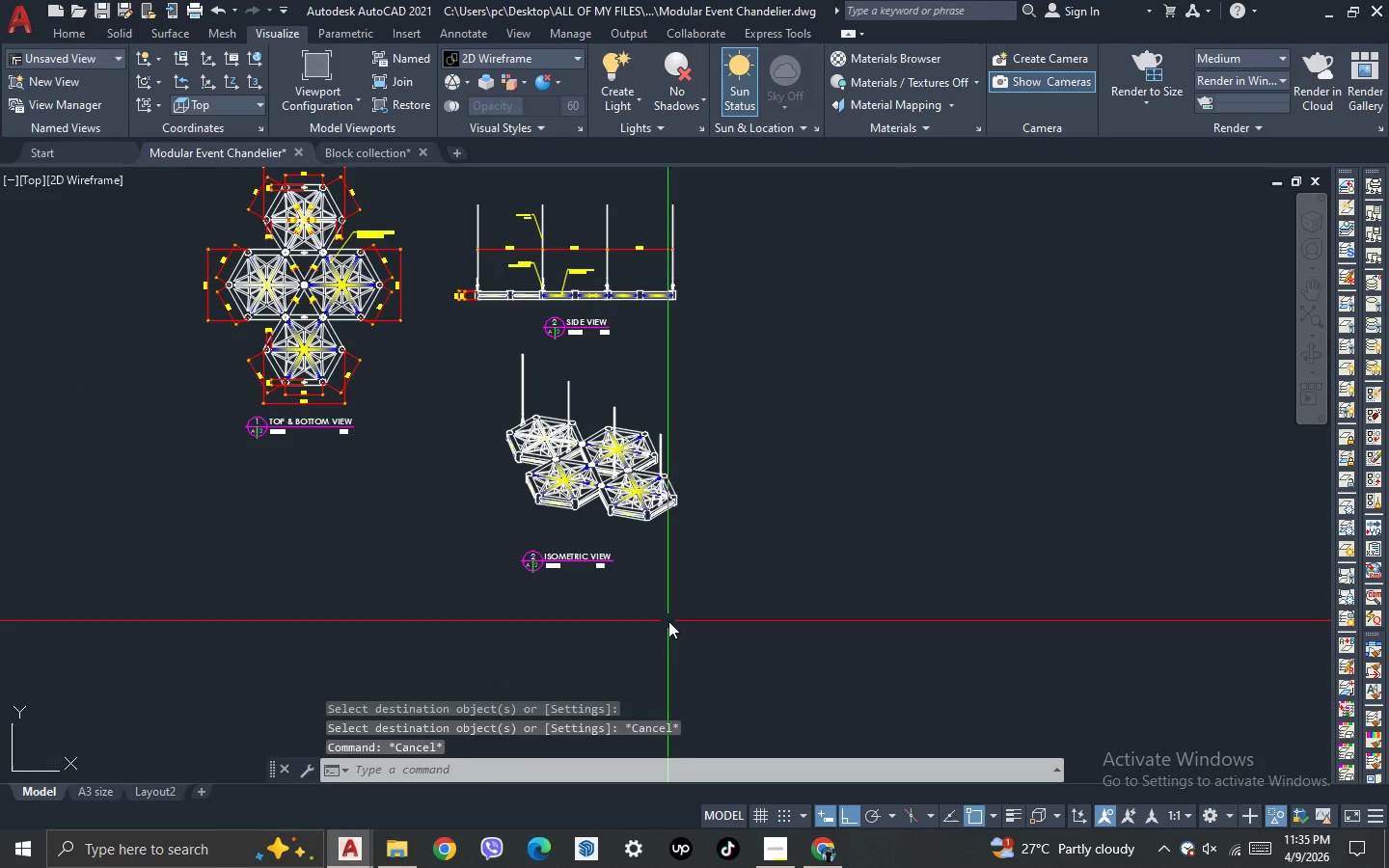 
double_click([499, 545])
 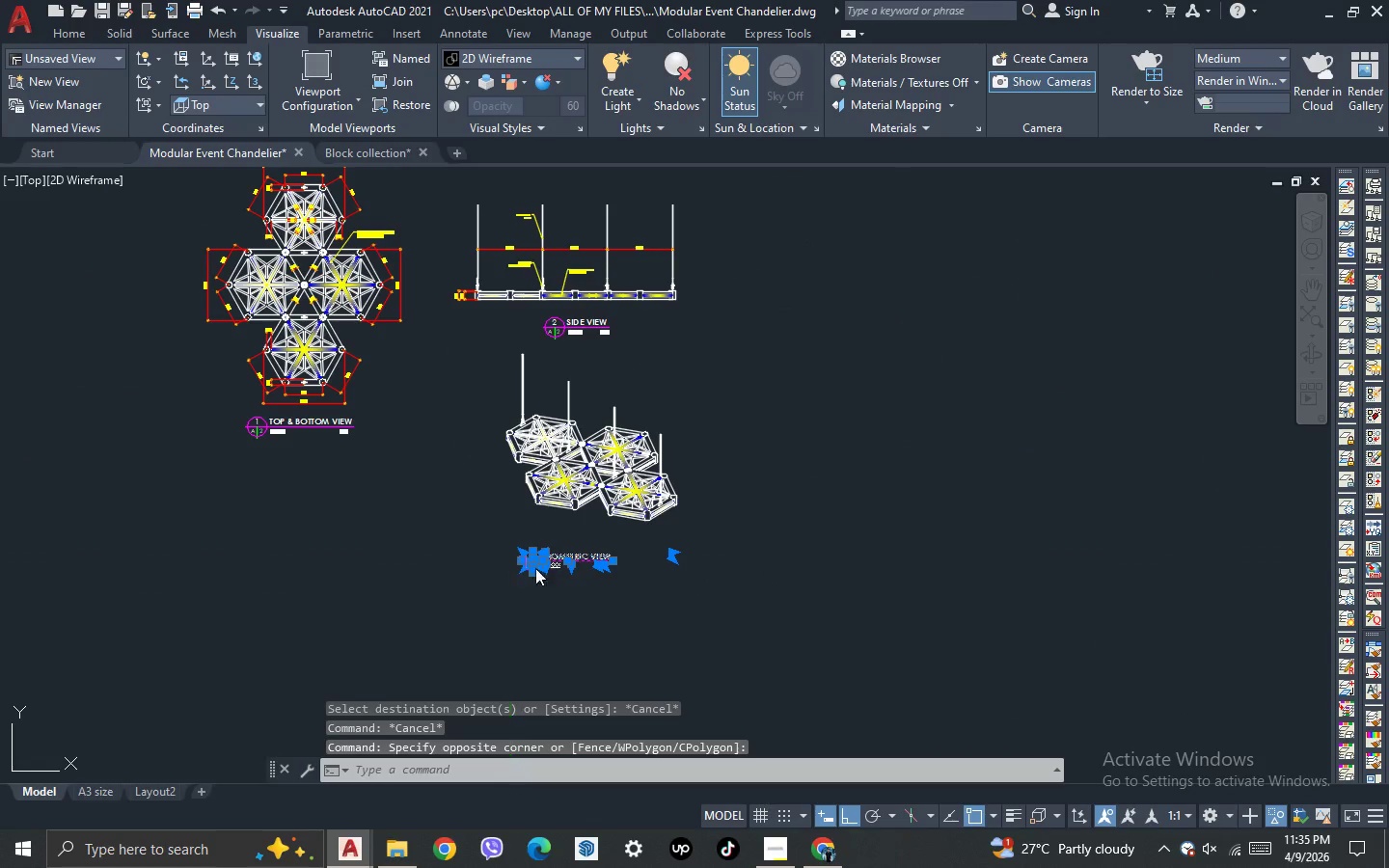 
key(M)
 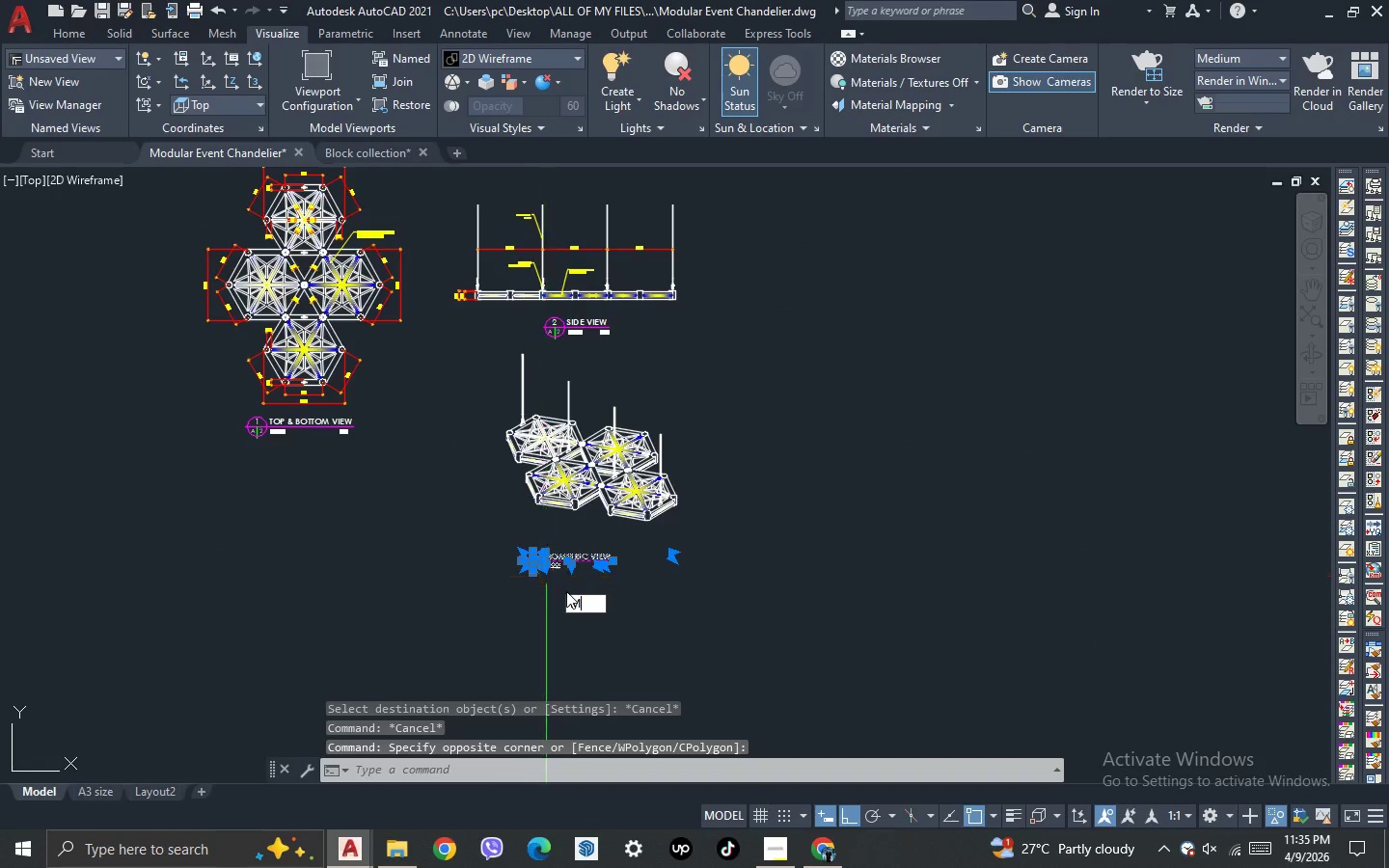 
key(Space)
 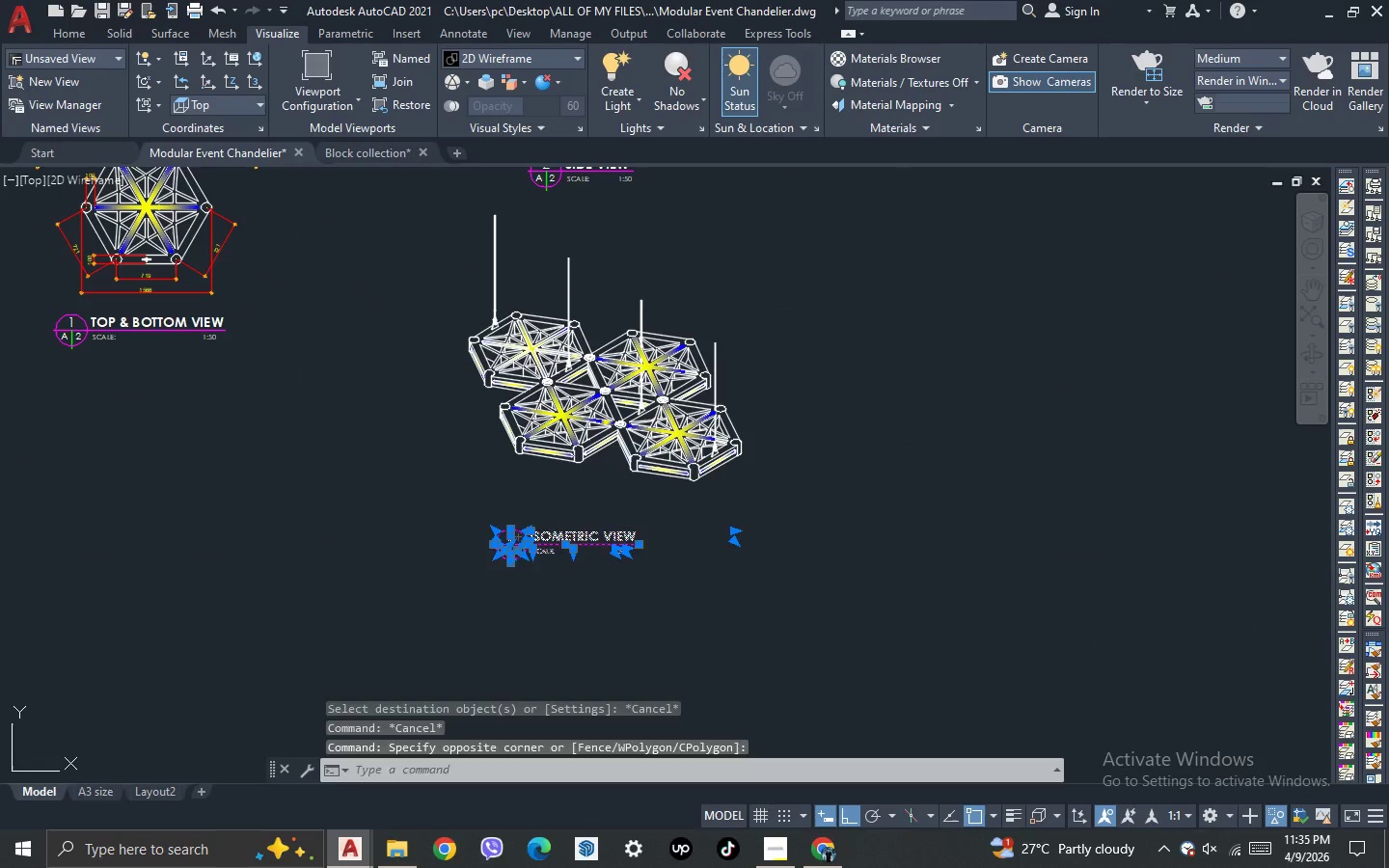 
scroll: coordinate [566, 591], scroll_direction: up, amount: 1.0
 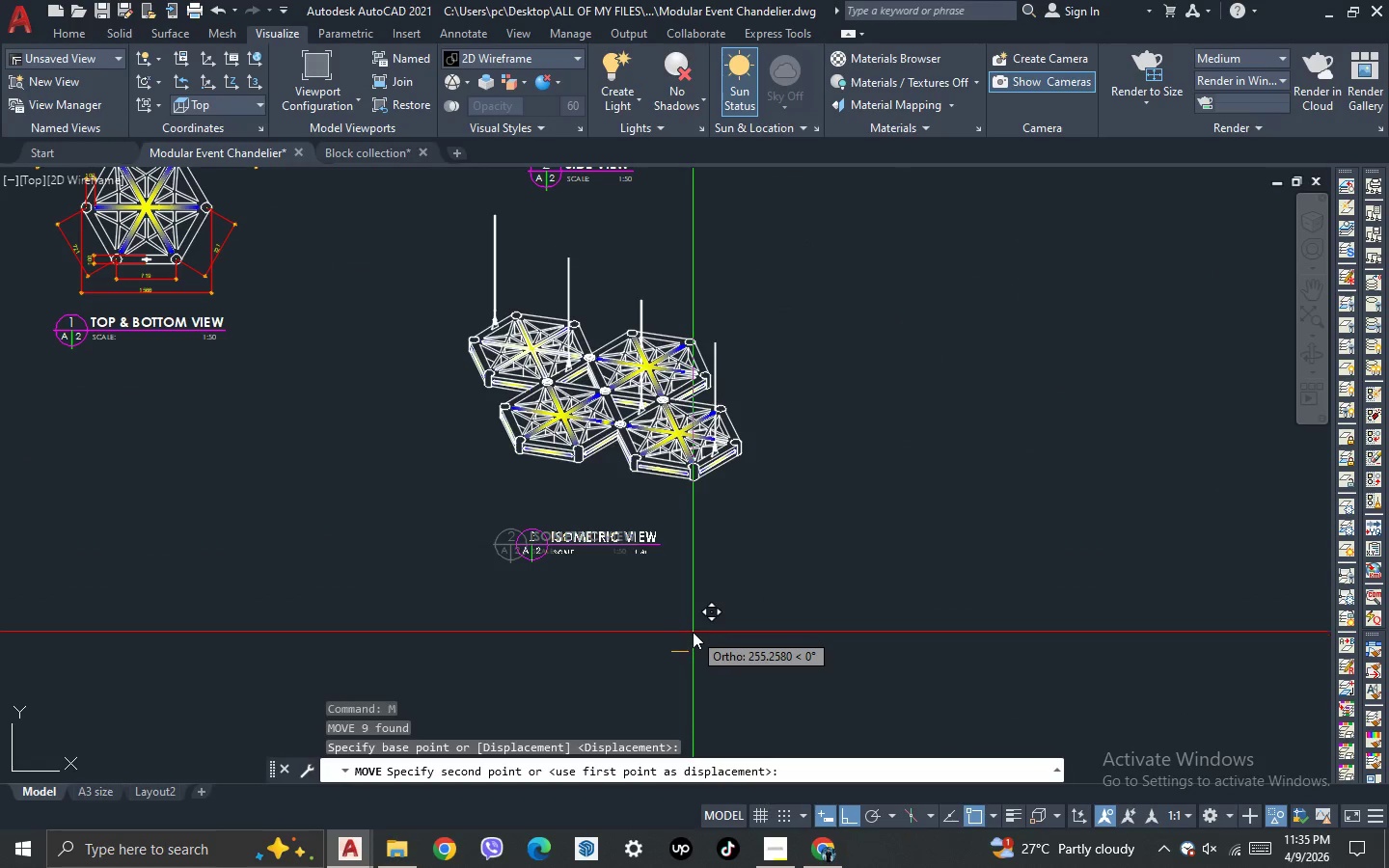 
key(F8)
 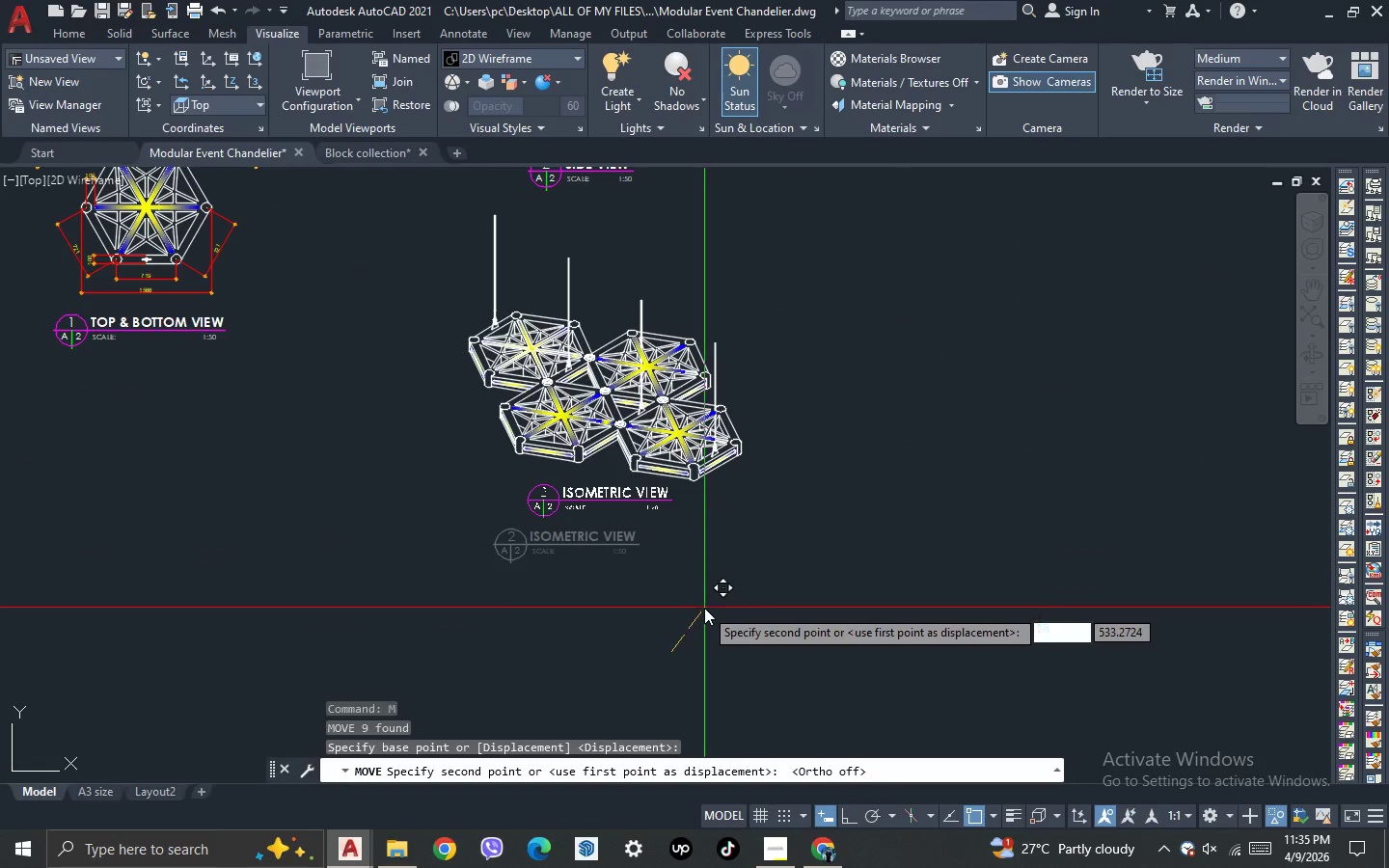 
left_click([704, 609])
 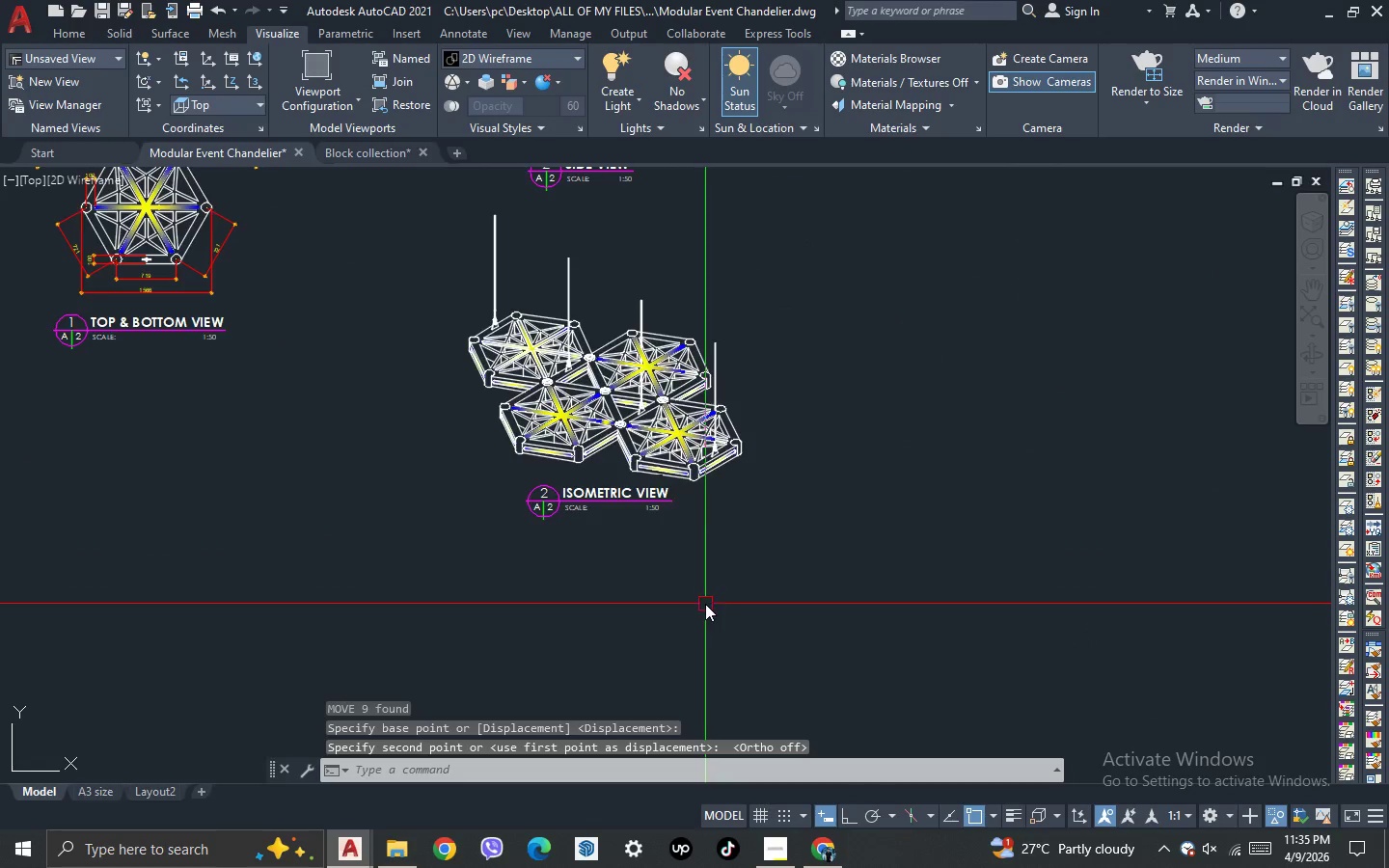 
scroll: coordinate [706, 594], scroll_direction: down, amount: 1.0
 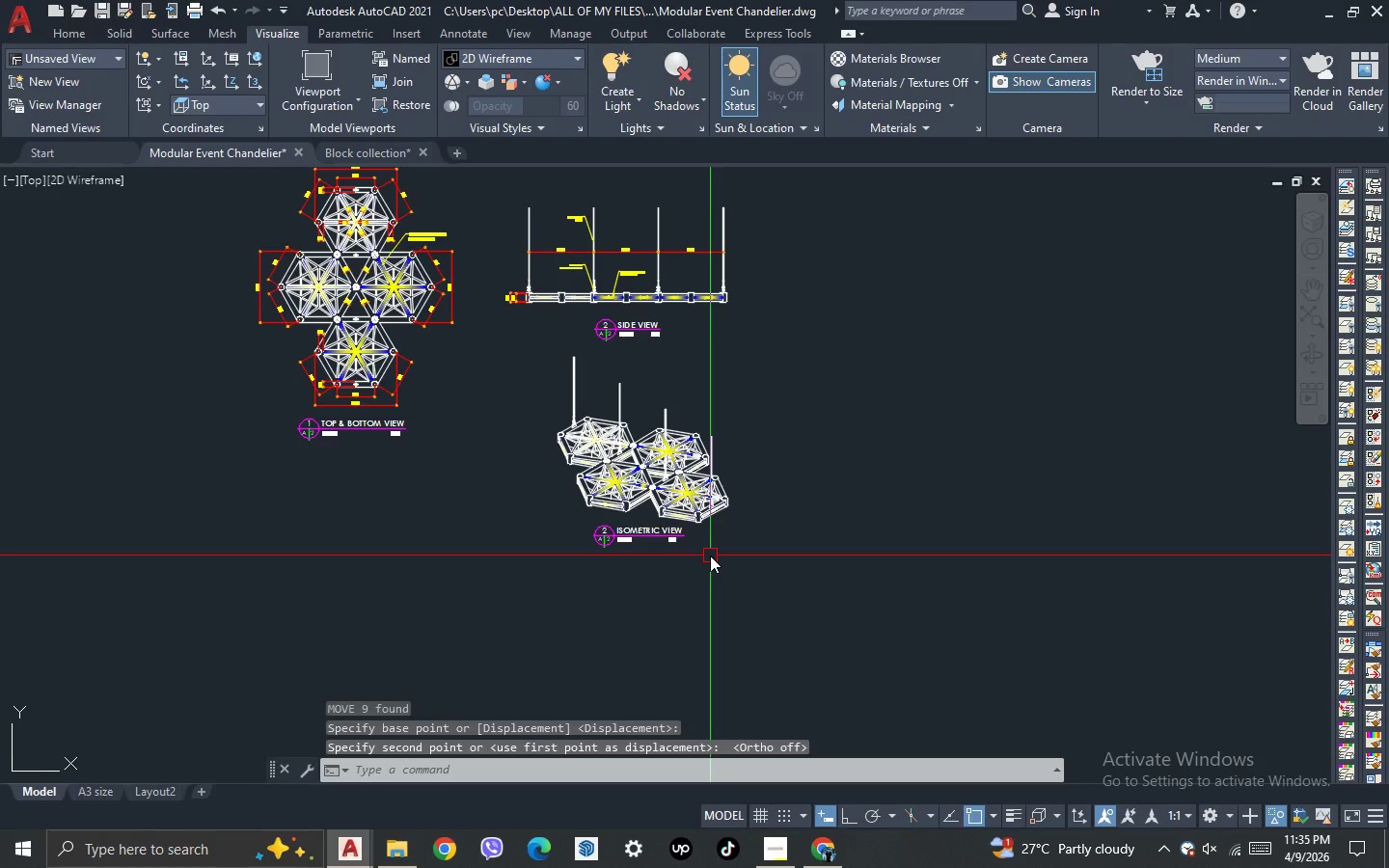 
scroll: coordinate [703, 499], scroll_direction: none, amount: 0.0
 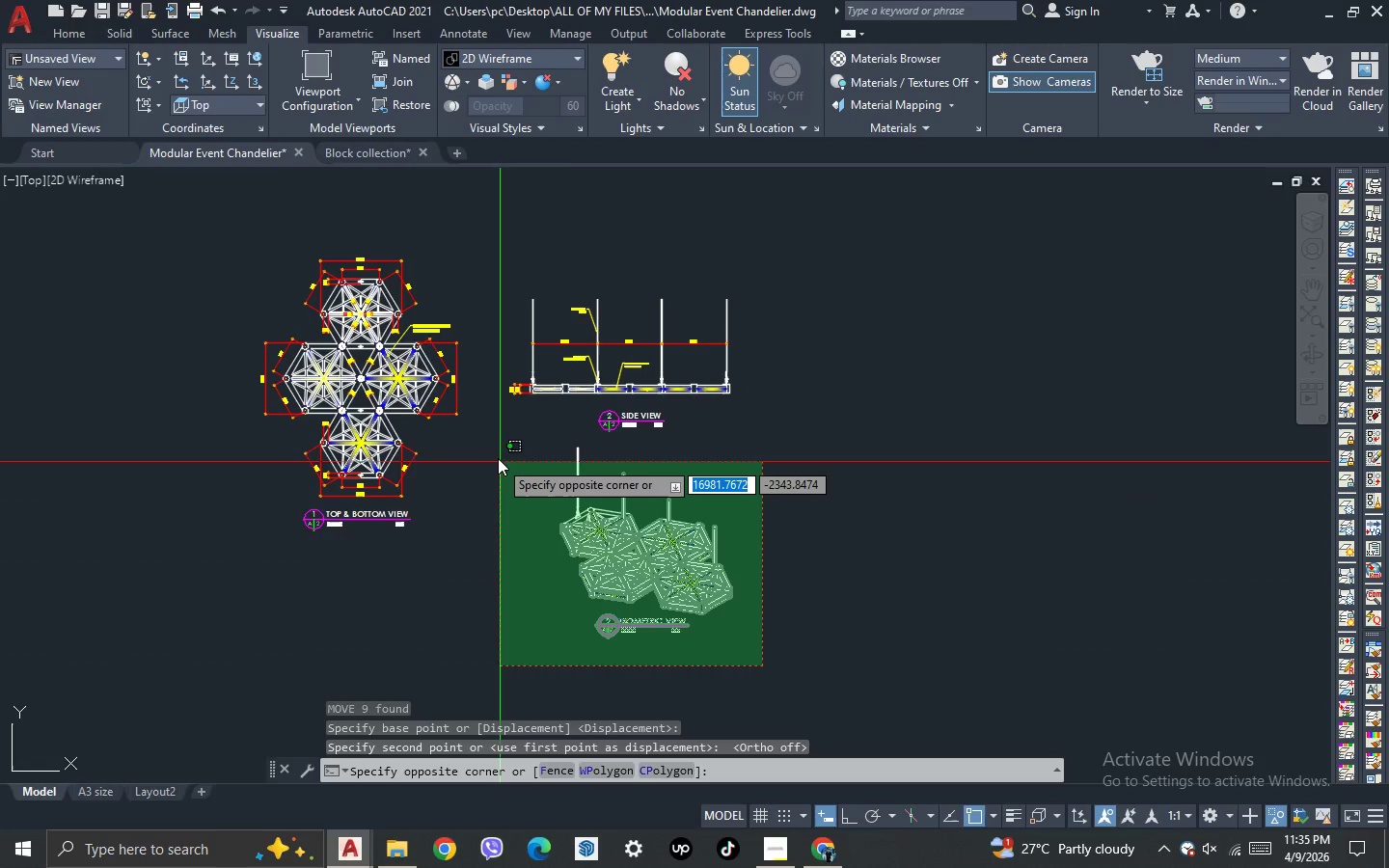 
left_click([495, 449])
 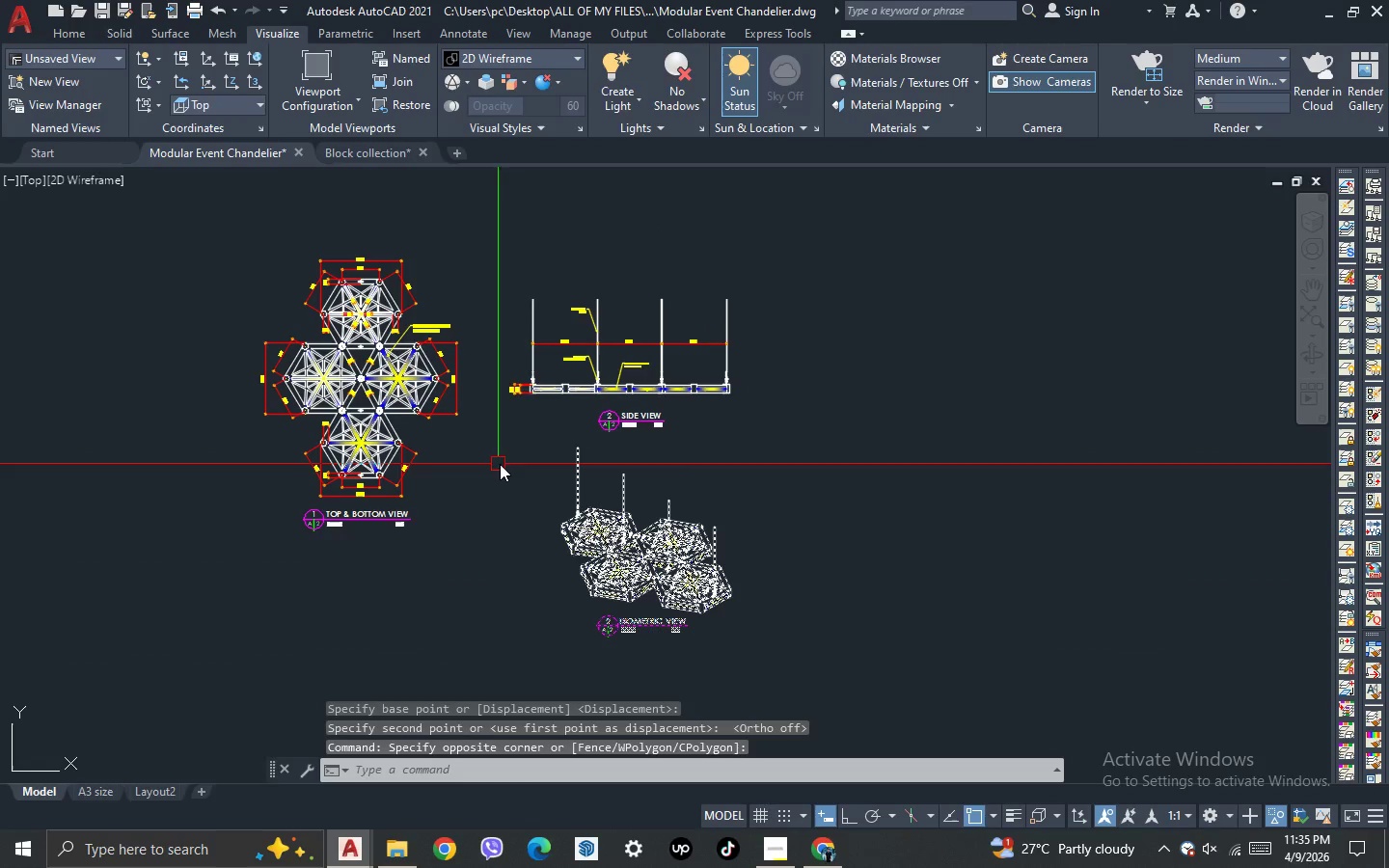 
key(M)
 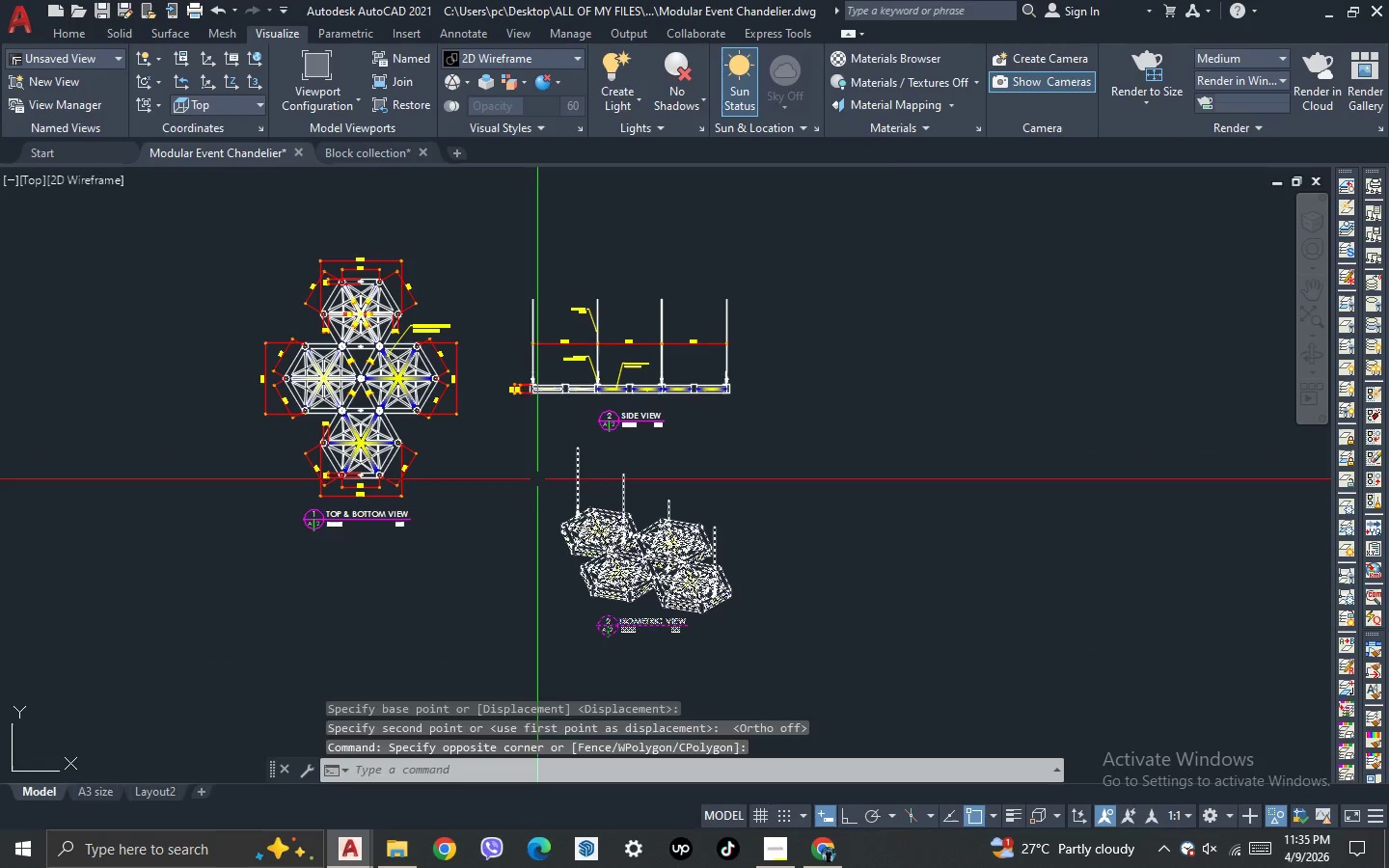 
key(Space)
 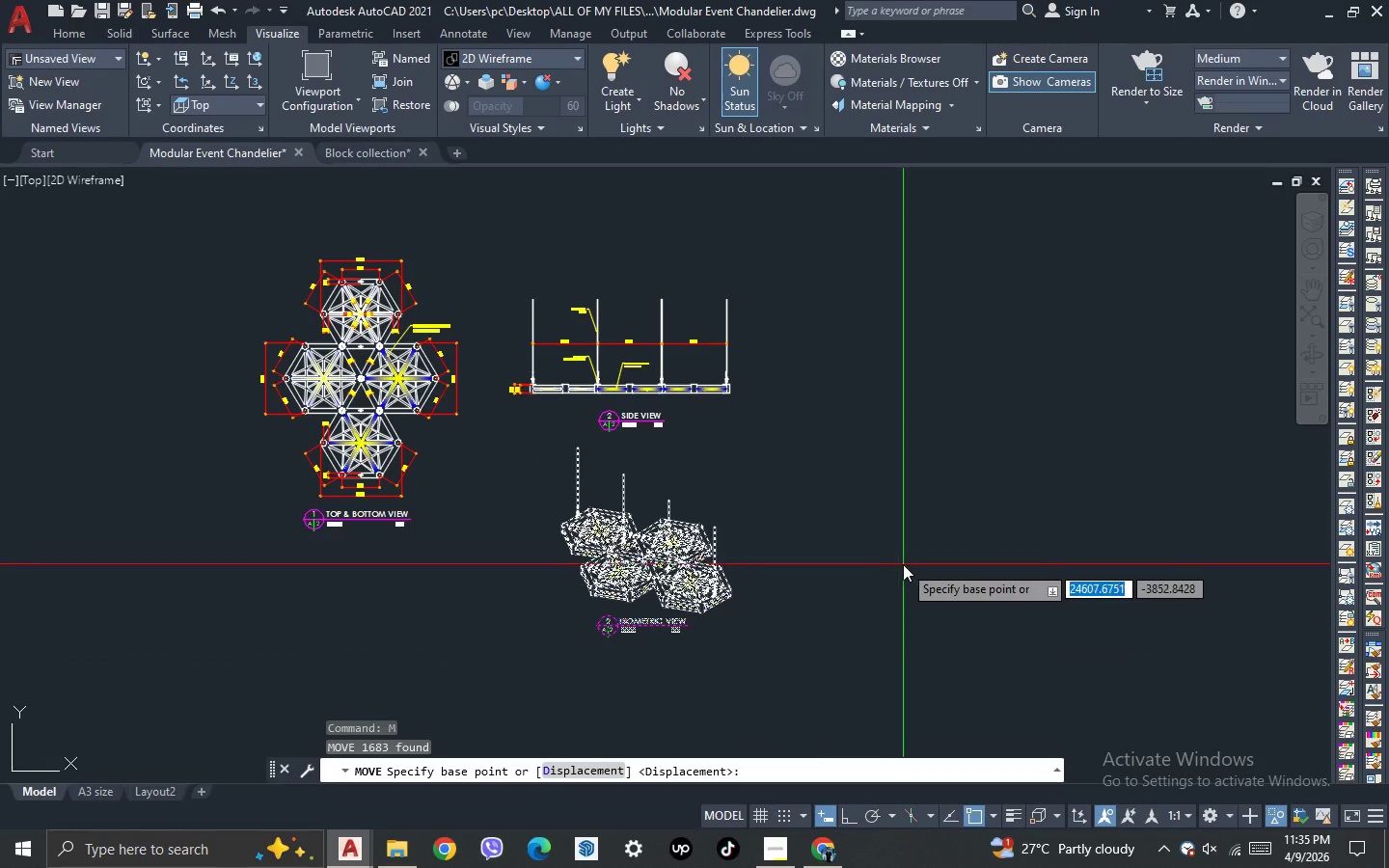 
left_click([903, 564])
 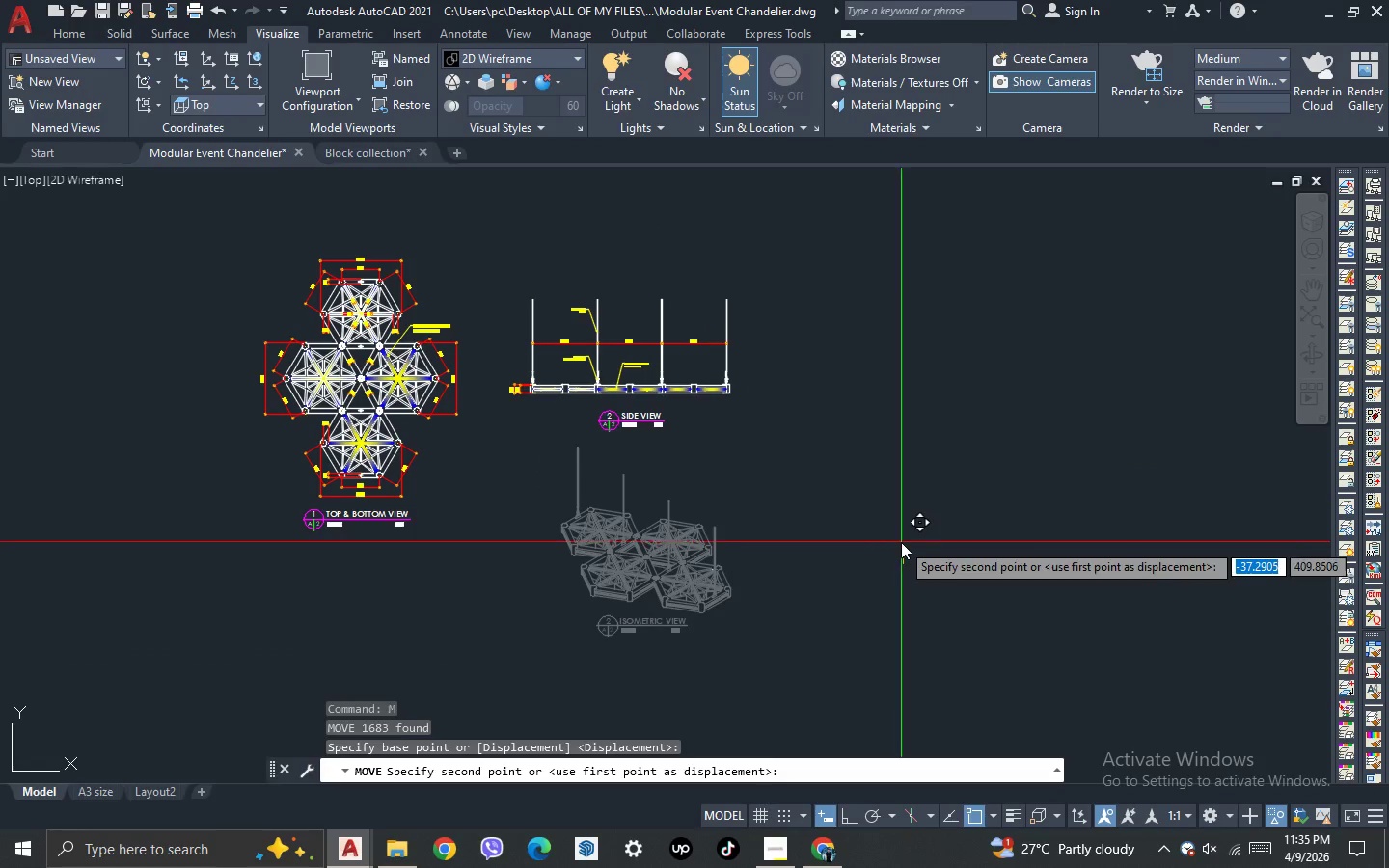 
left_click([901, 541])
 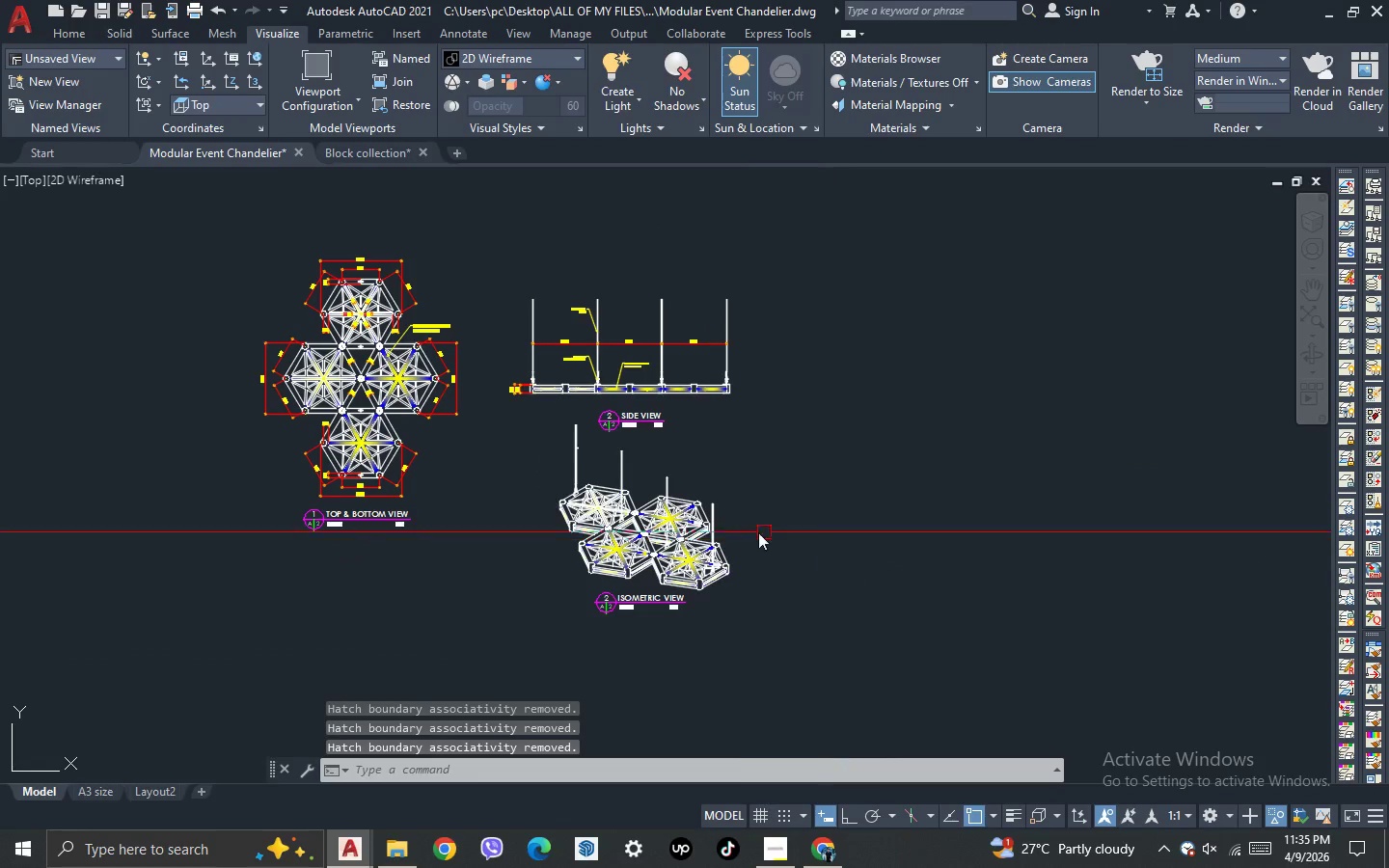 
scroll: coordinate [725, 523], scroll_direction: down, amount: 2.0
 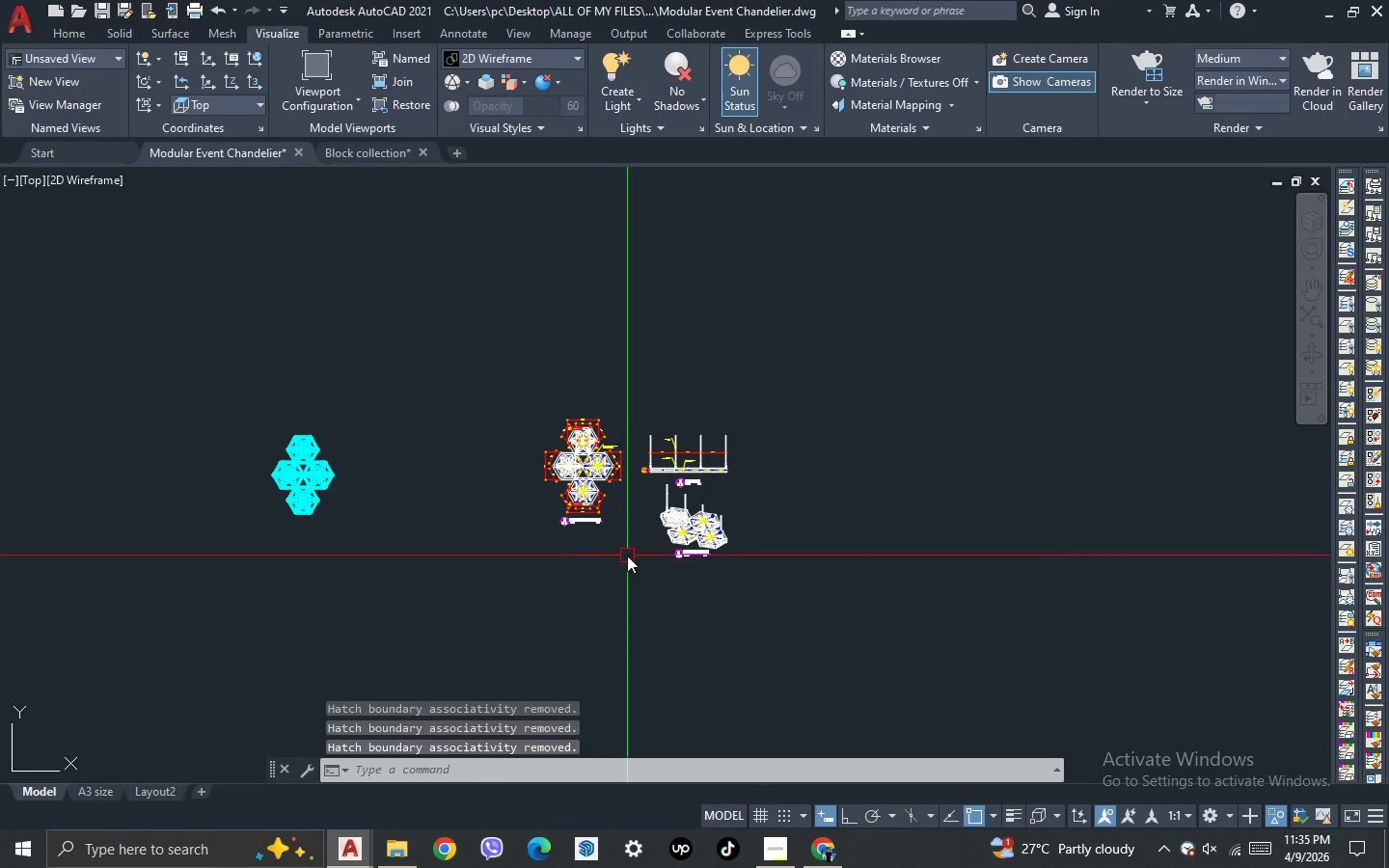 
left_click_drag(start_coordinate=[630, 549], to_coordinate=[617, 526])
 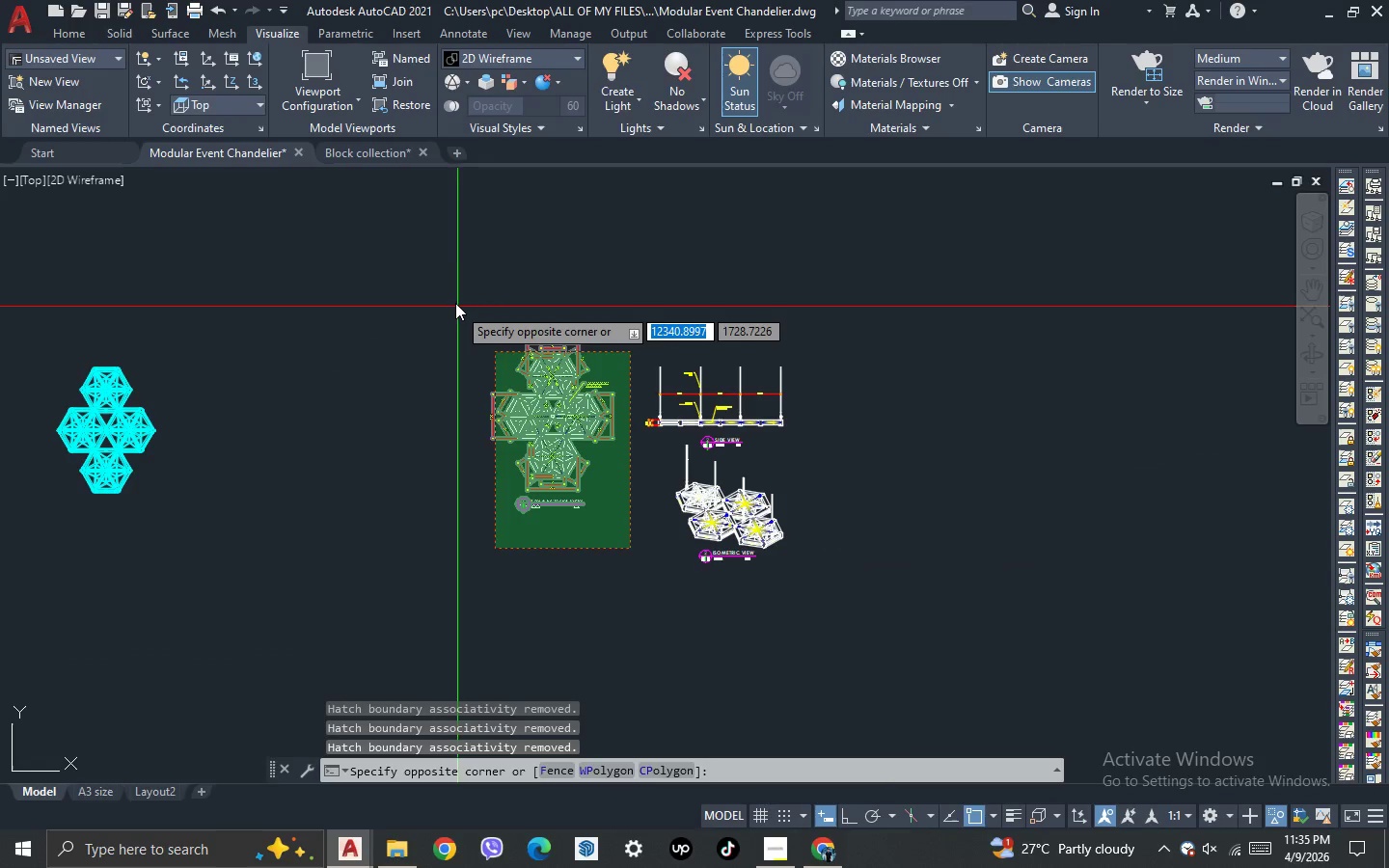 
scroll: coordinate [630, 553], scroll_direction: up, amount: 1.0
 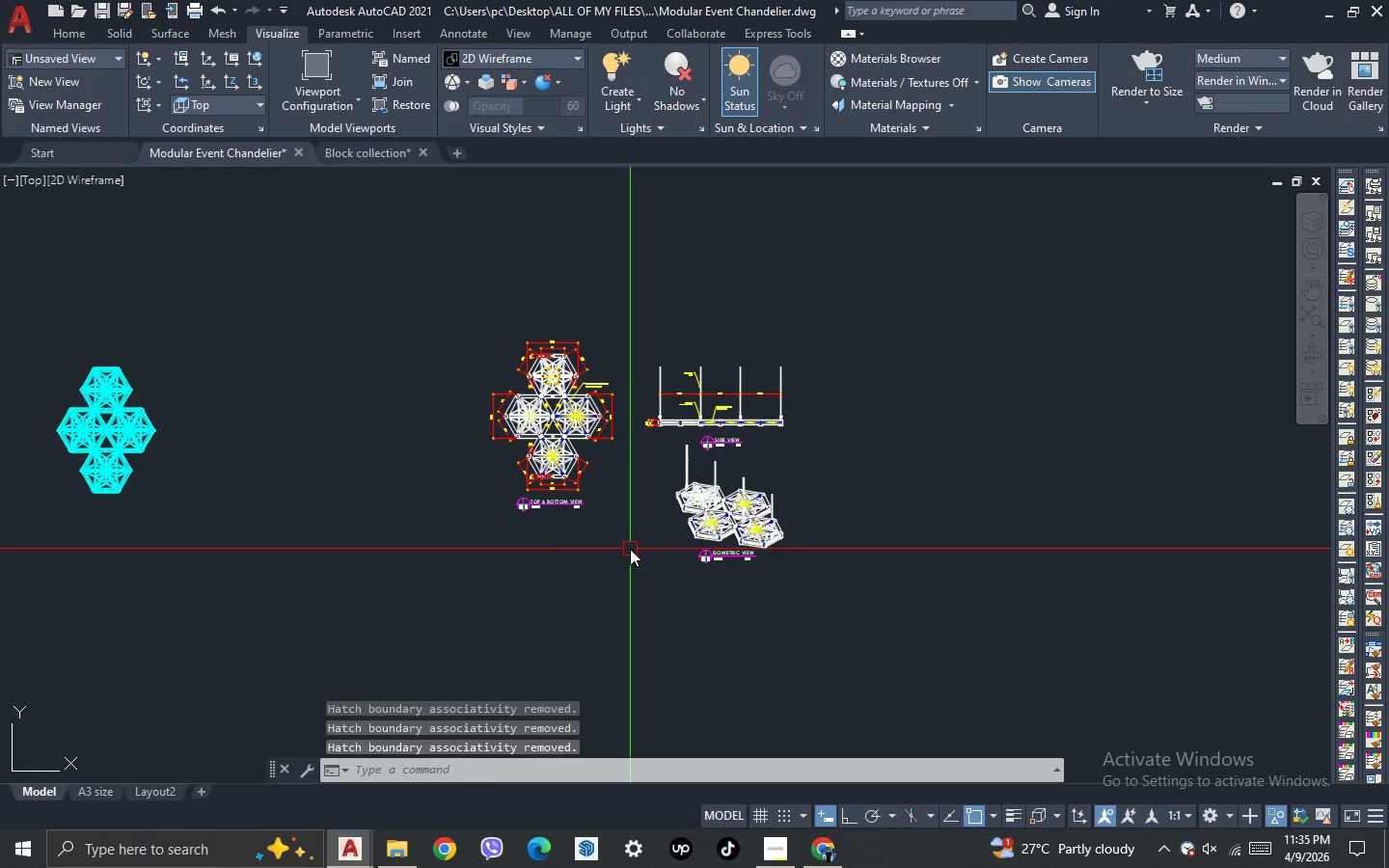 
left_click([449, 298])
 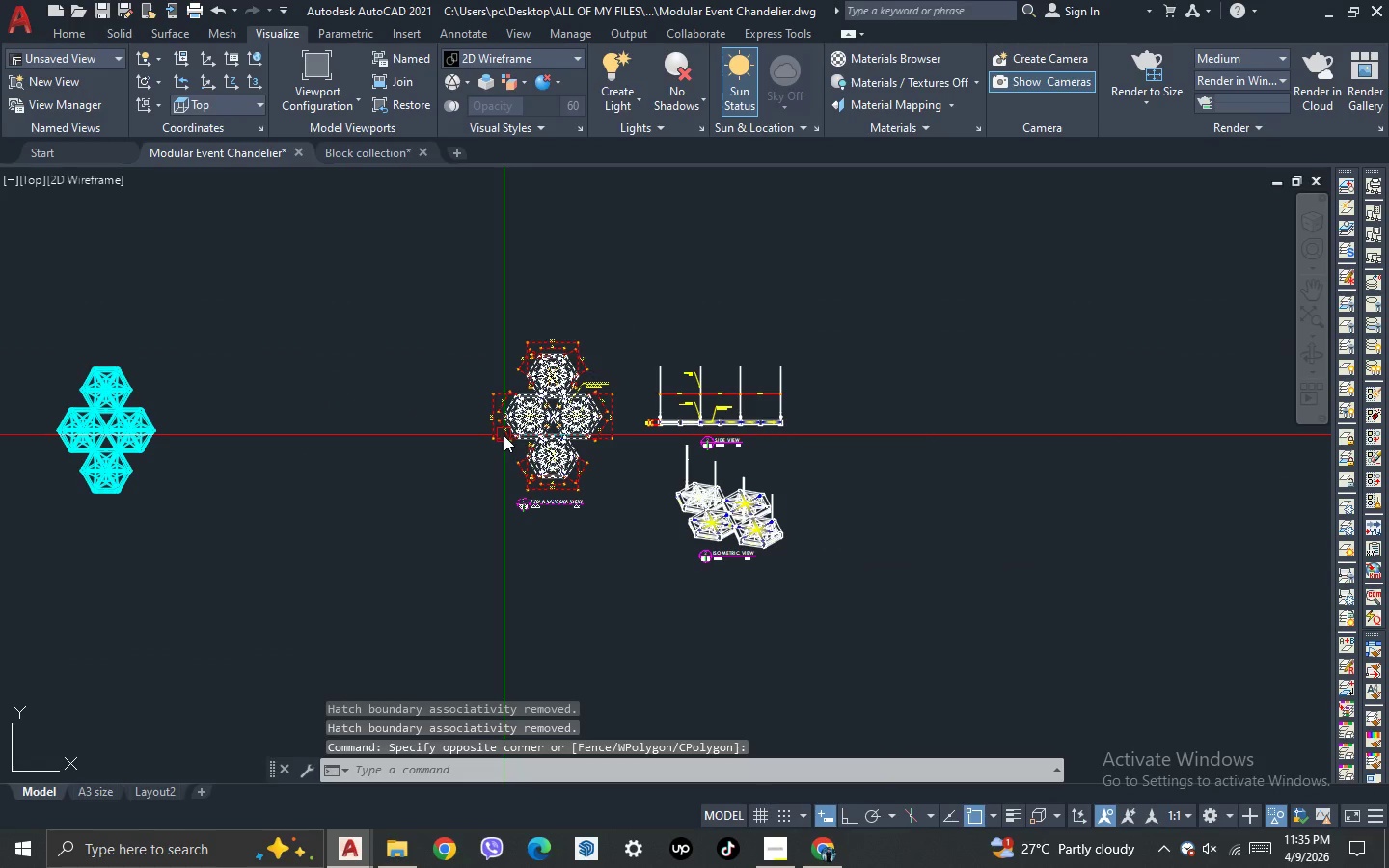 
key(M)
 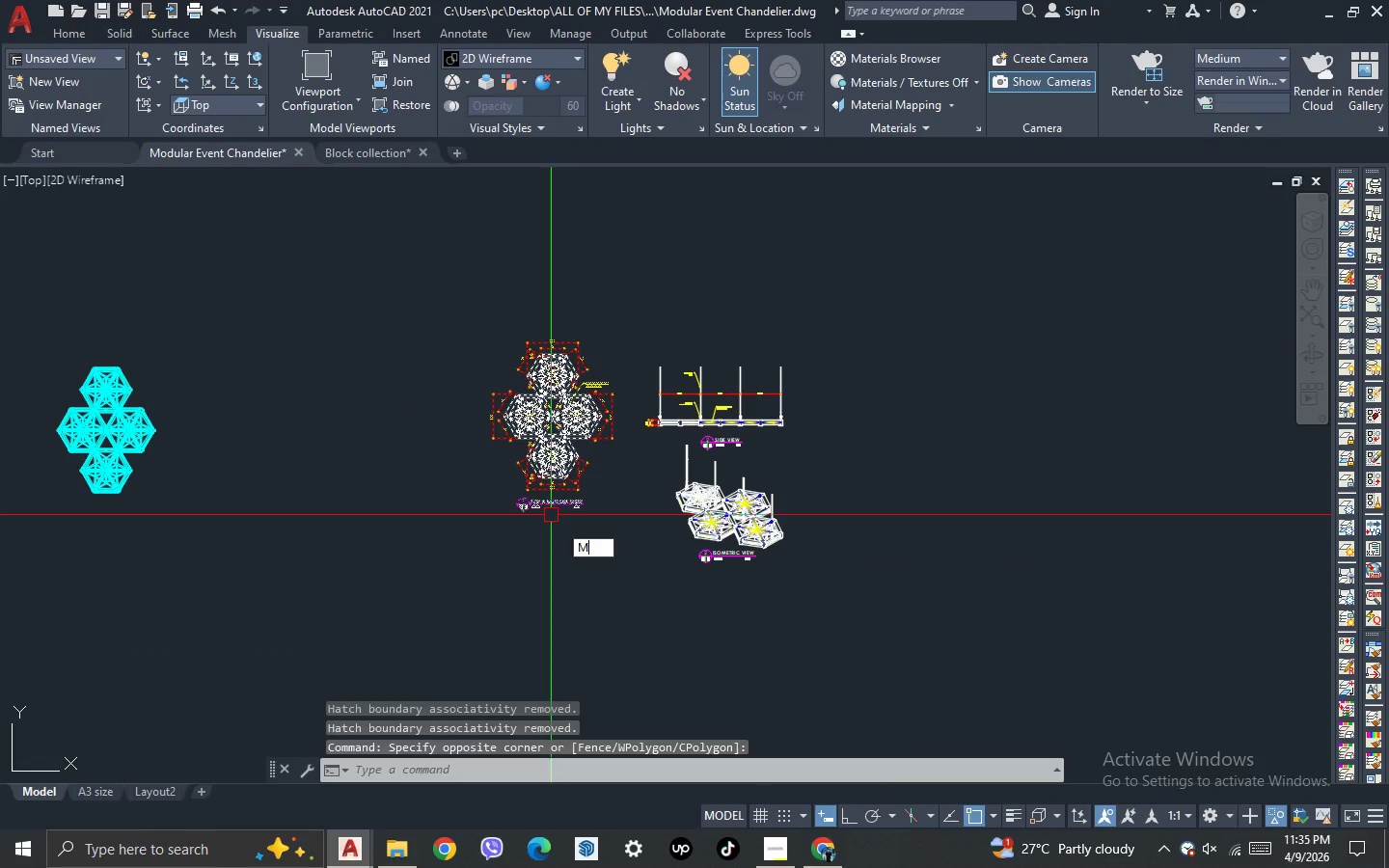 
key(Space)
 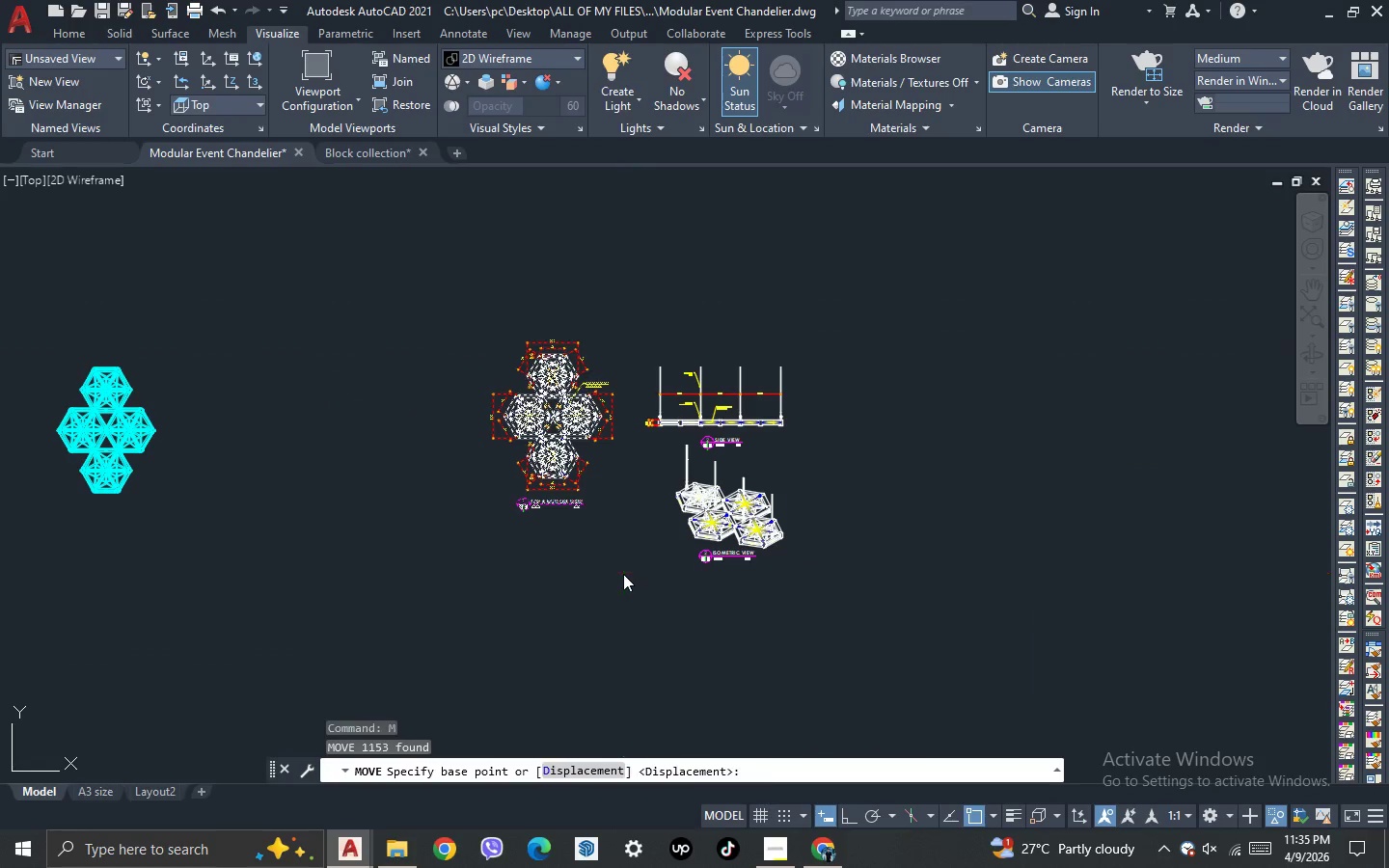 
left_click([623, 574])
 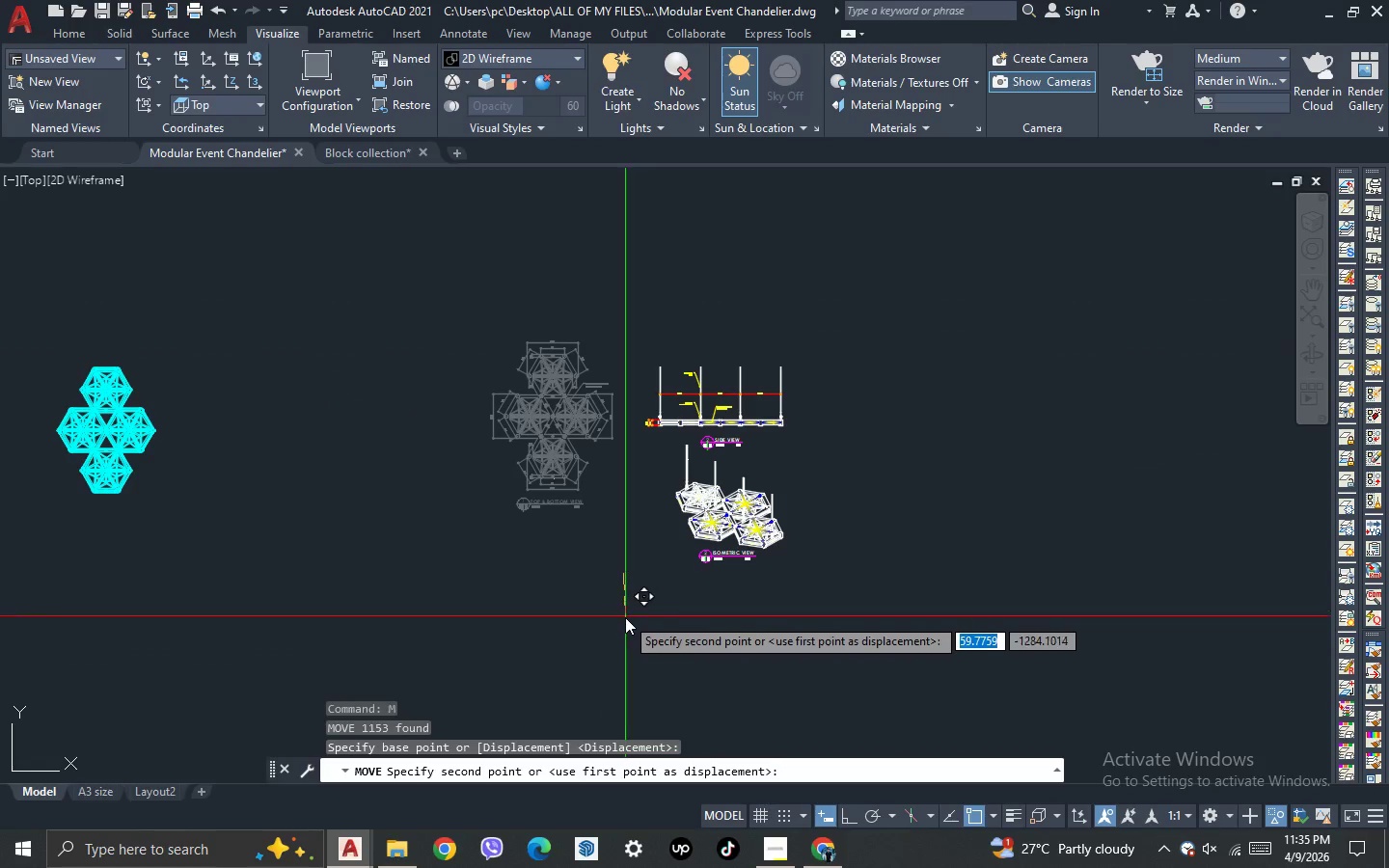 
left_click([625, 617])
 